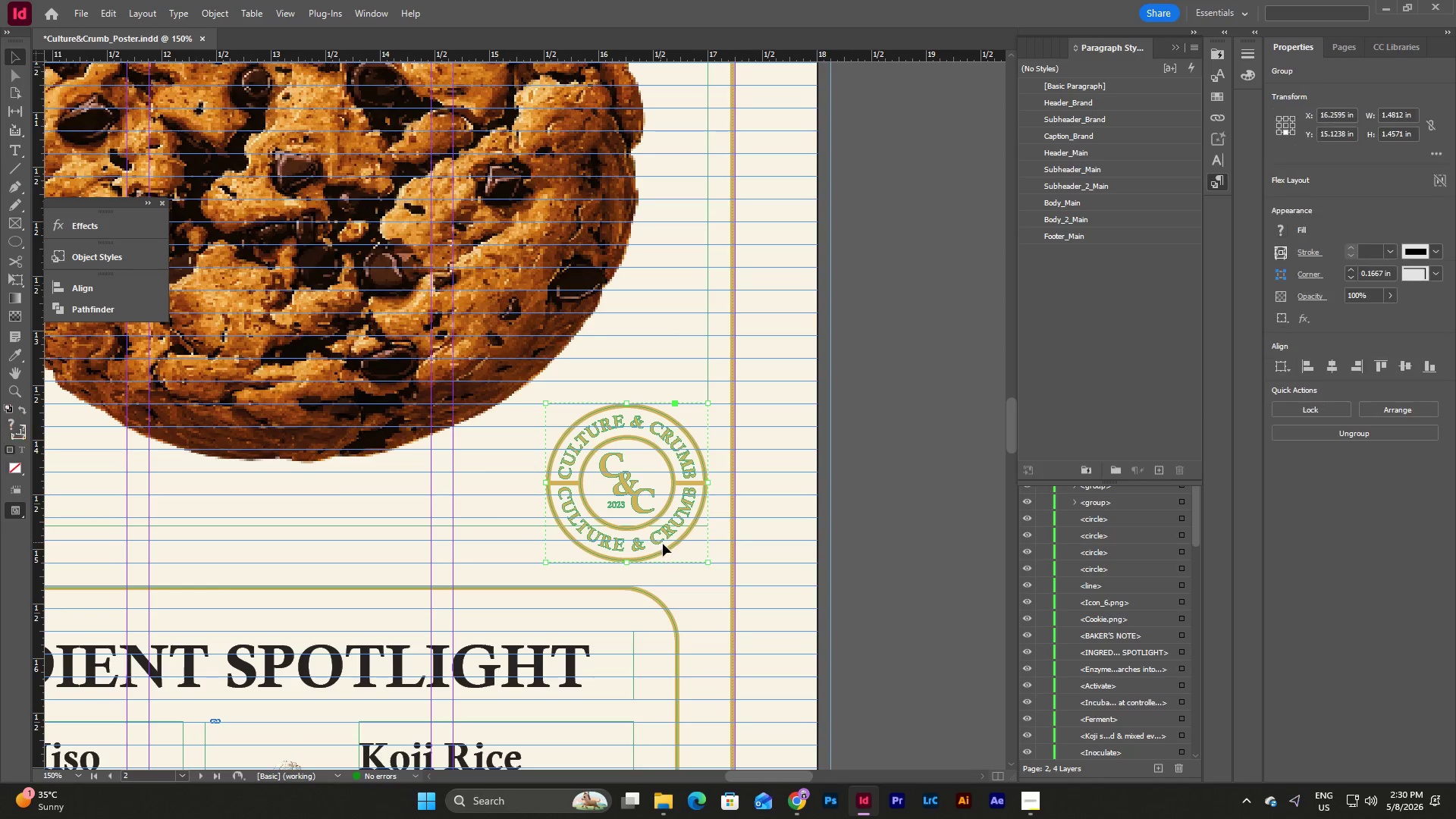 
left_click_drag(start_coordinate=[663, 544], to_coordinate=[665, 518])
 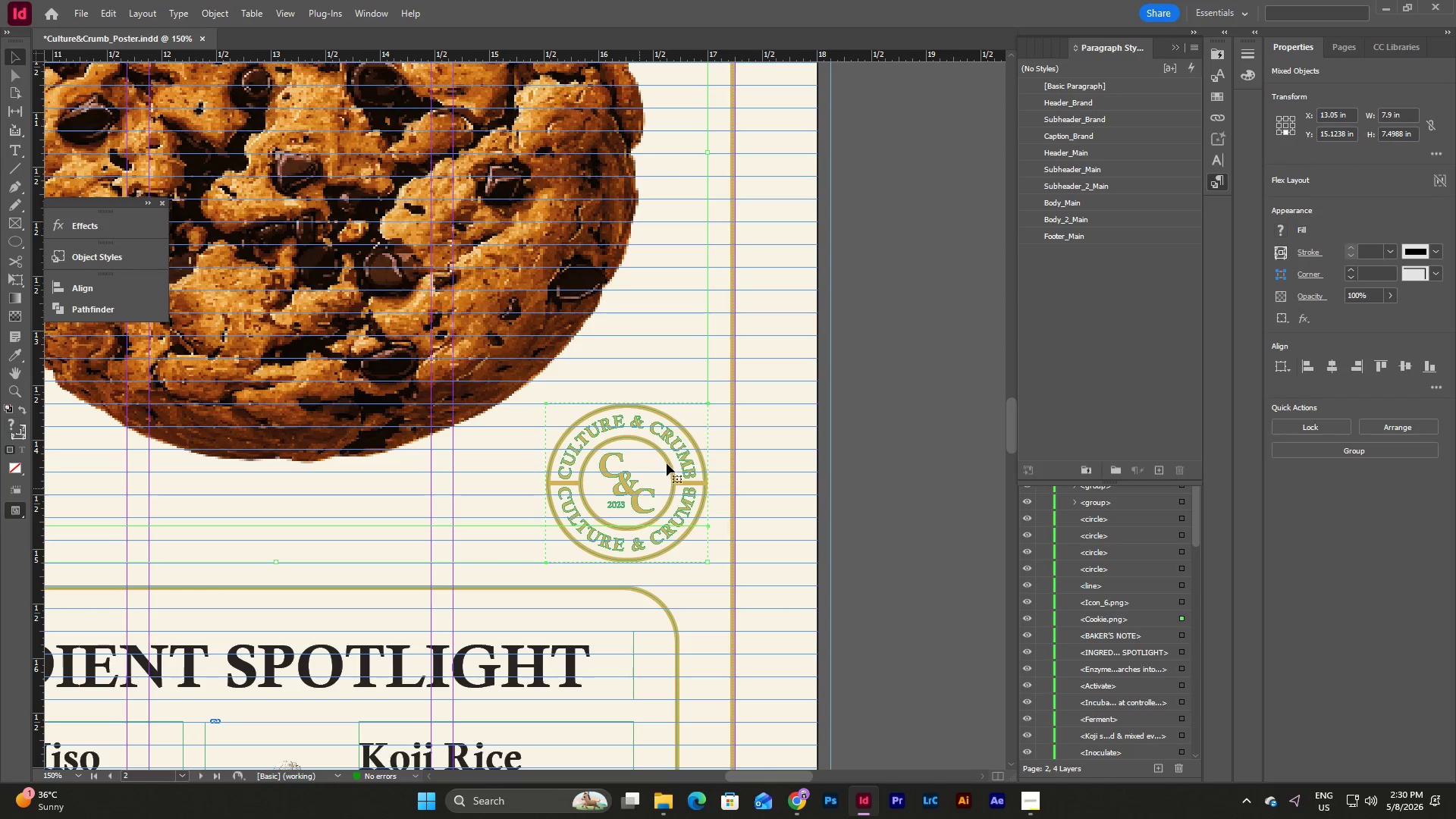 
left_click([680, 438])
 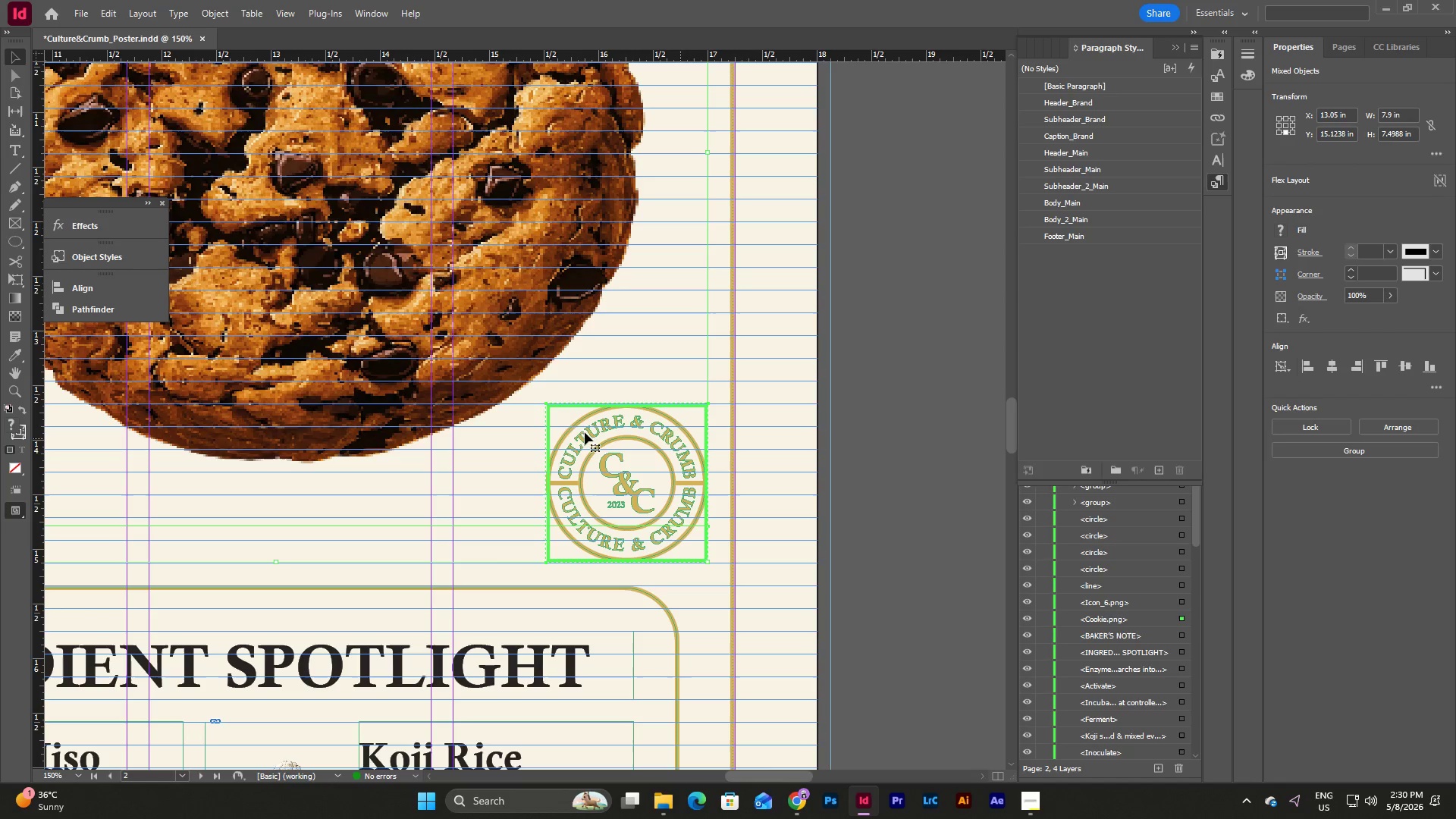 
hold_key(key=ShiftLeft, duration=1.22)
left_click([544, 402])
 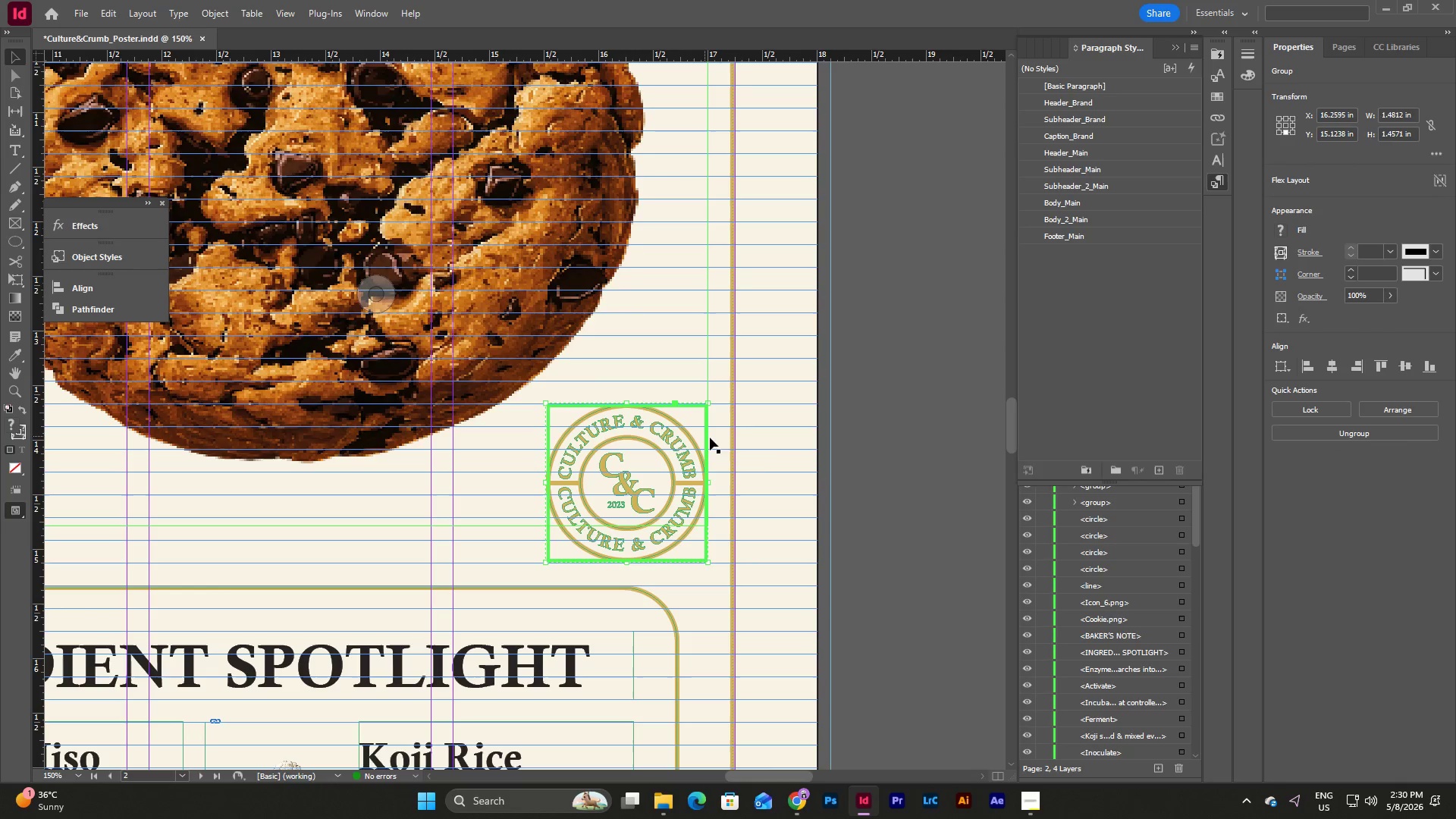 
left_click([830, 470])
 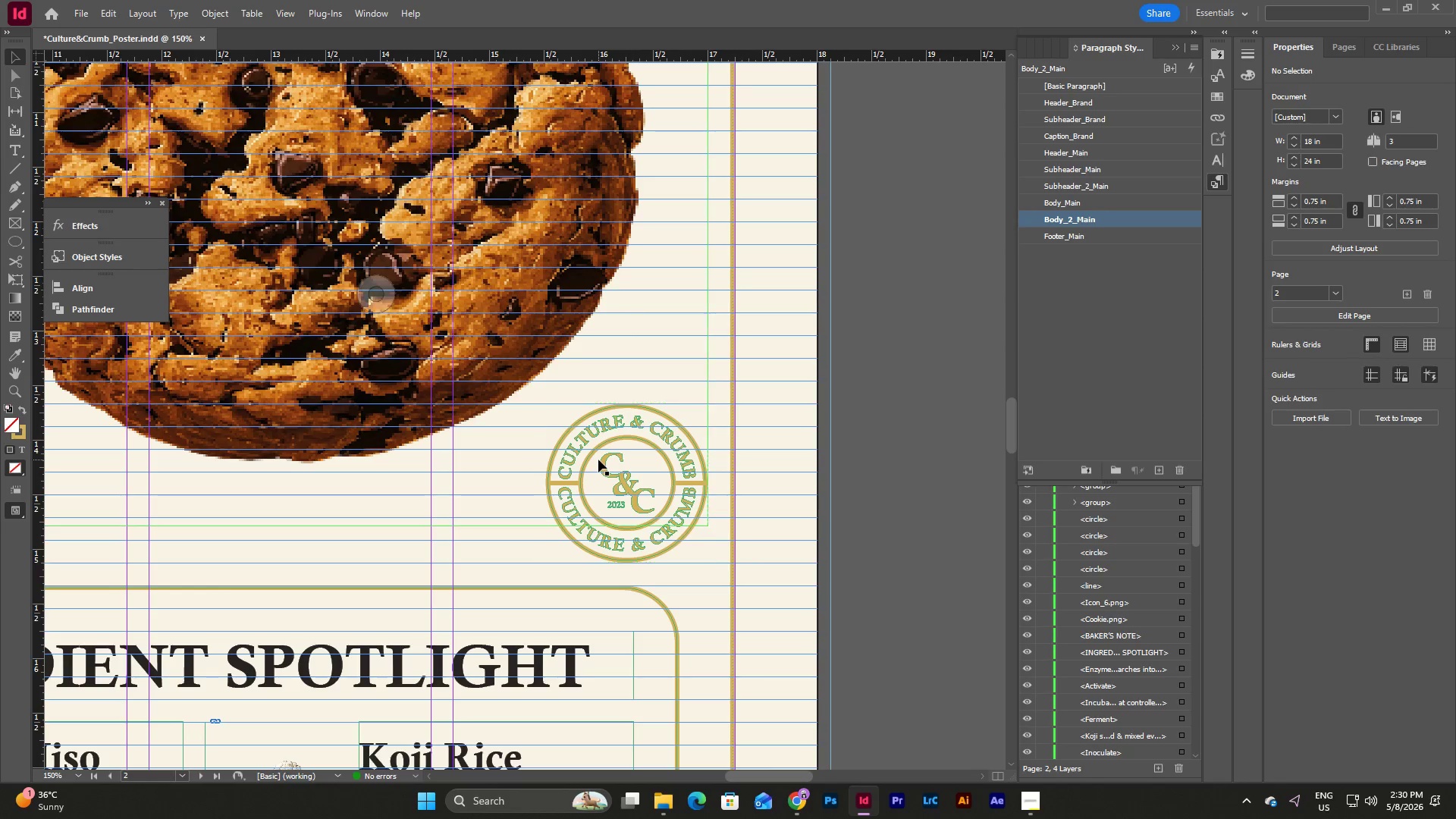 
left_click([629, 429])
 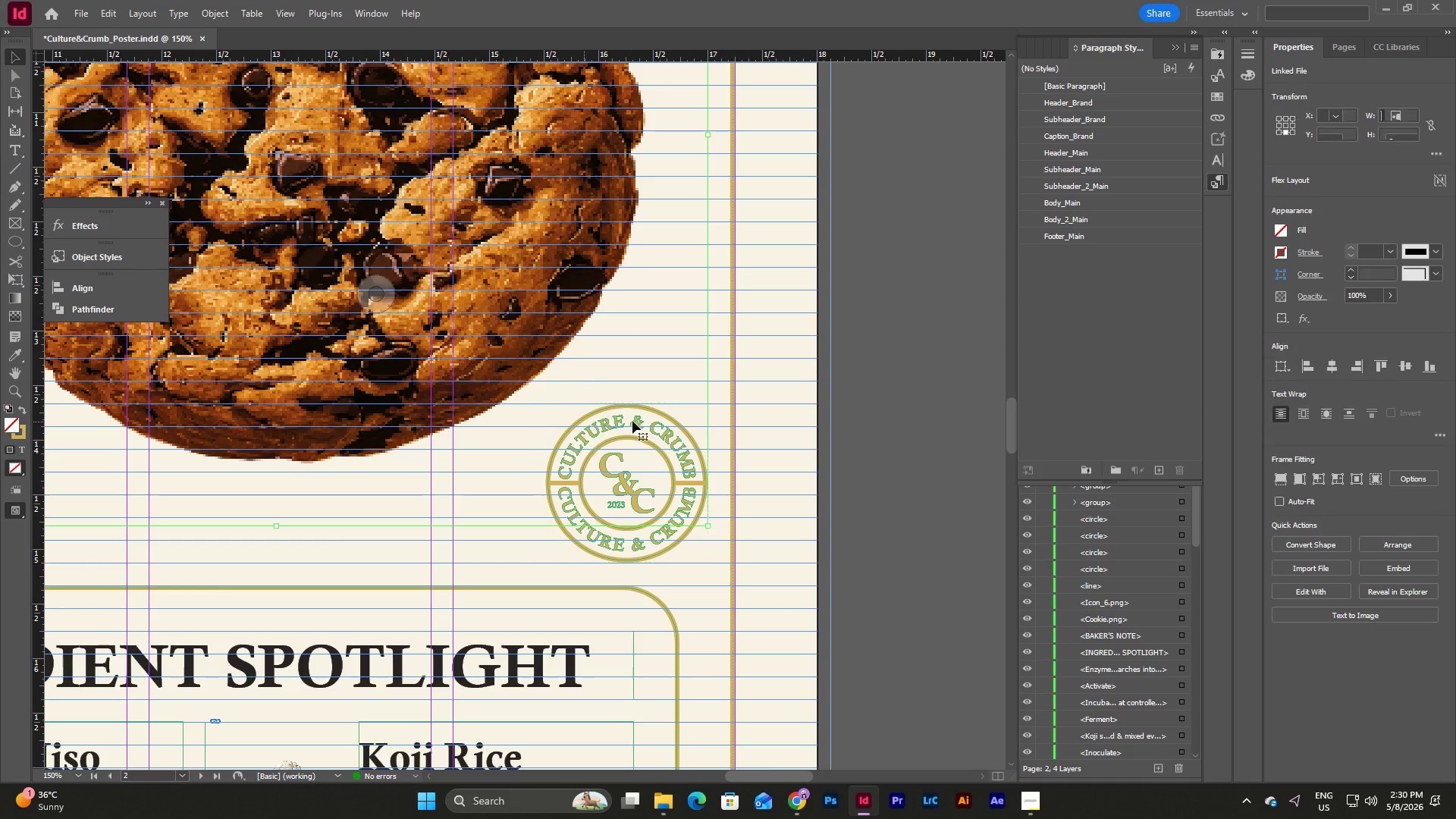 
left_click([645, 421])
 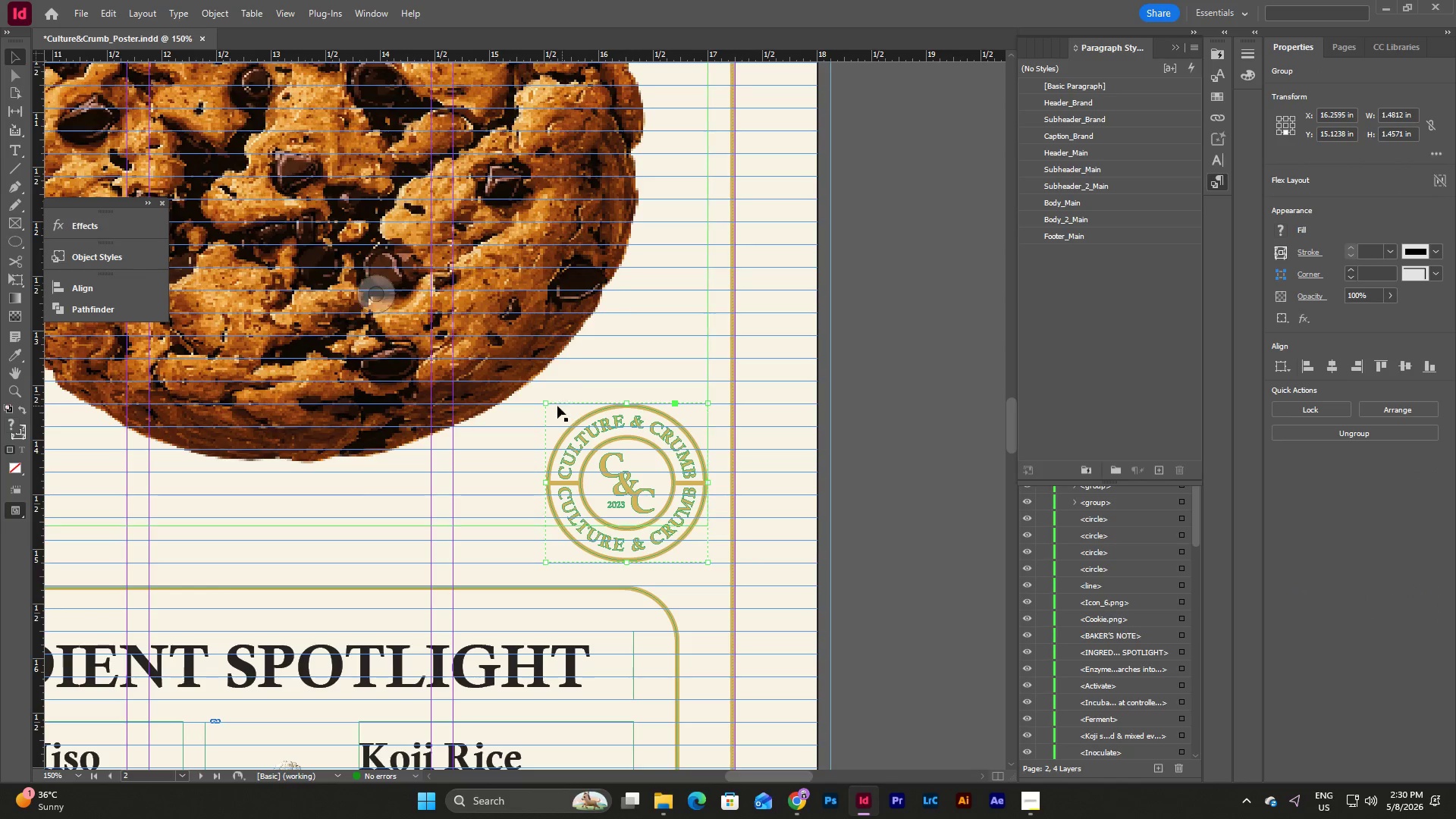 
hold_key(key=ShiftLeft, duration=2.19)
left_click_drag(start_coordinate=[544, 406], to_coordinate=[523, 384])
 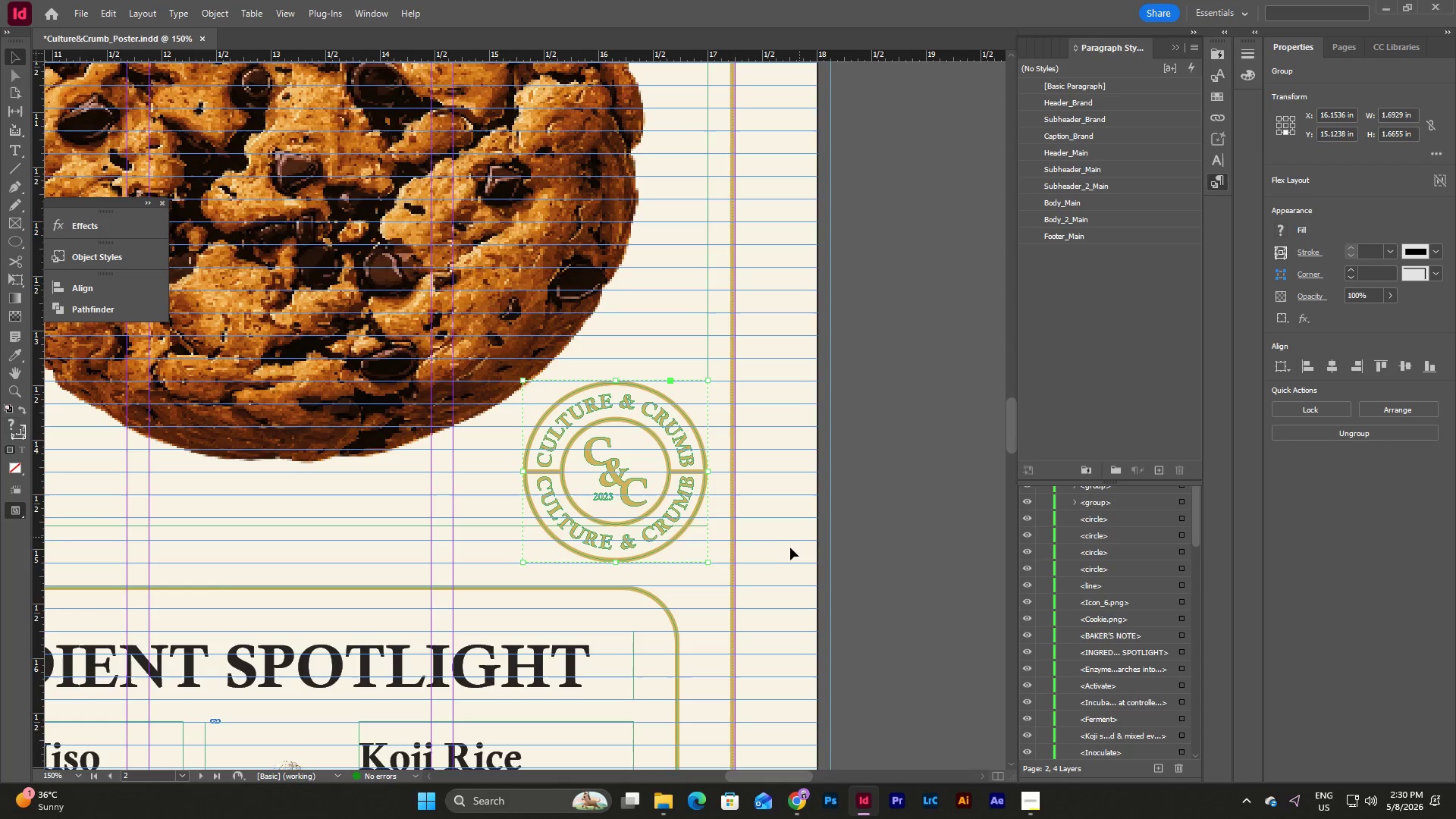 
left_click([786, 555])
 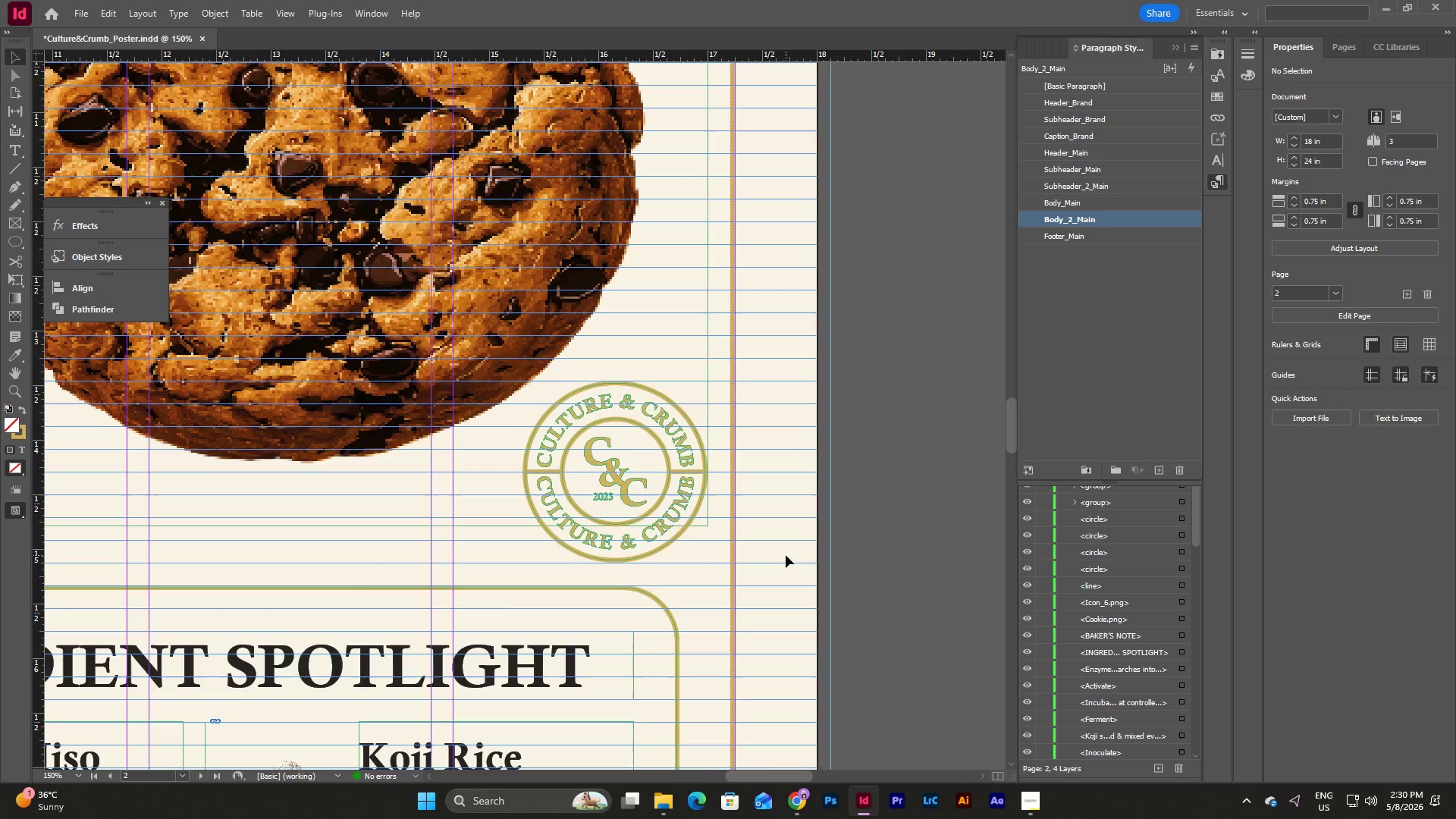 
key(W)
 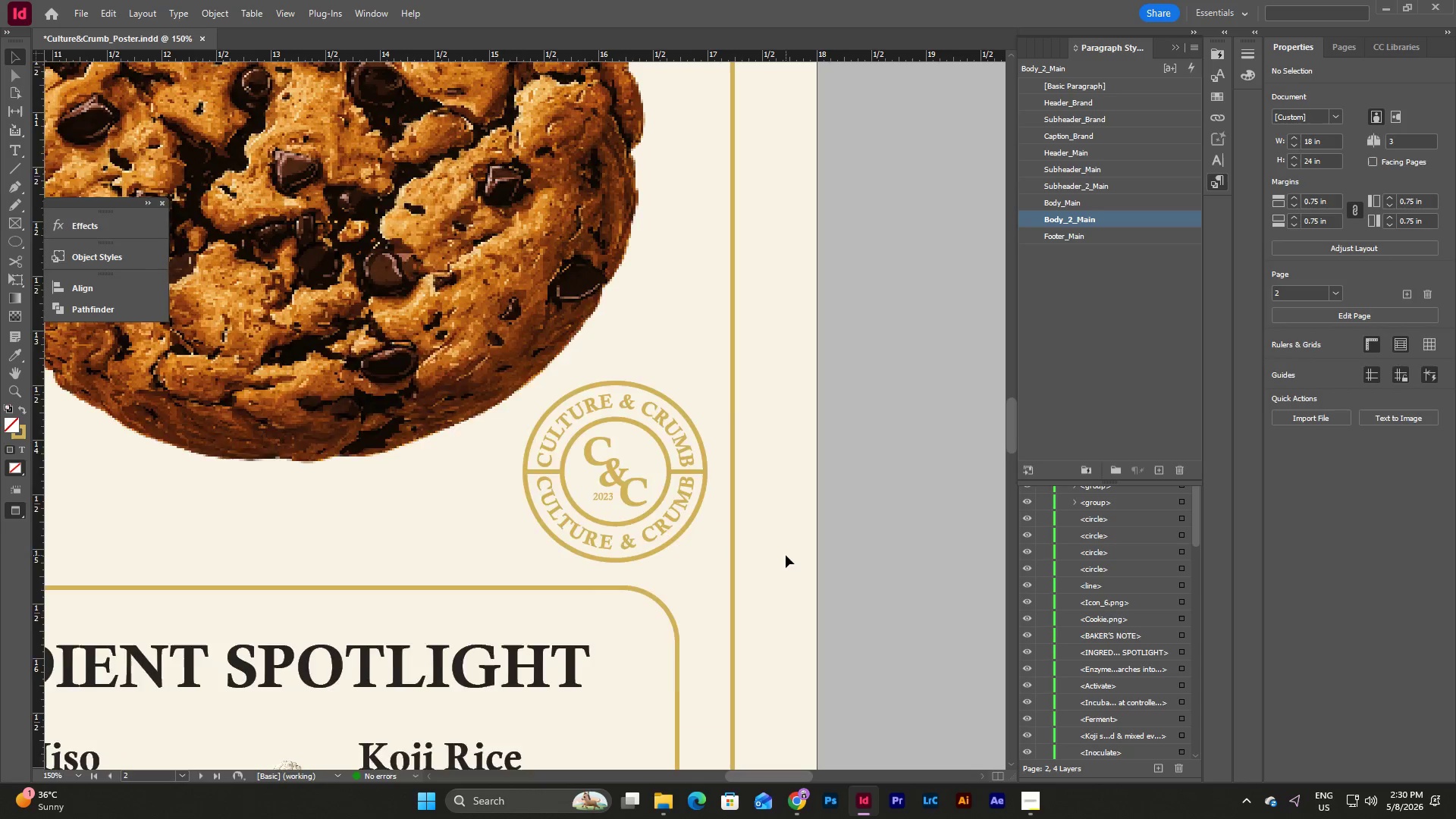 
scroll: coordinate [786, 555], scroll_direction: up, amount: 2.0
 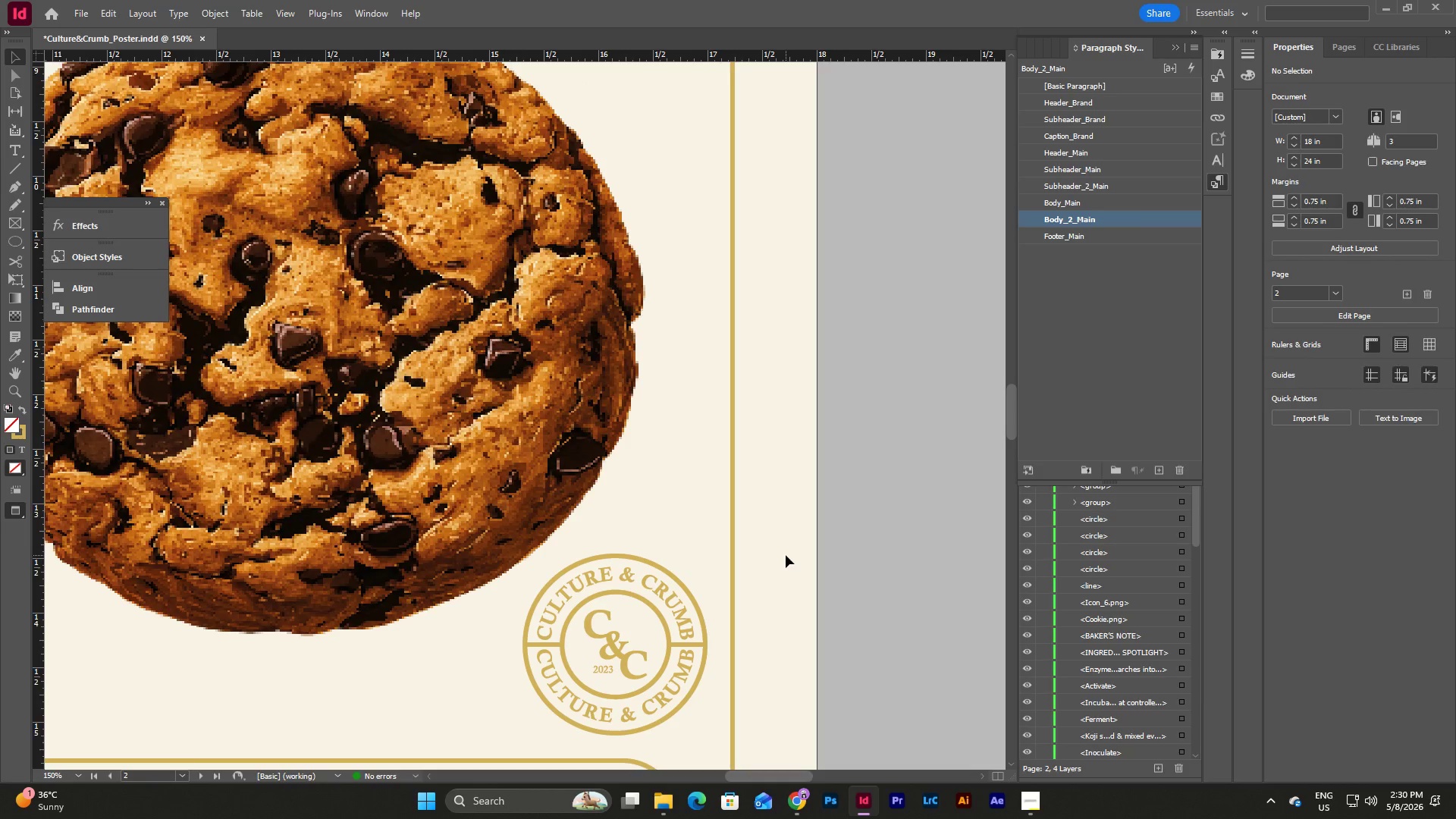 
type(ww)
 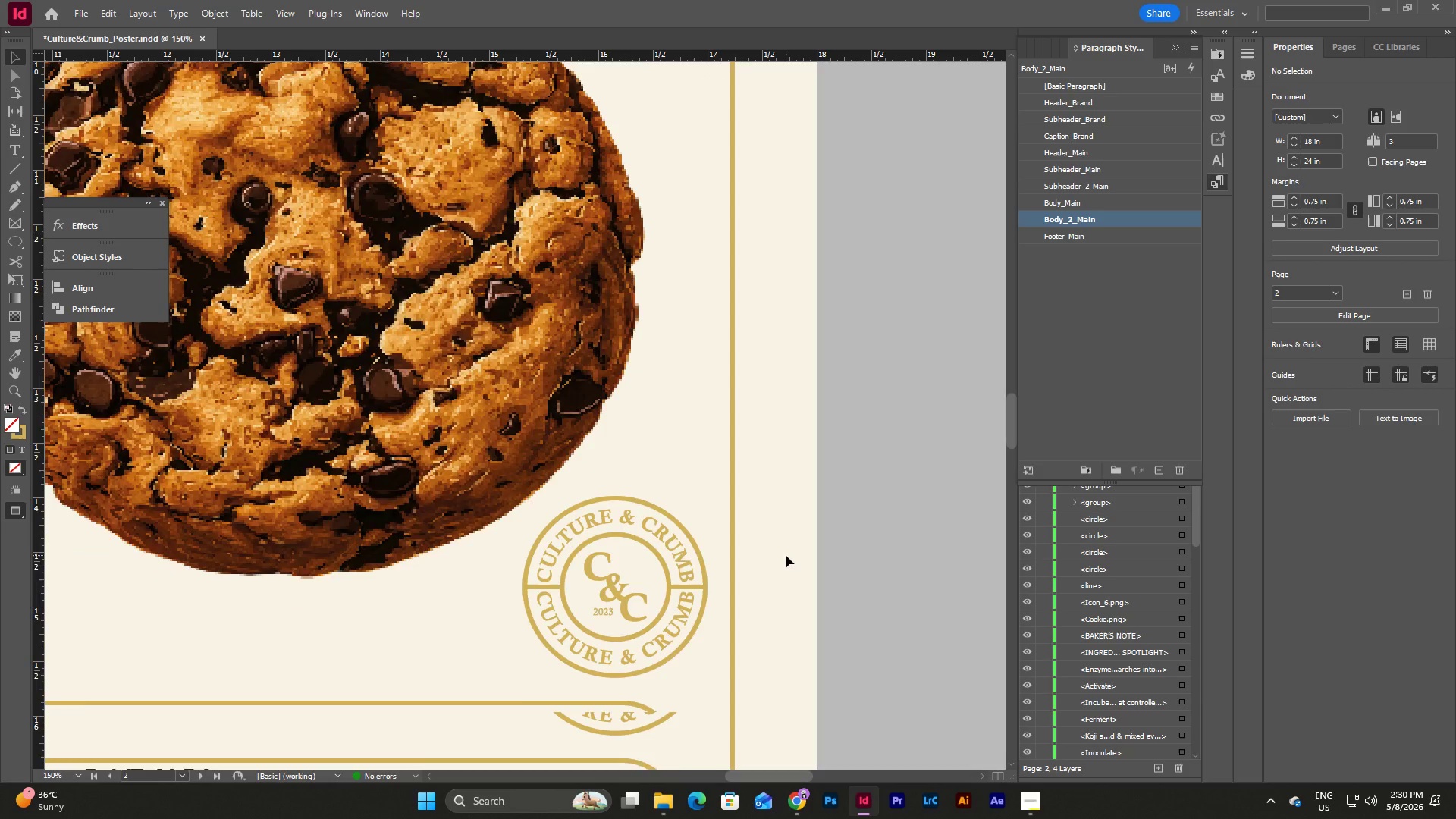 
scroll: coordinate [786, 555], scroll_direction: down, amount: 5.0
 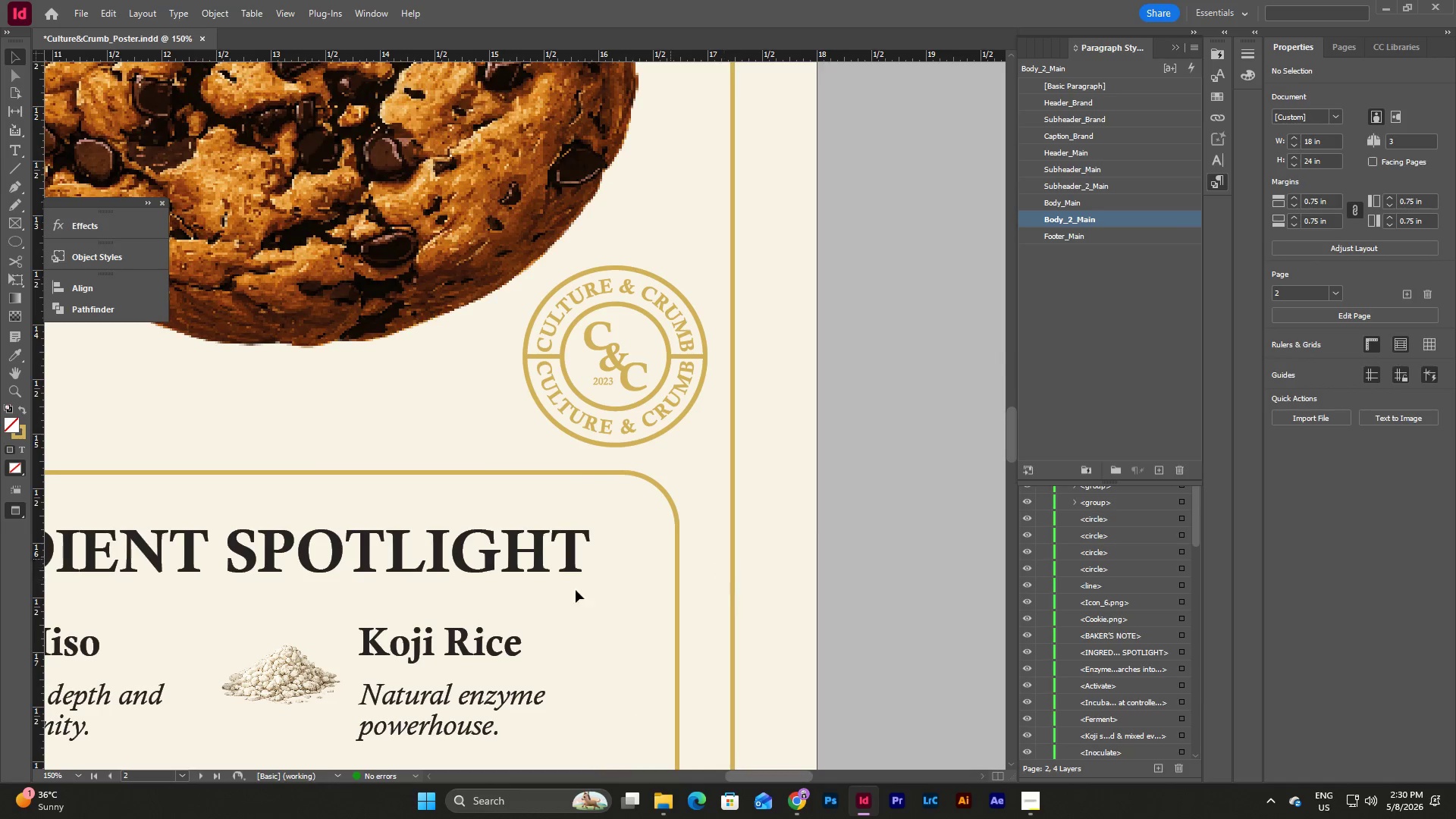 
left_click([80, 771])
 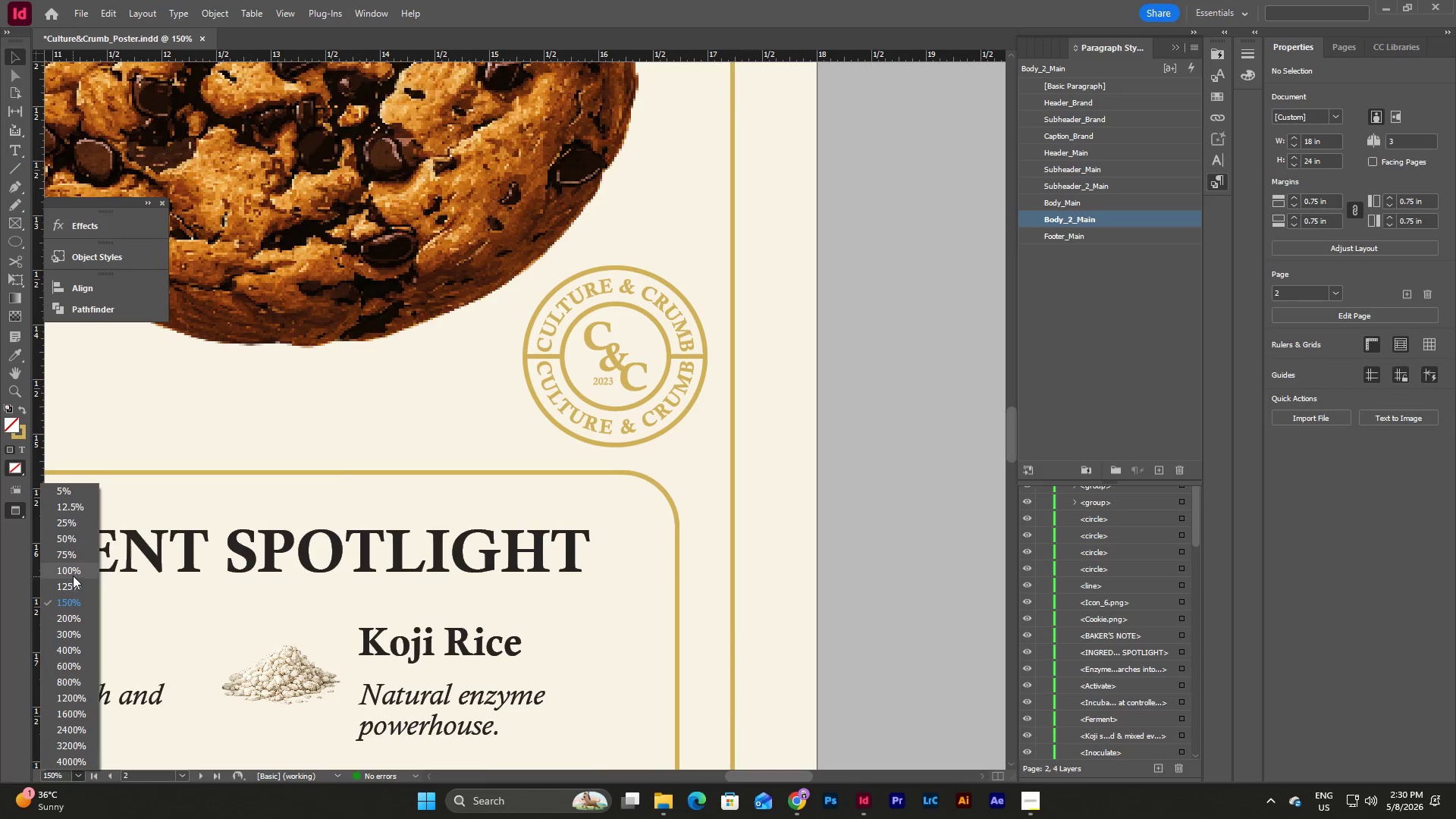 
left_click([75, 566])
 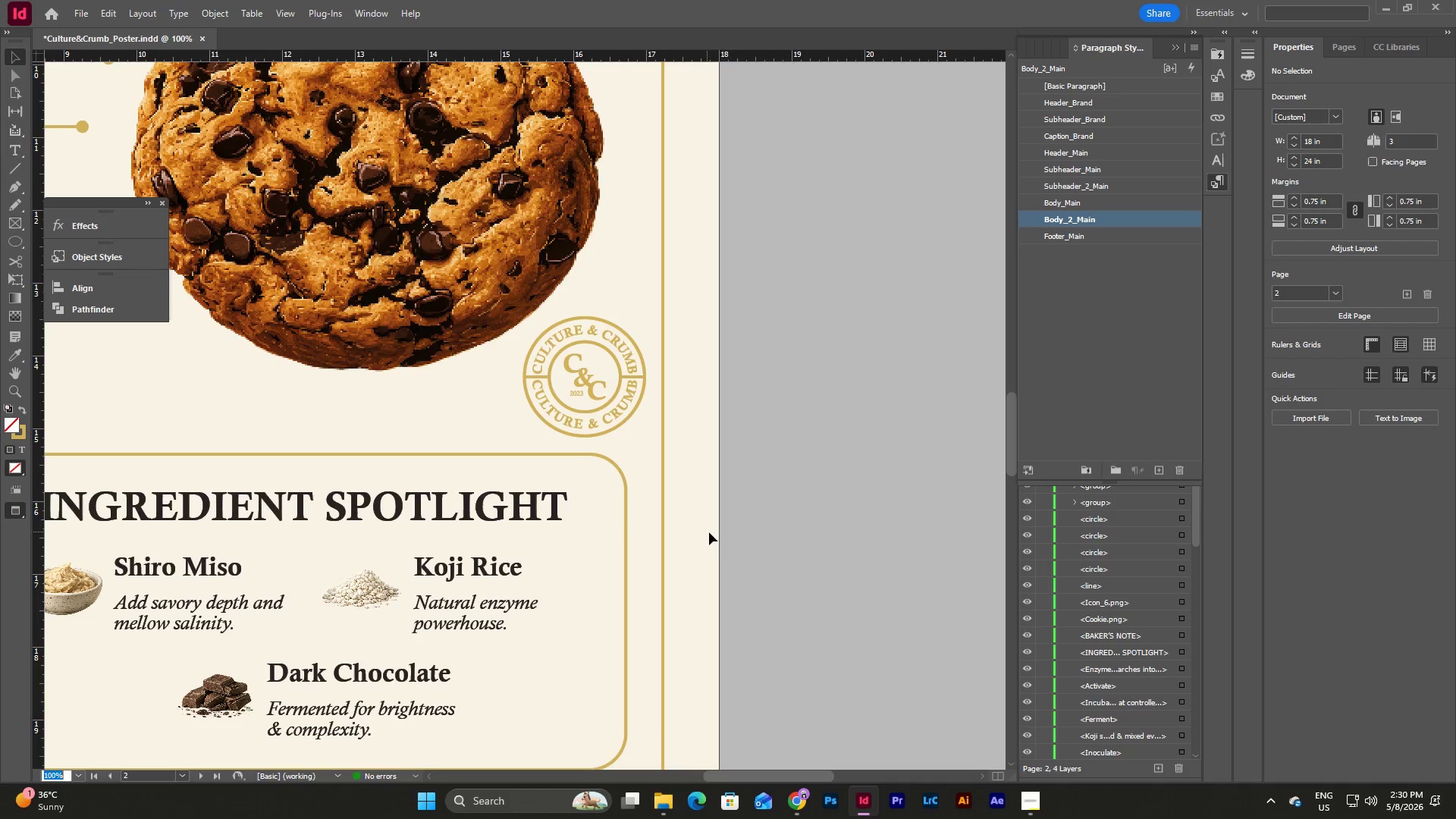 
scroll: coordinate [739, 587], scroll_direction: up, amount: 3.0
 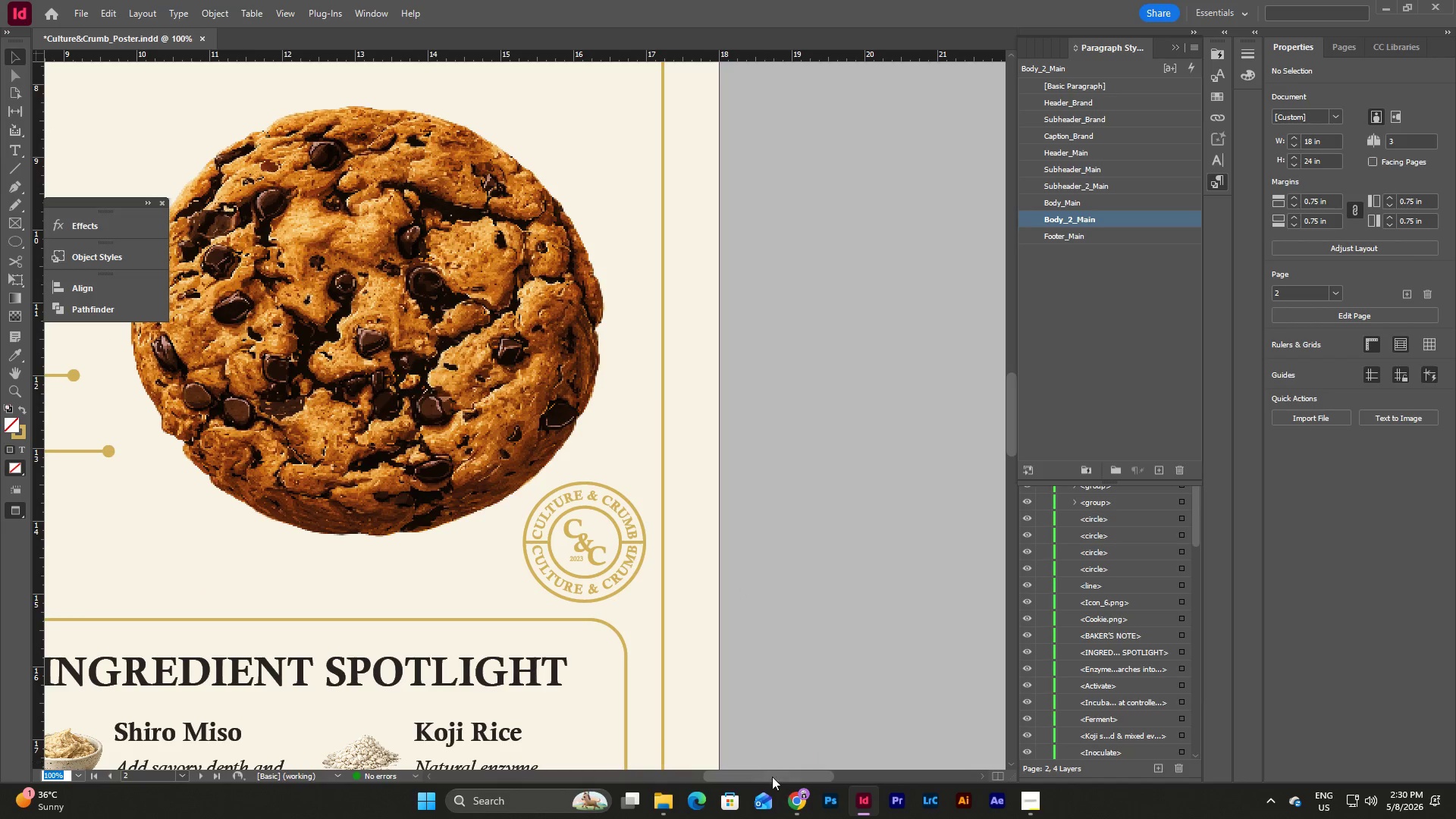 
left_click_drag(start_coordinate=[773, 777], to_coordinate=[717, 782])
 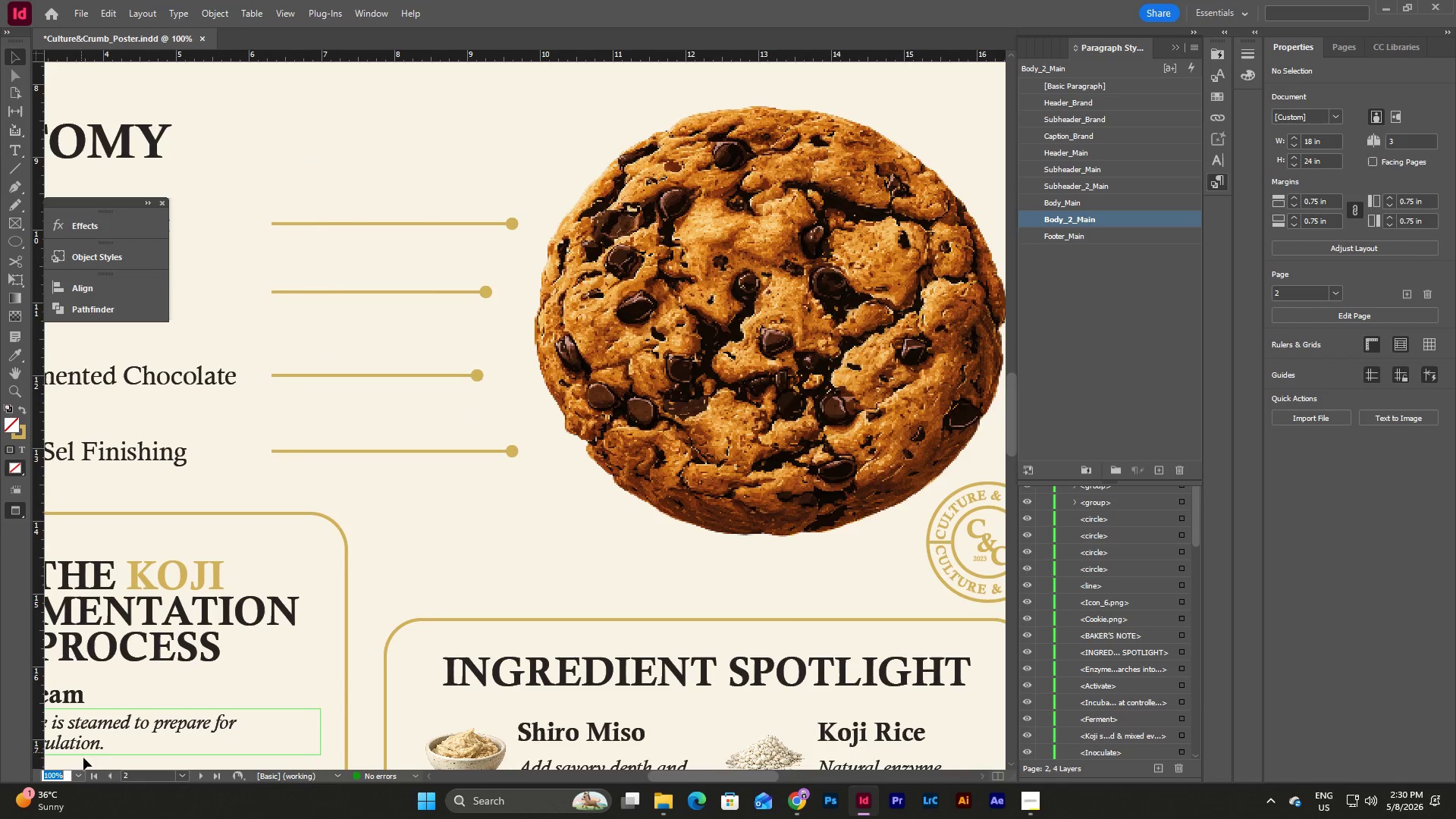 
left_click([77, 777])
 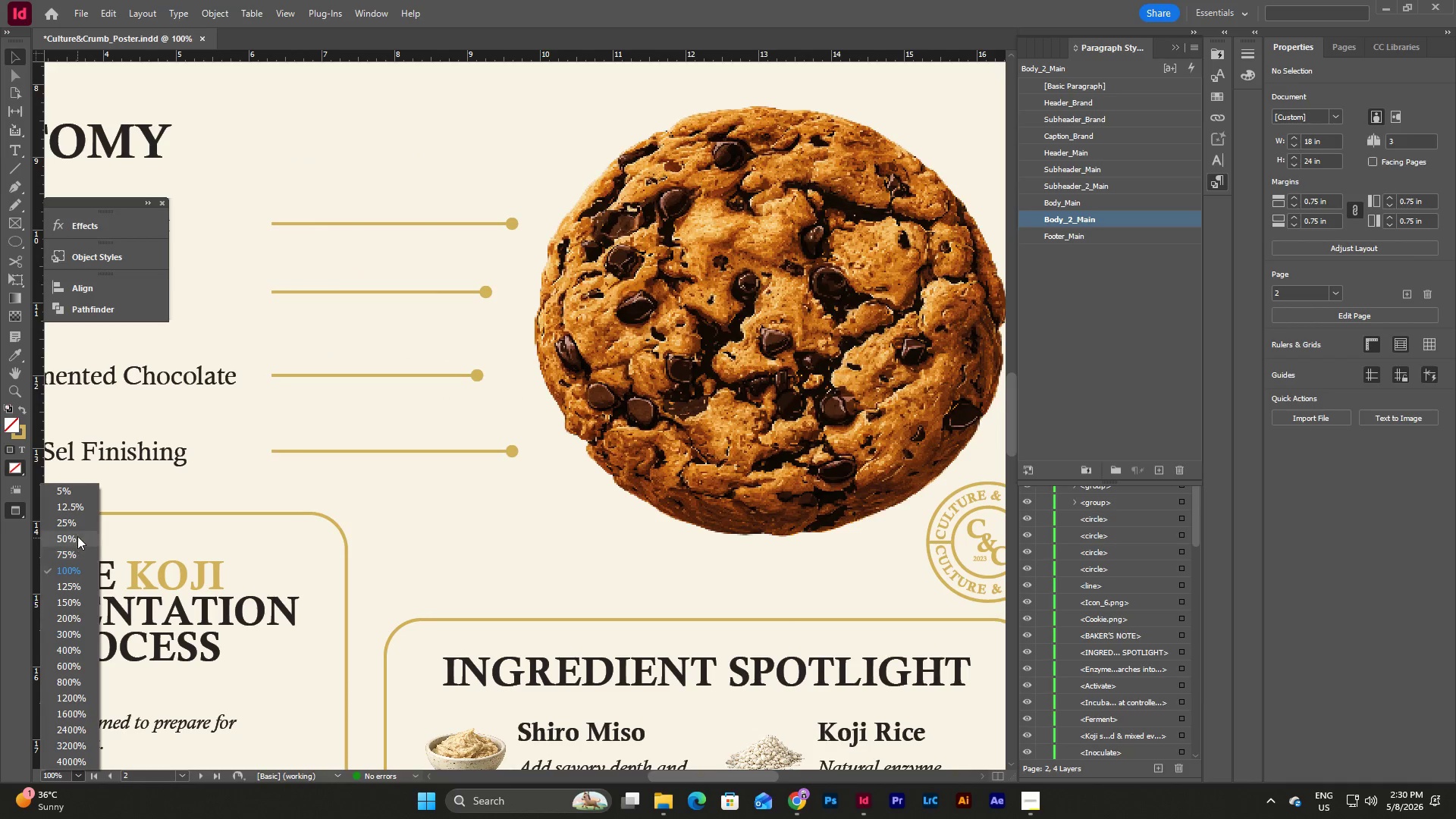 
left_click([77, 533])
 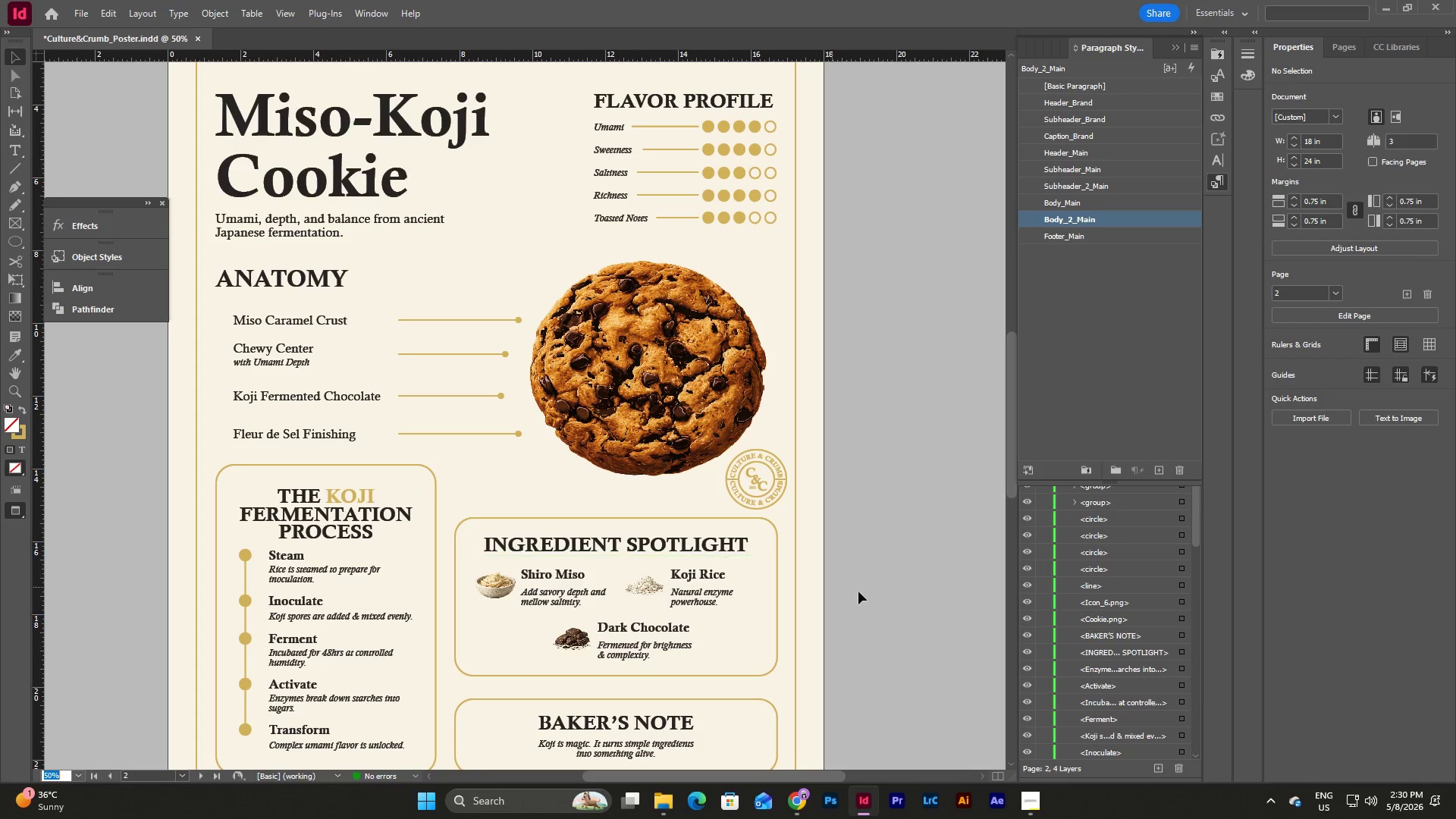 
scroll: coordinate [861, 592], scroll_direction: down, amount: 4.0
 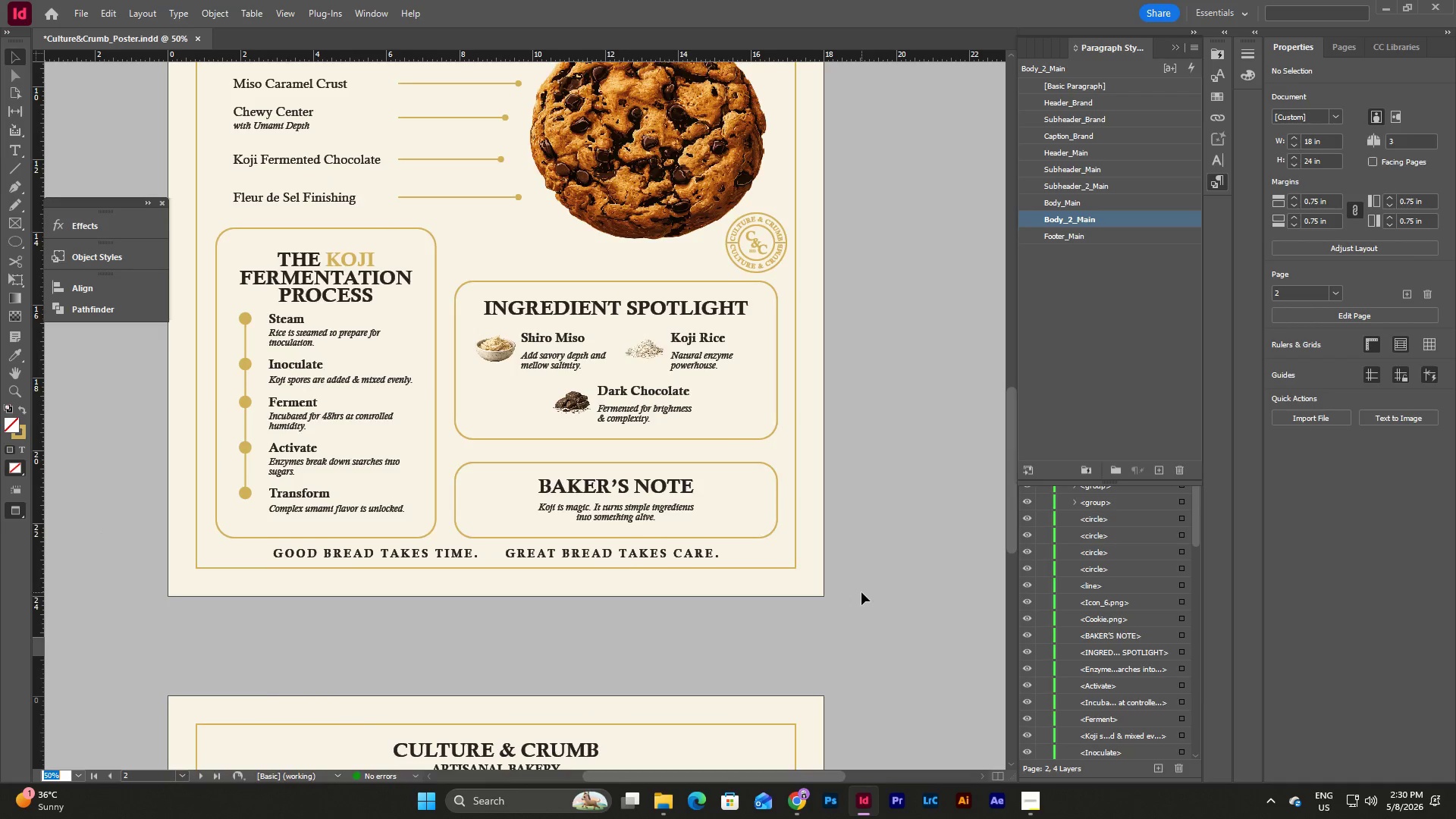 
scroll: coordinate [861, 592], scroll_direction: up, amount: 3.0
 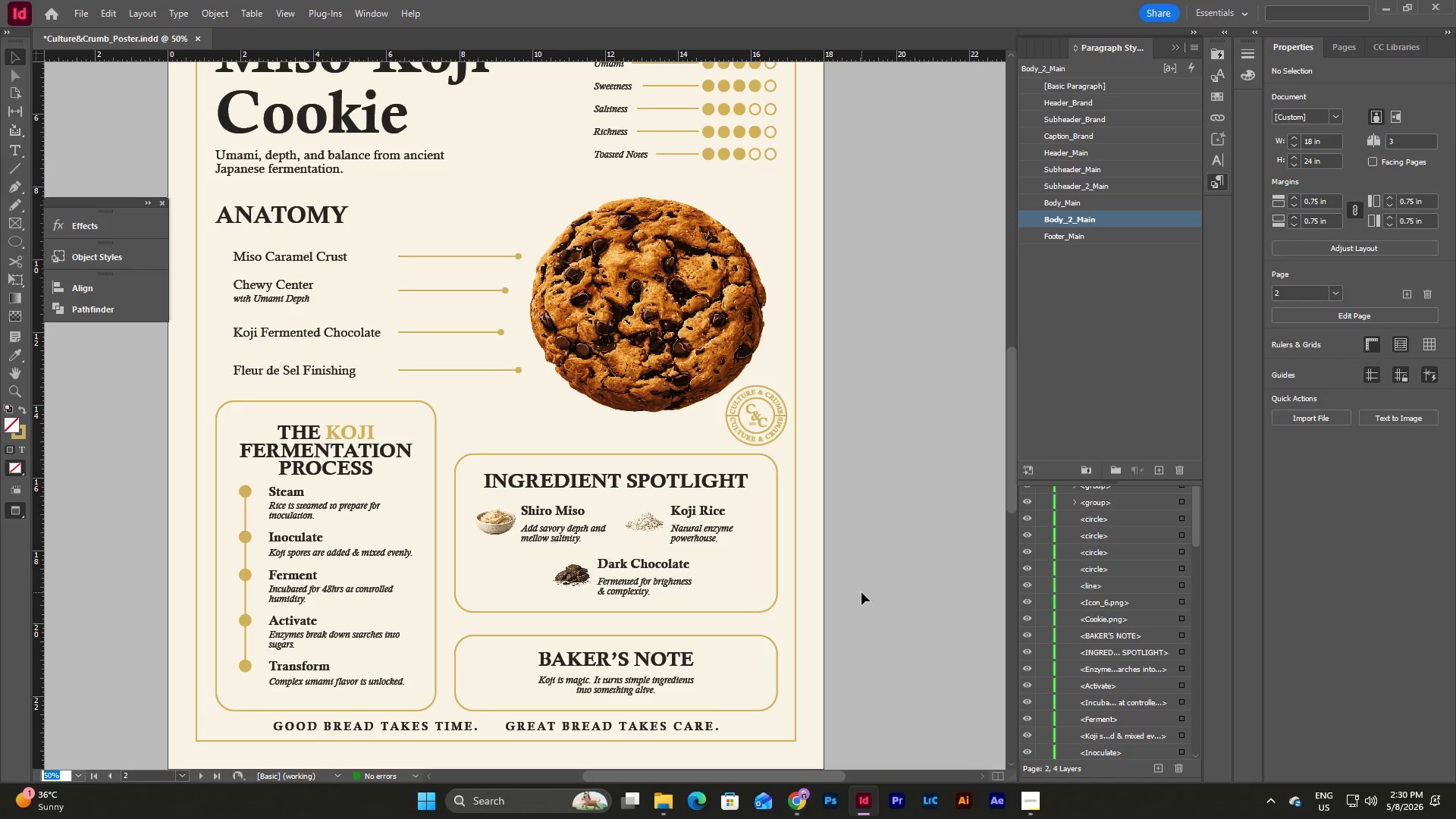 
wait(8.01)
 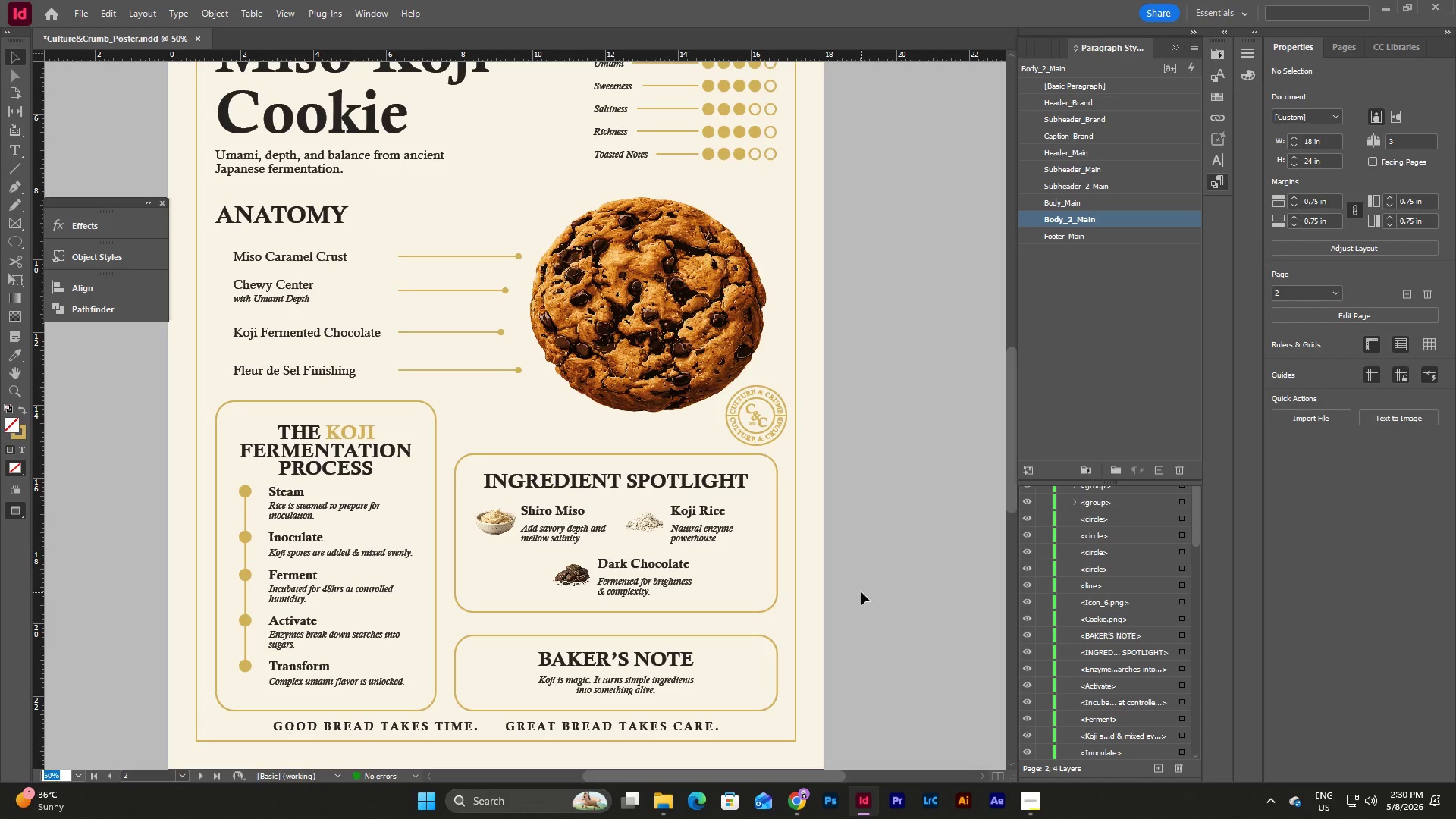 
left_click([861, 592])
 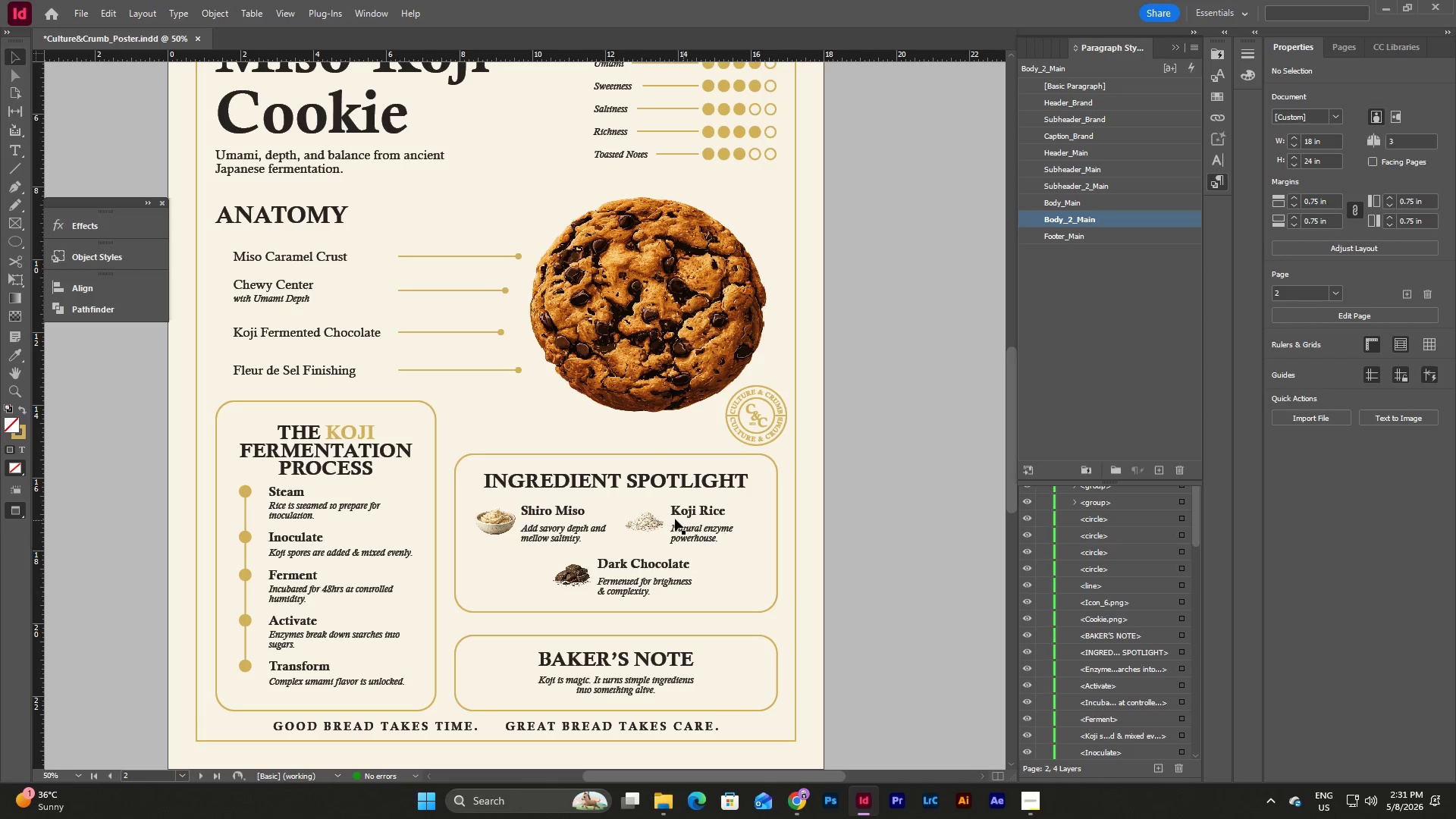 
mouse_move([647, 525])
 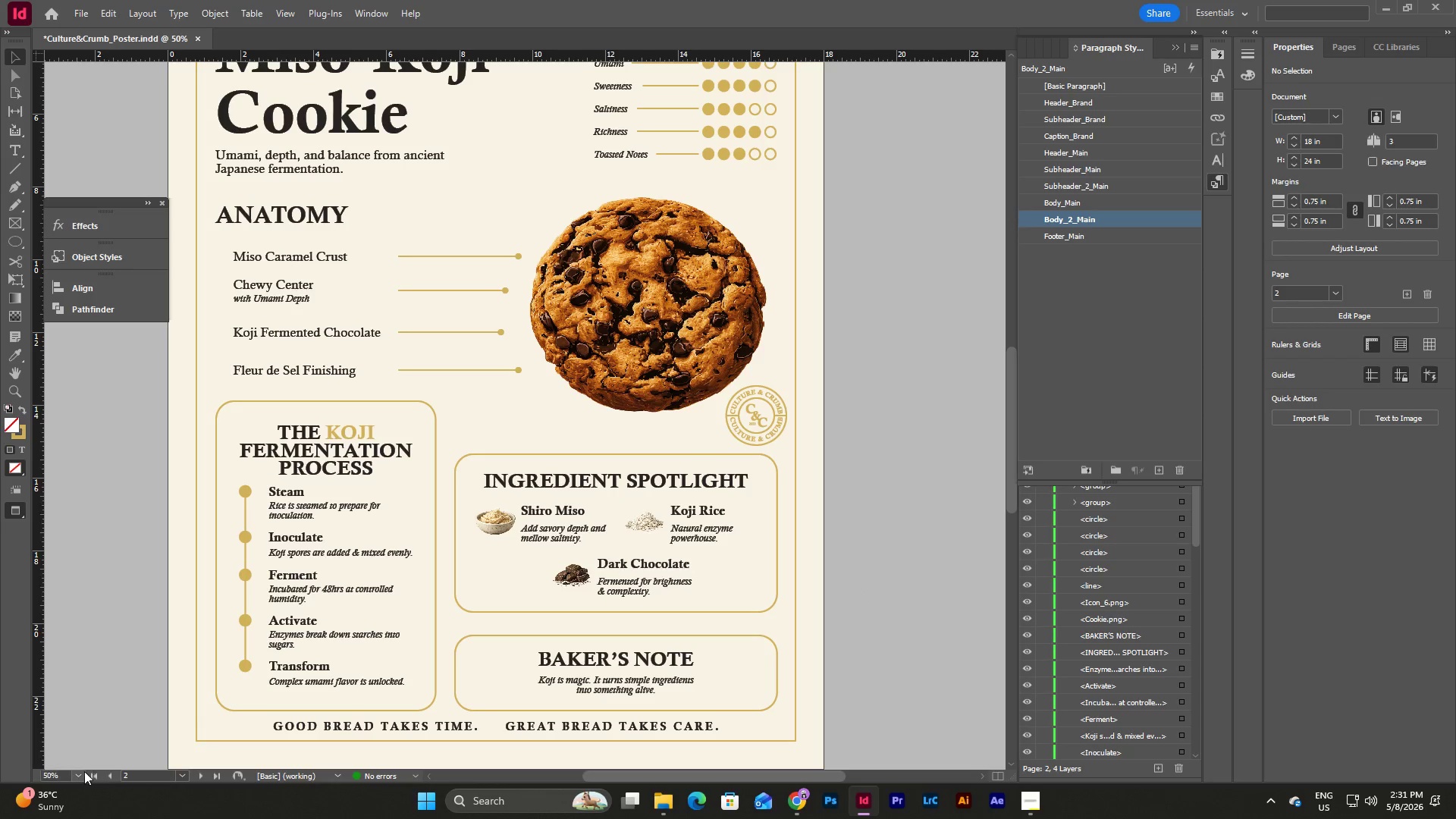 
left_click([80, 775])
 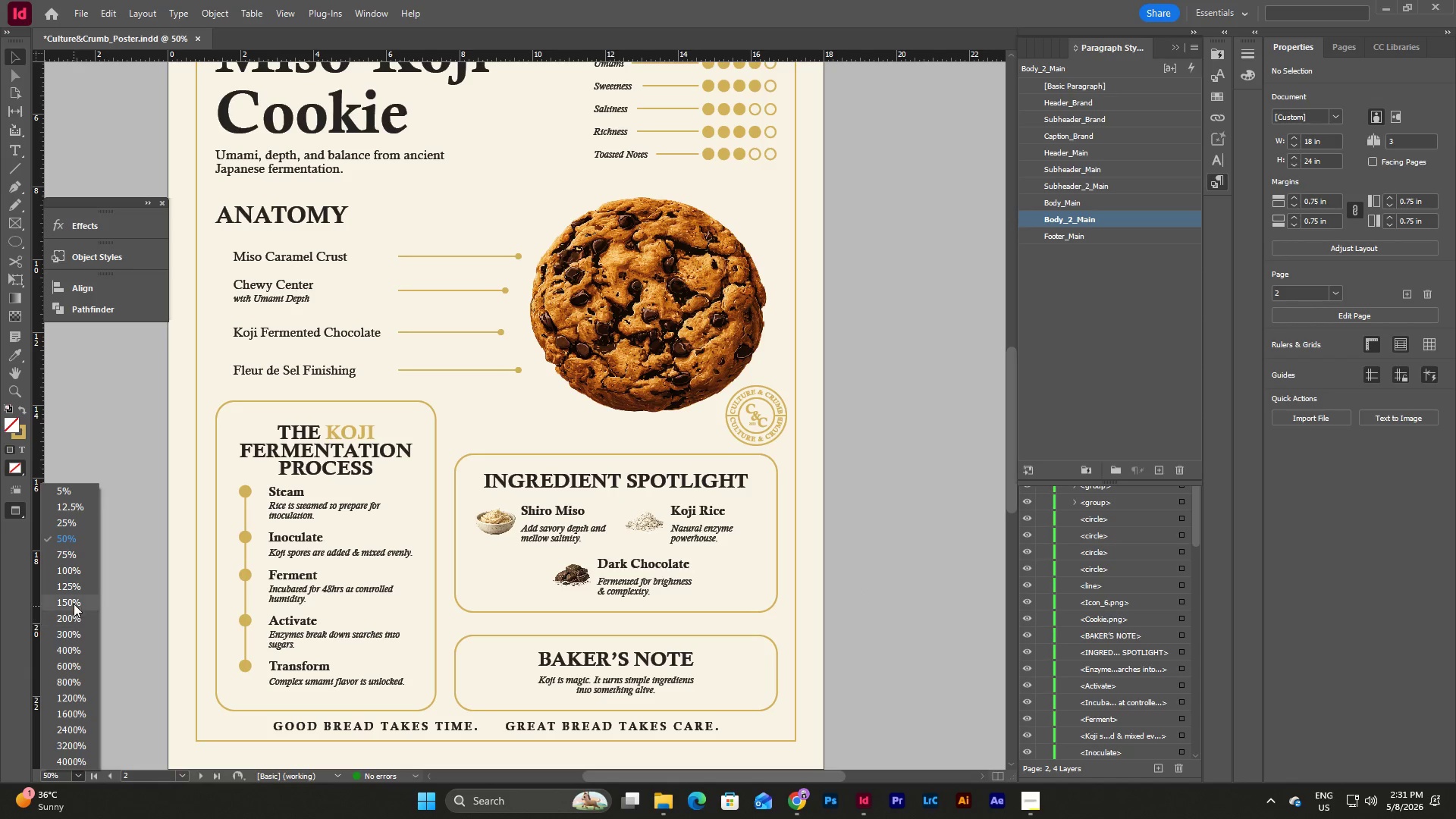 
left_click([74, 601])
 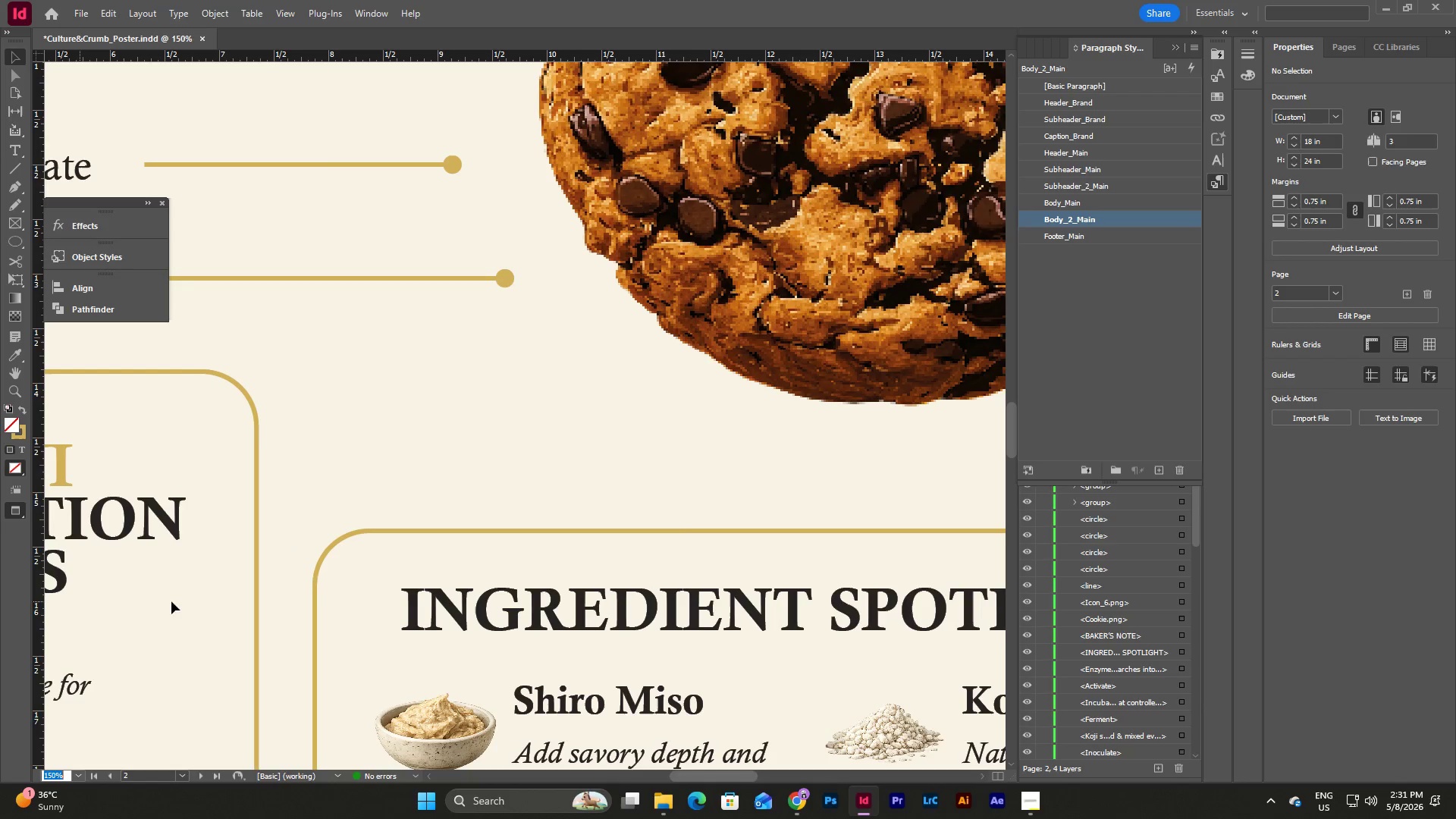 
scroll: coordinate [491, 608], scroll_direction: down, amount: 4.0
 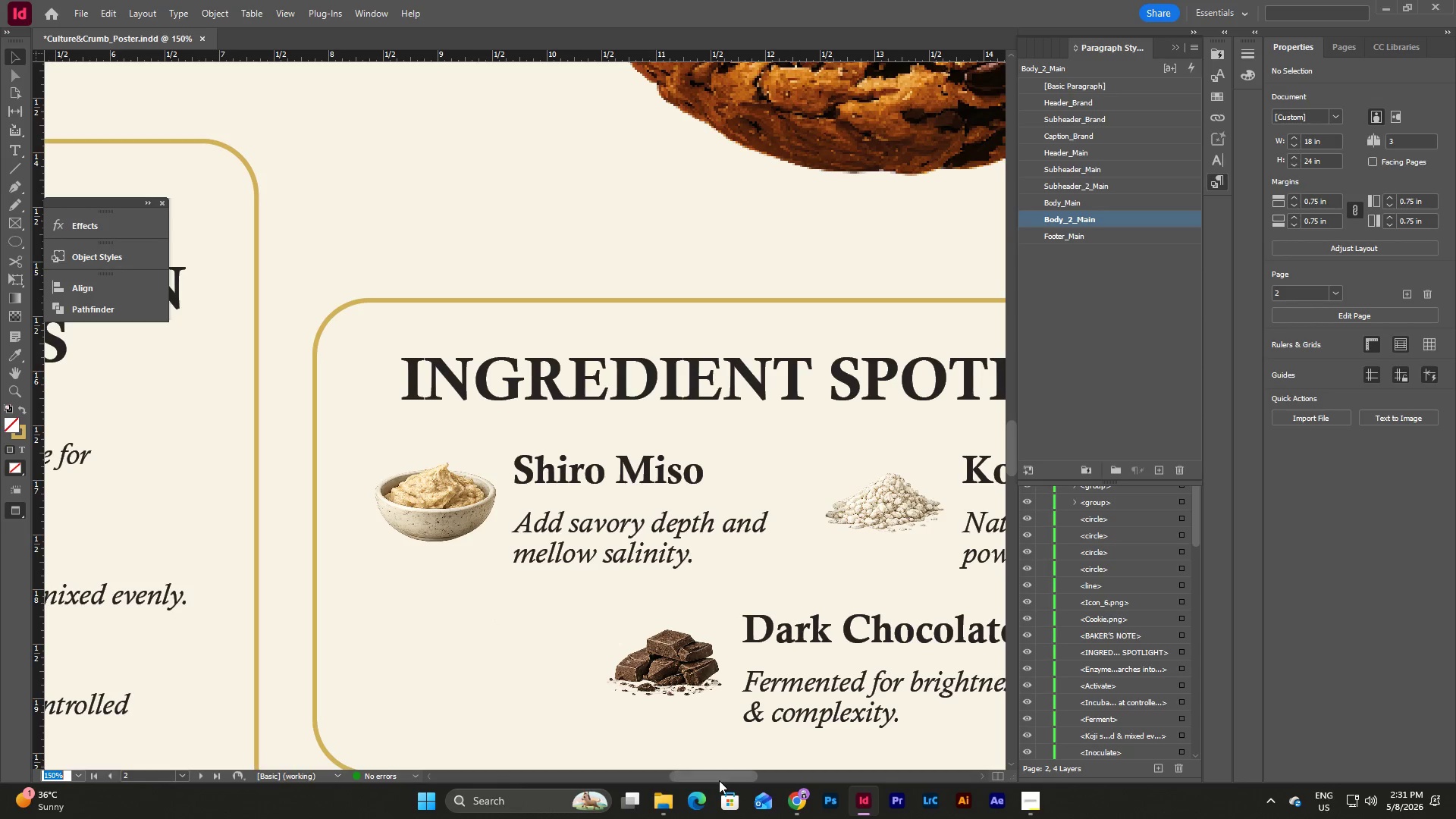 
left_click_drag(start_coordinate=[718, 780], to_coordinate=[745, 774])
 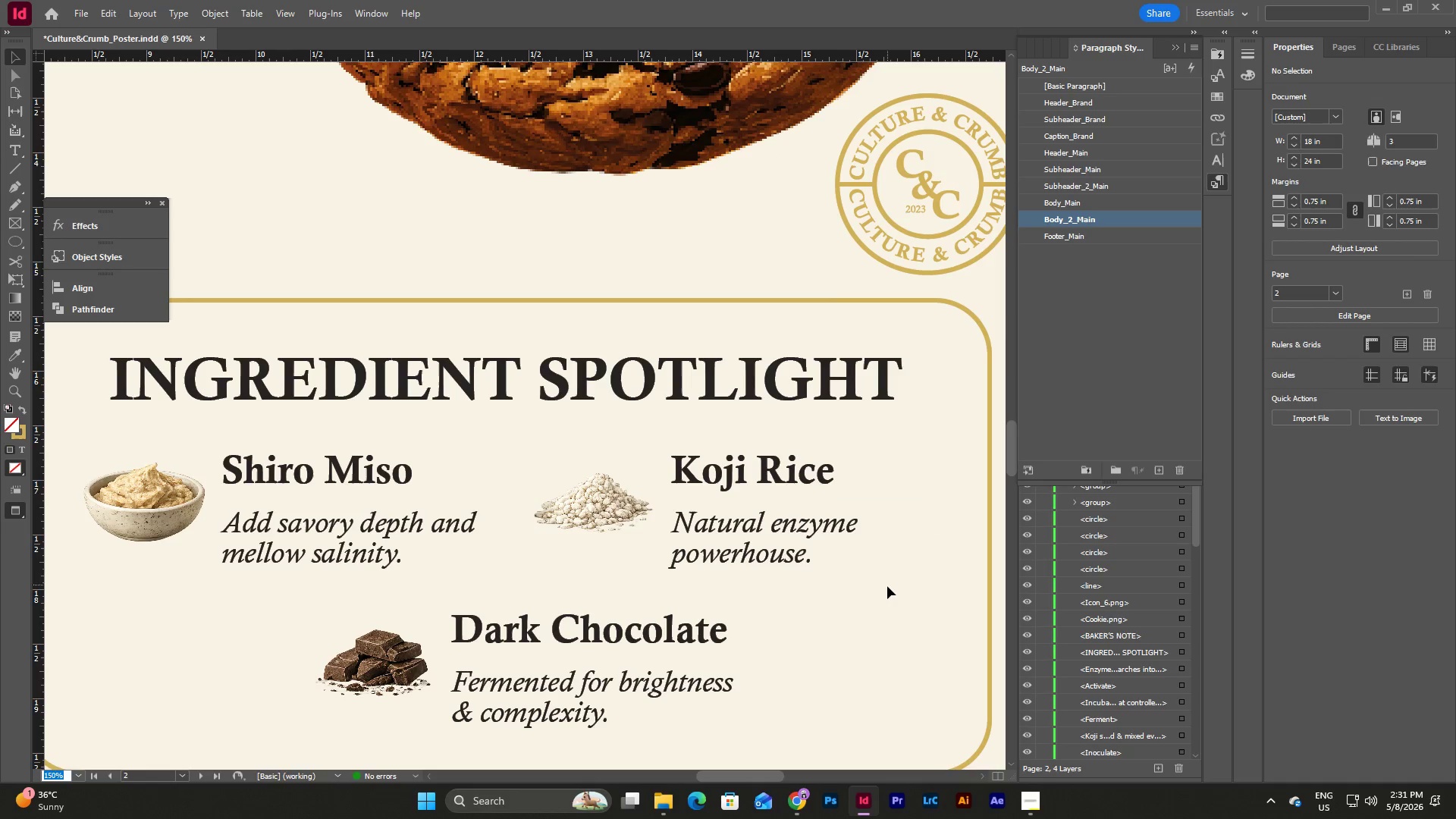 
key(W)
 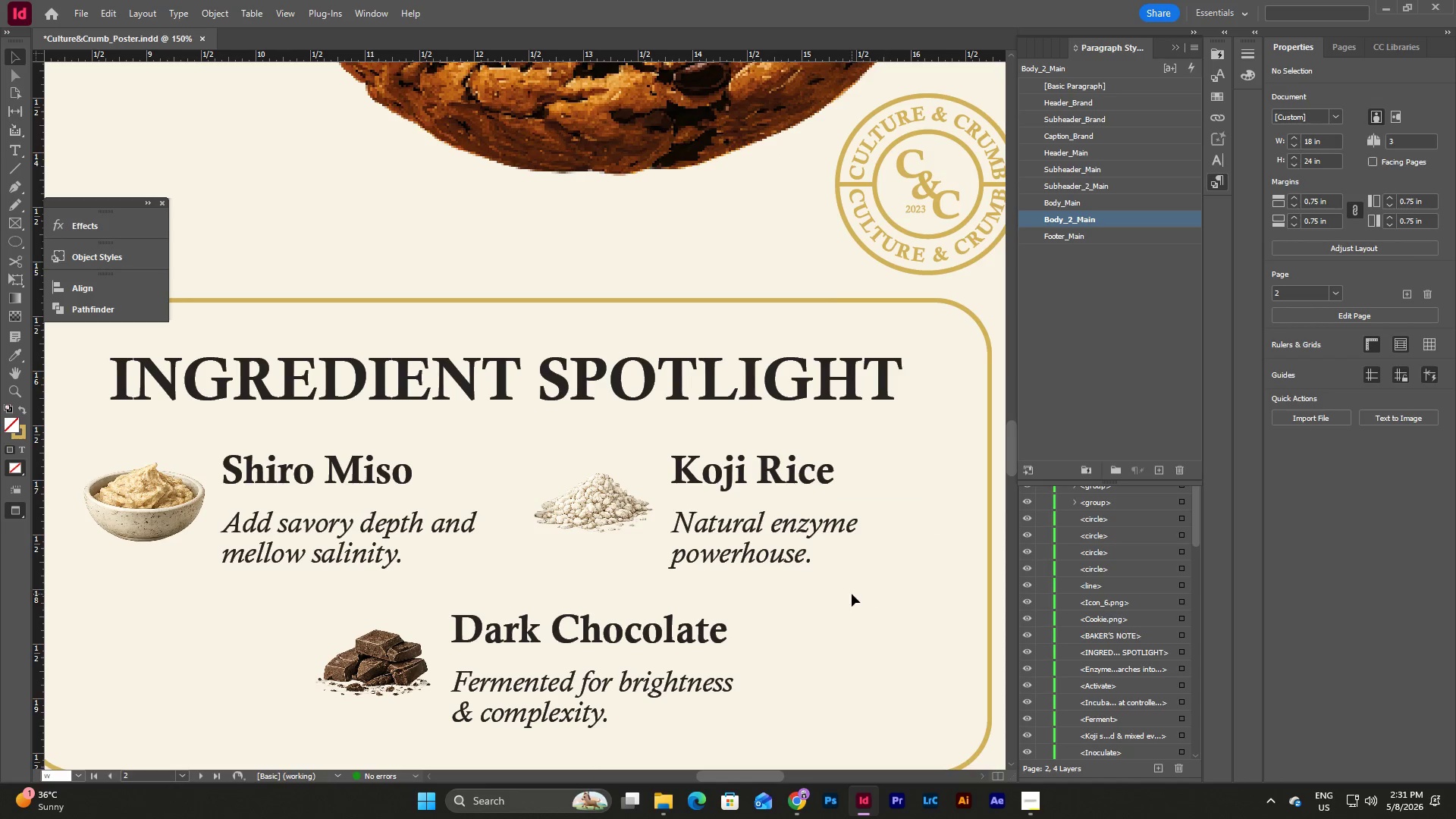 
left_click([851, 598])
 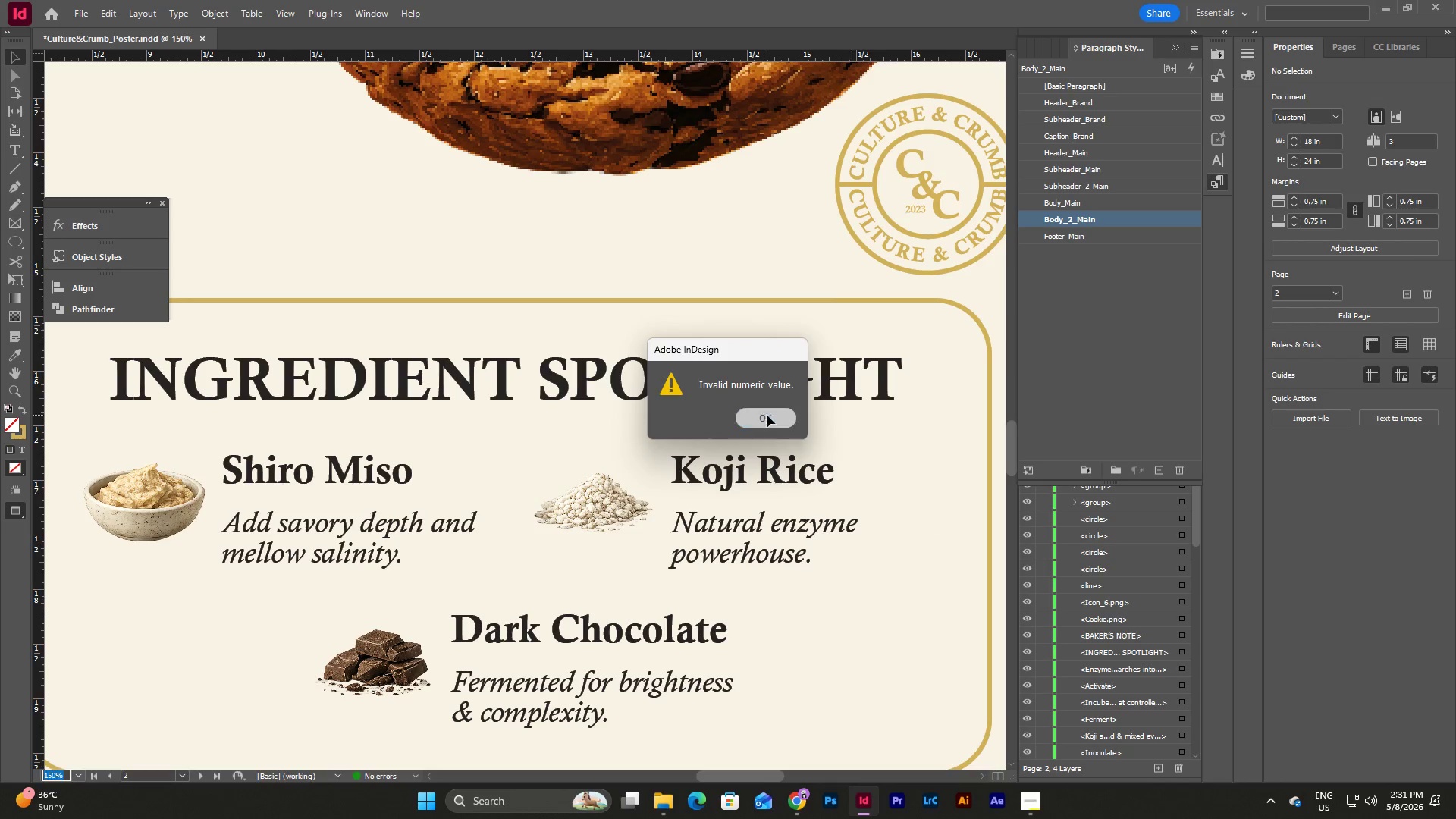 
double_click([840, 625])
 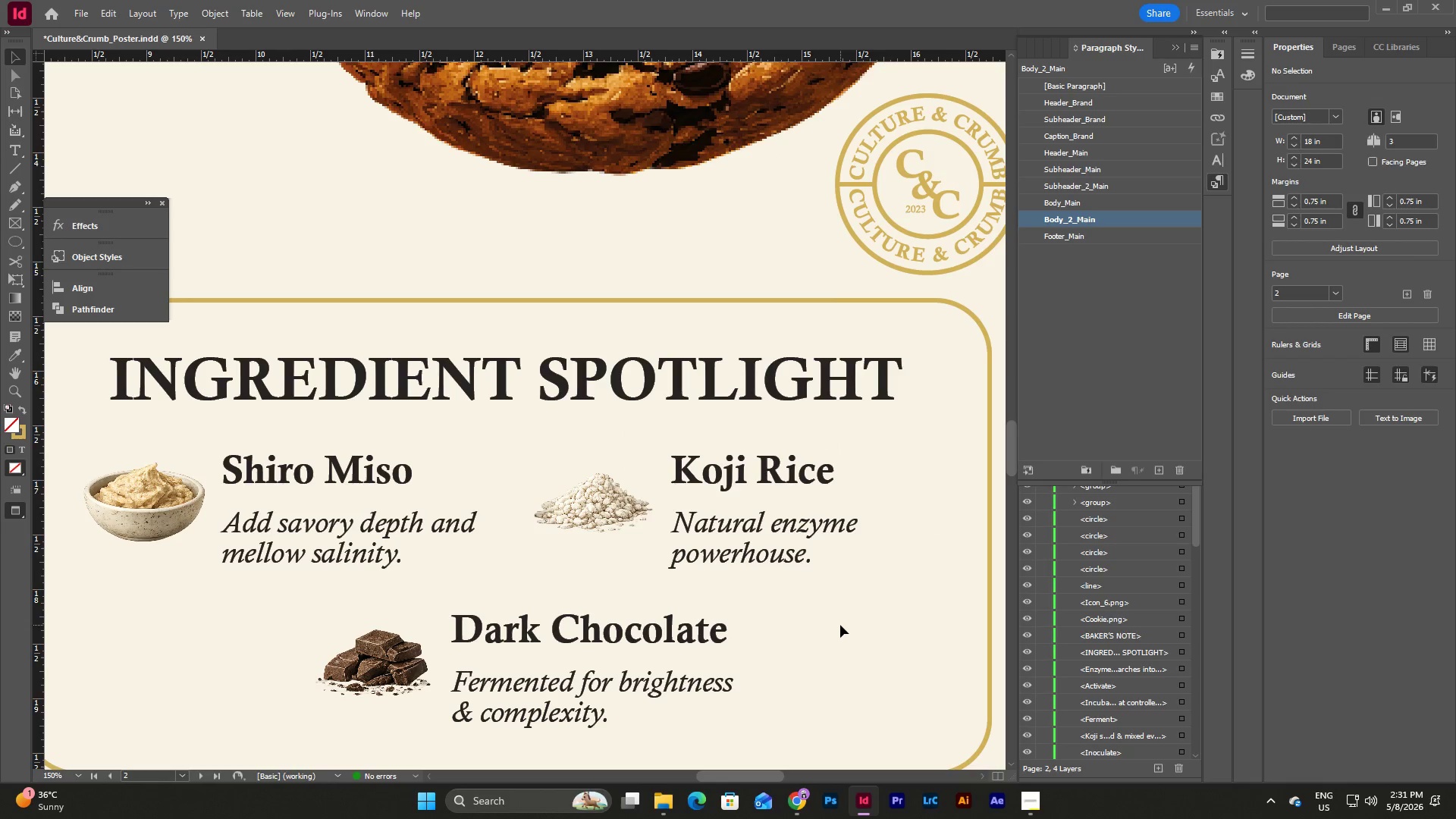 
key(W)
 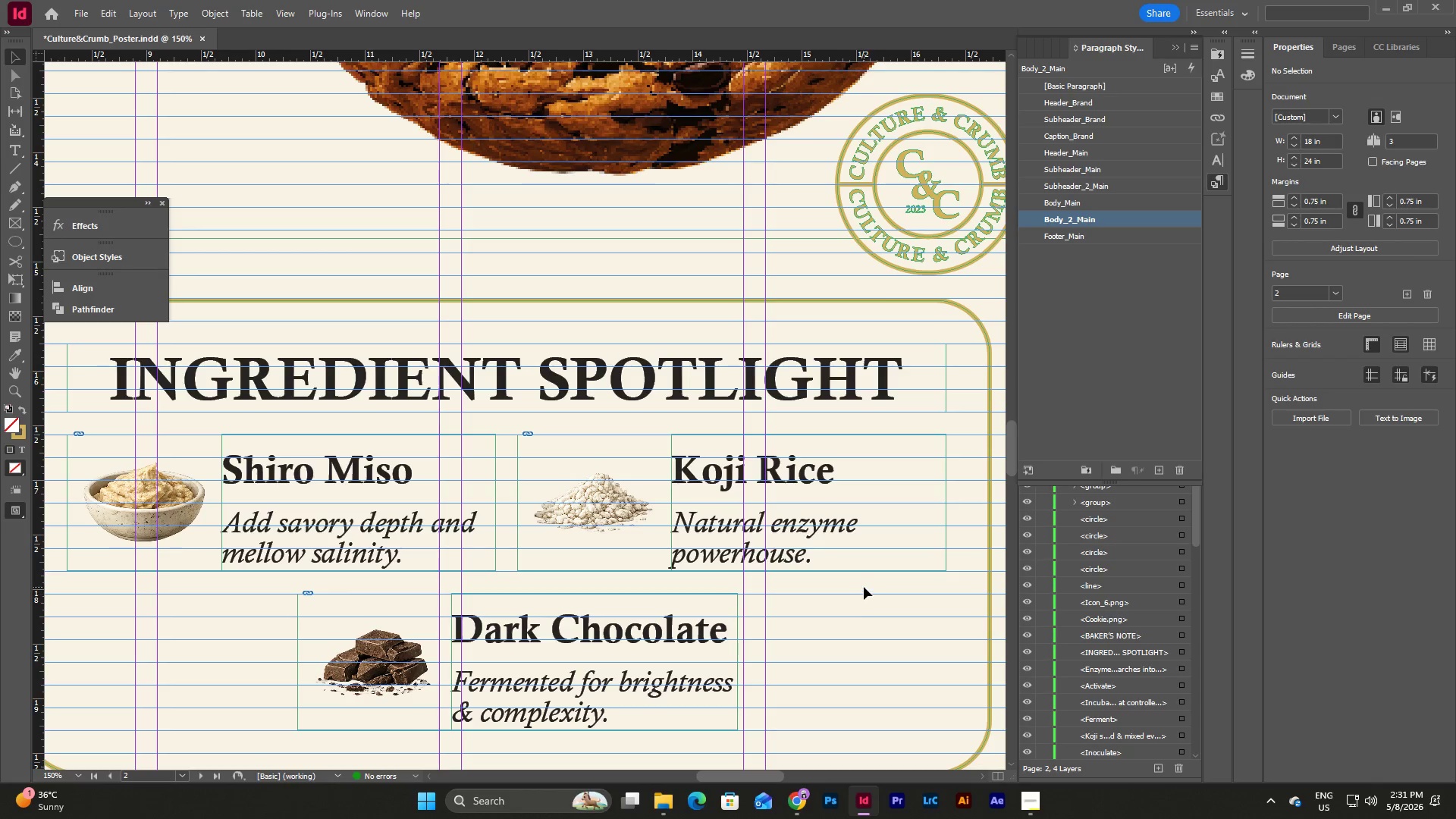 
left_click_drag(start_coordinate=[864, 587], to_coordinate=[759, 482])
 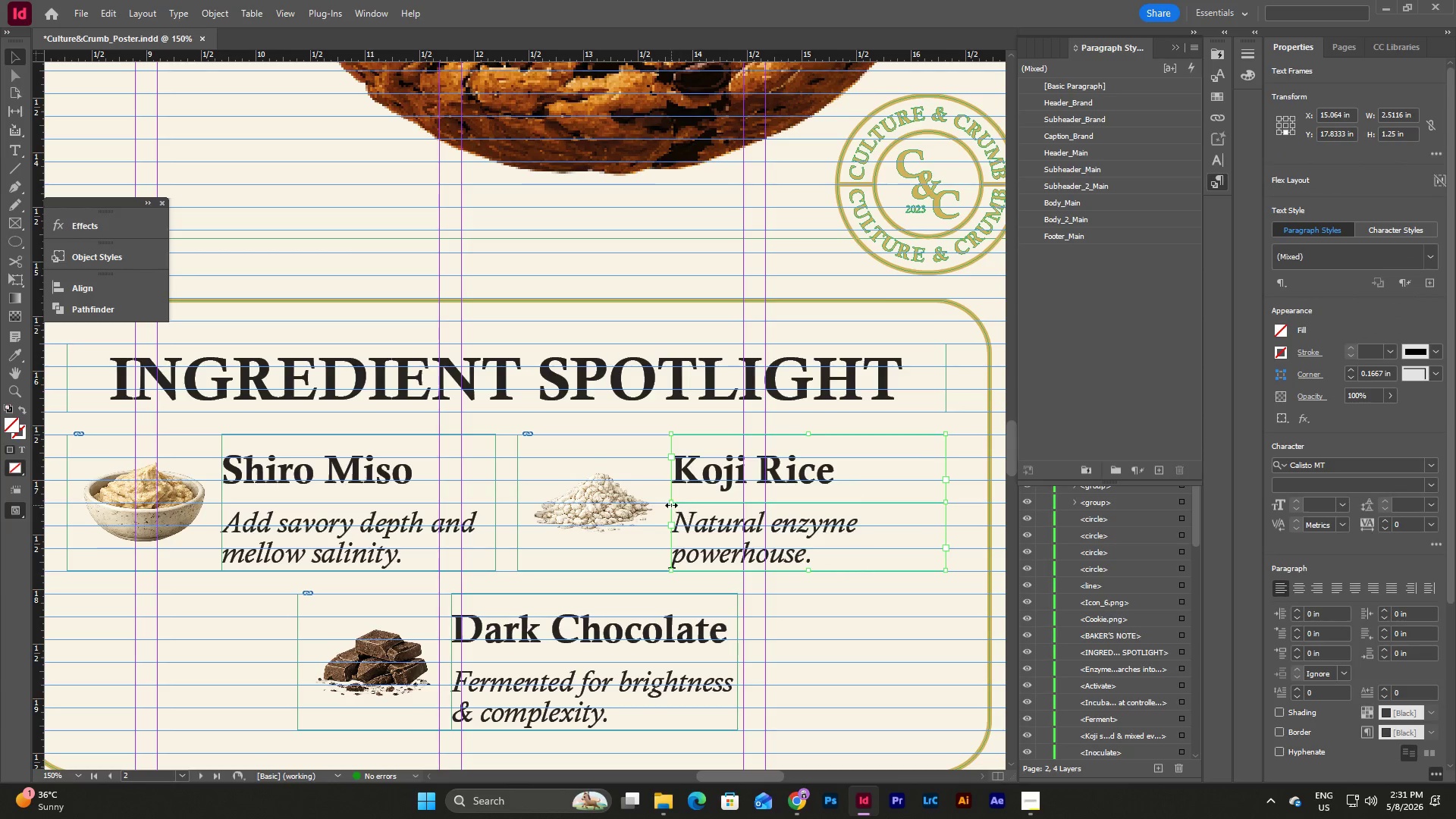 
left_click_drag(start_coordinate=[671, 505], to_coordinate=[745, 507])
 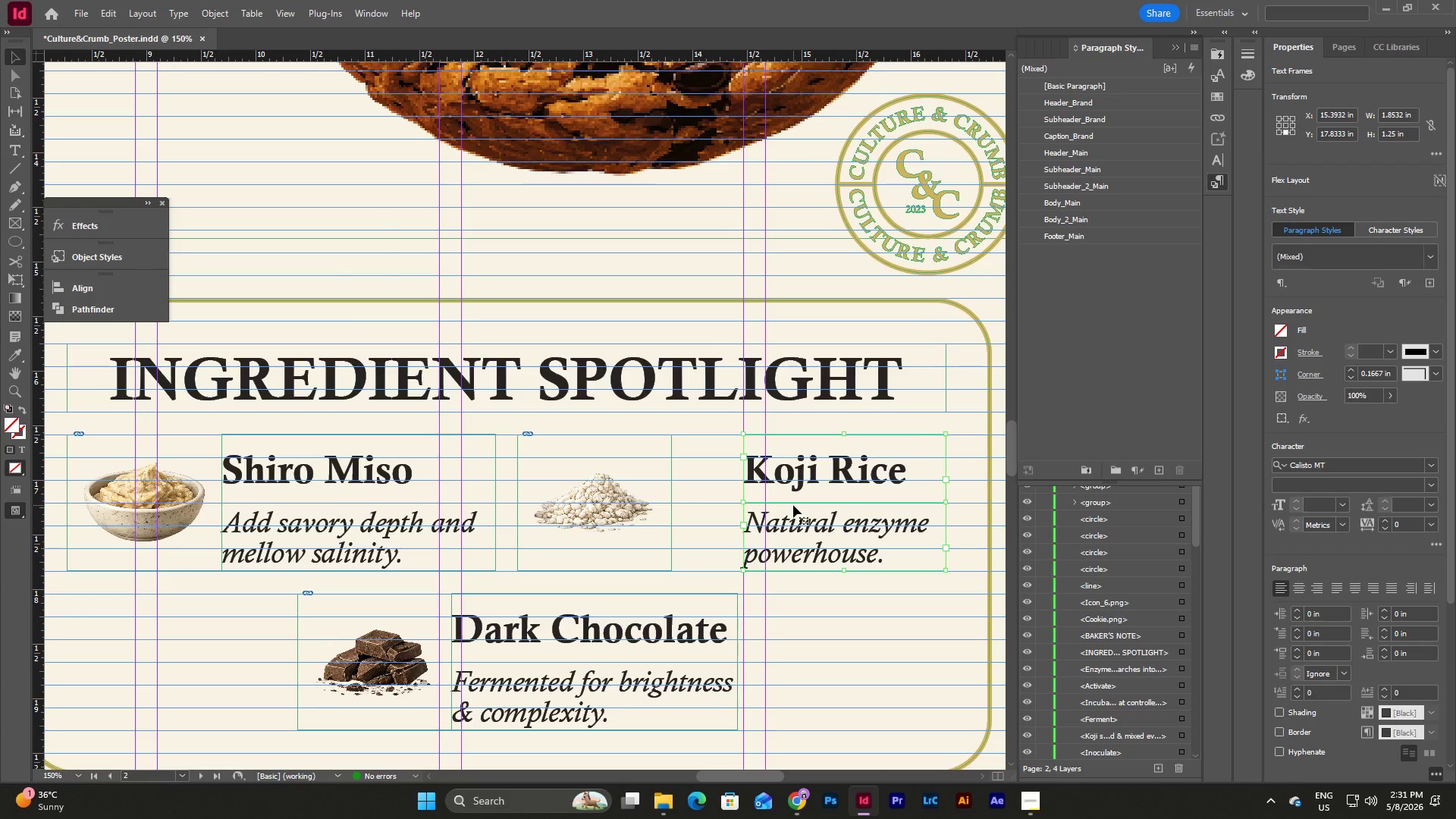 
left_click([648, 541])
 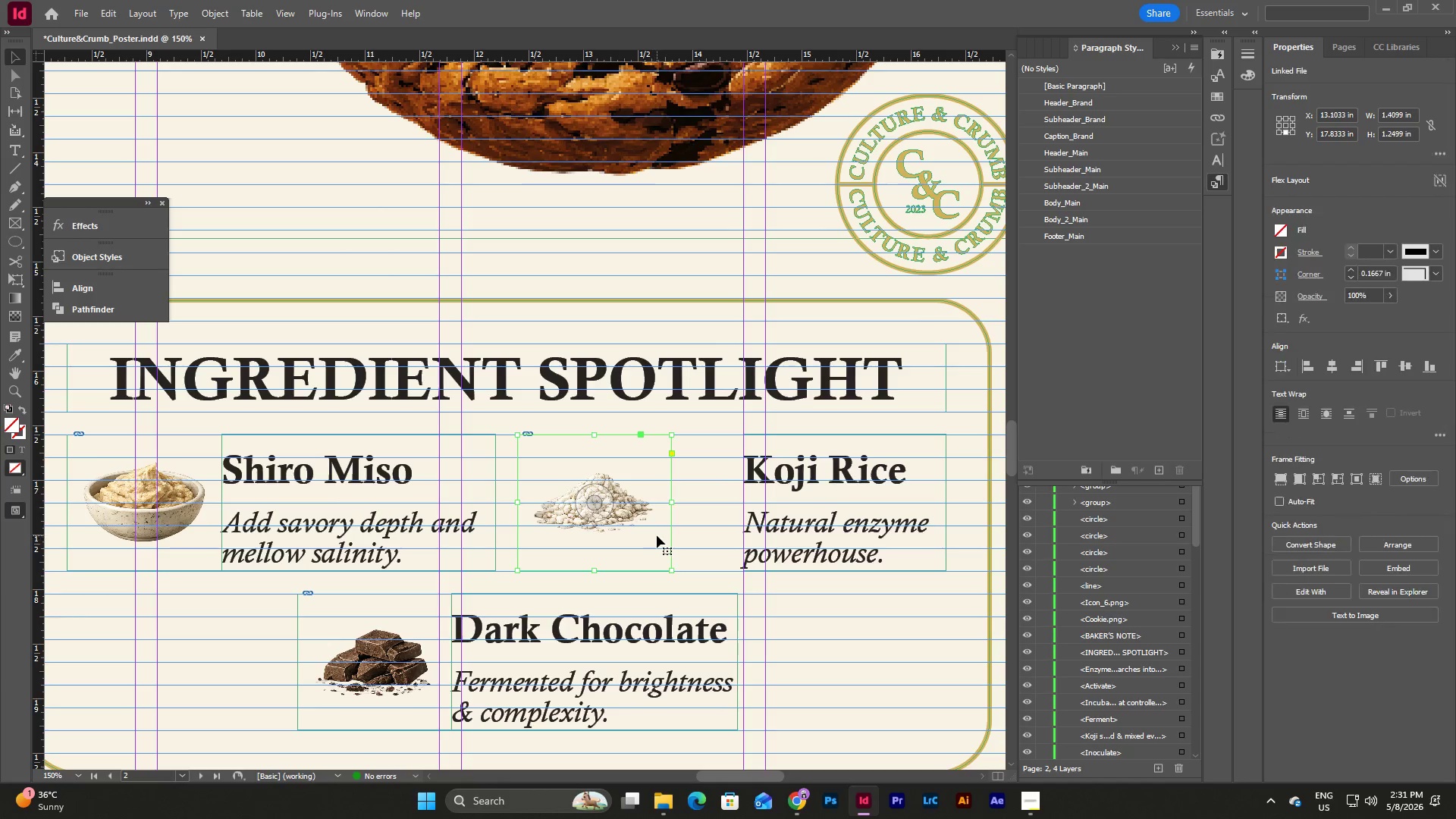 
left_click_drag(start_coordinate=[657, 535], to_coordinate=[729, 532])
 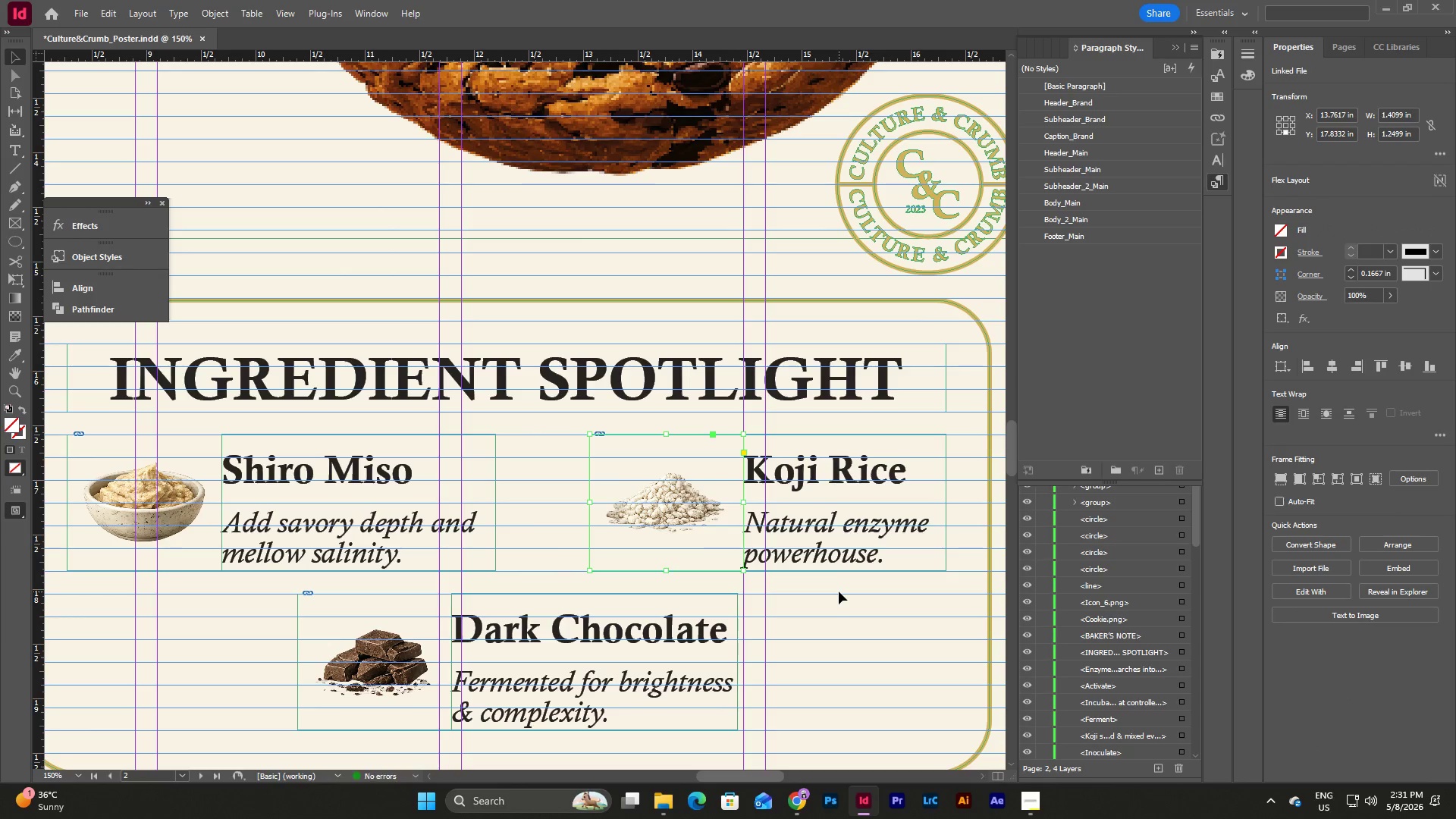 
left_click([839, 592])
 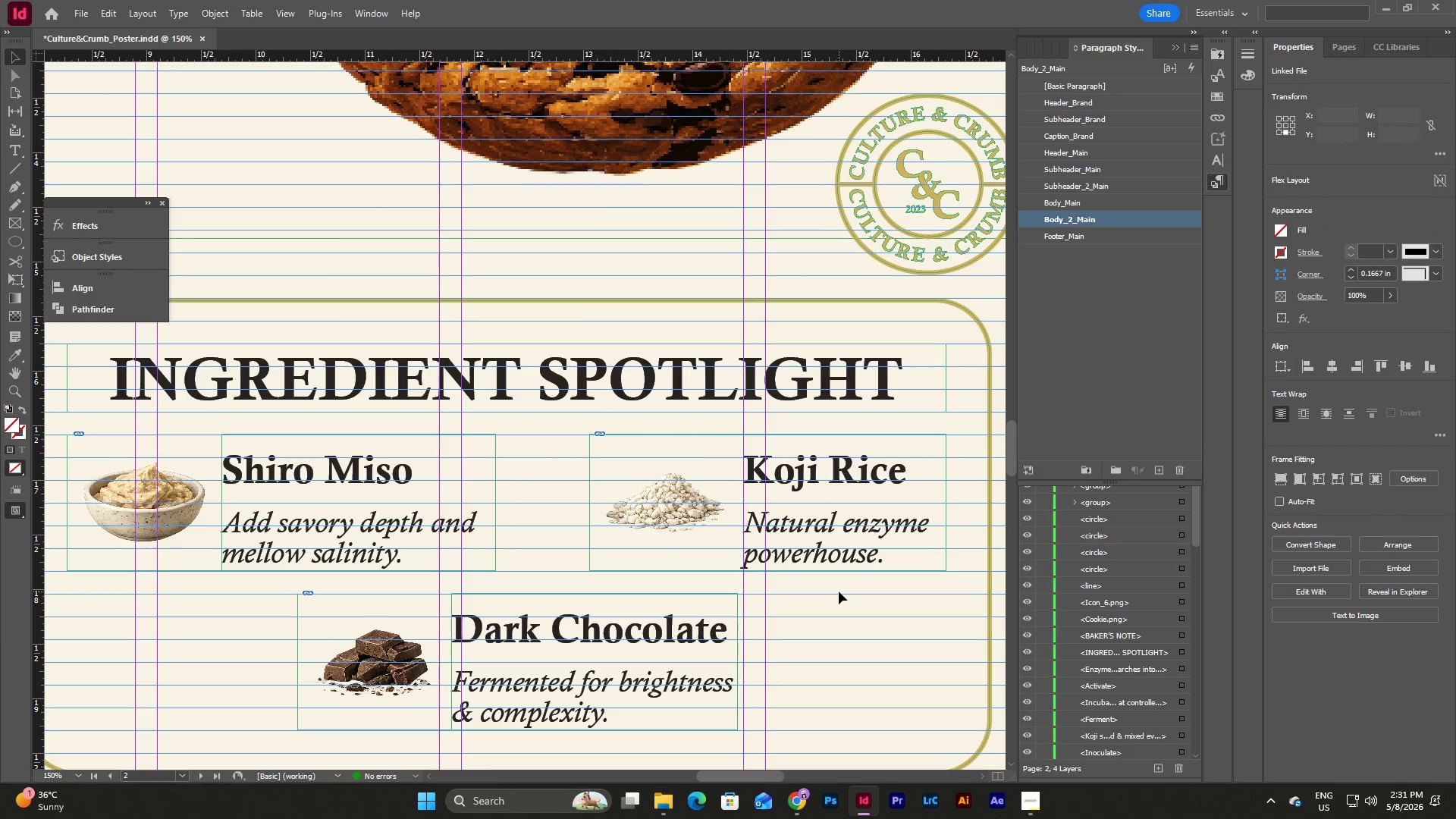 
key(W)
 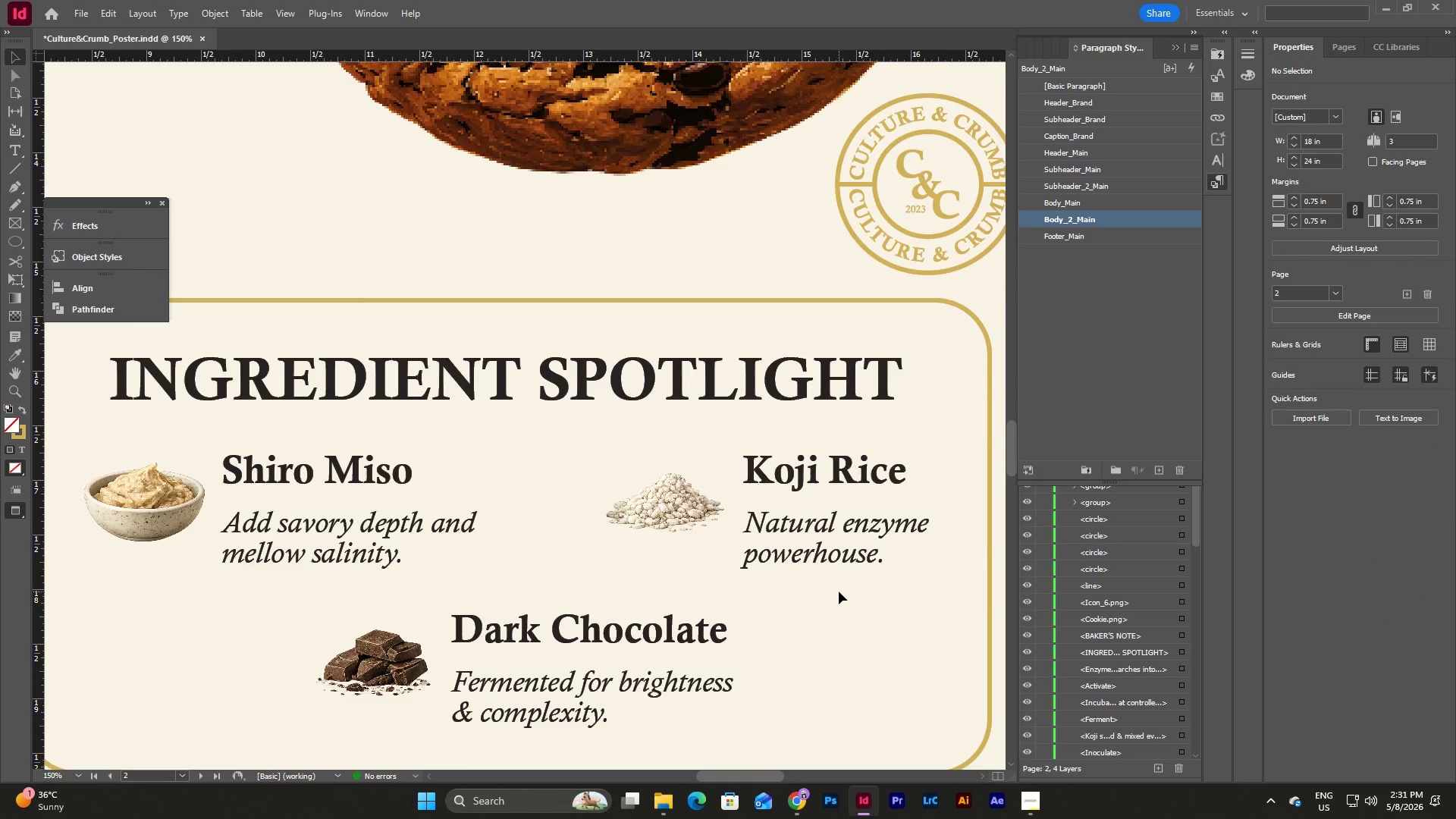 
scroll: coordinate [839, 592], scroll_direction: down, amount: 3.0
 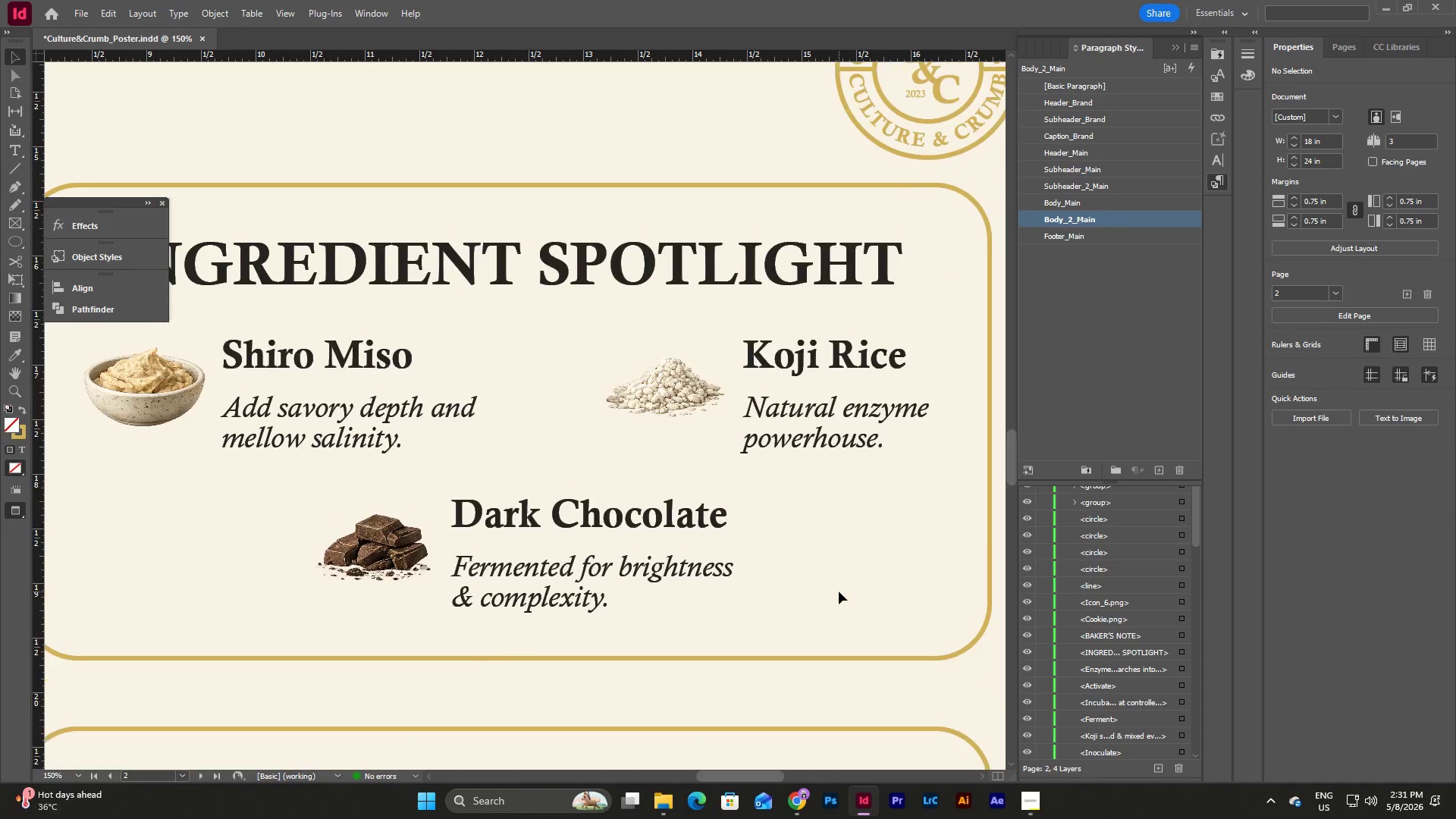 
scroll: coordinate [839, 592], scroll_direction: up, amount: 2.0
 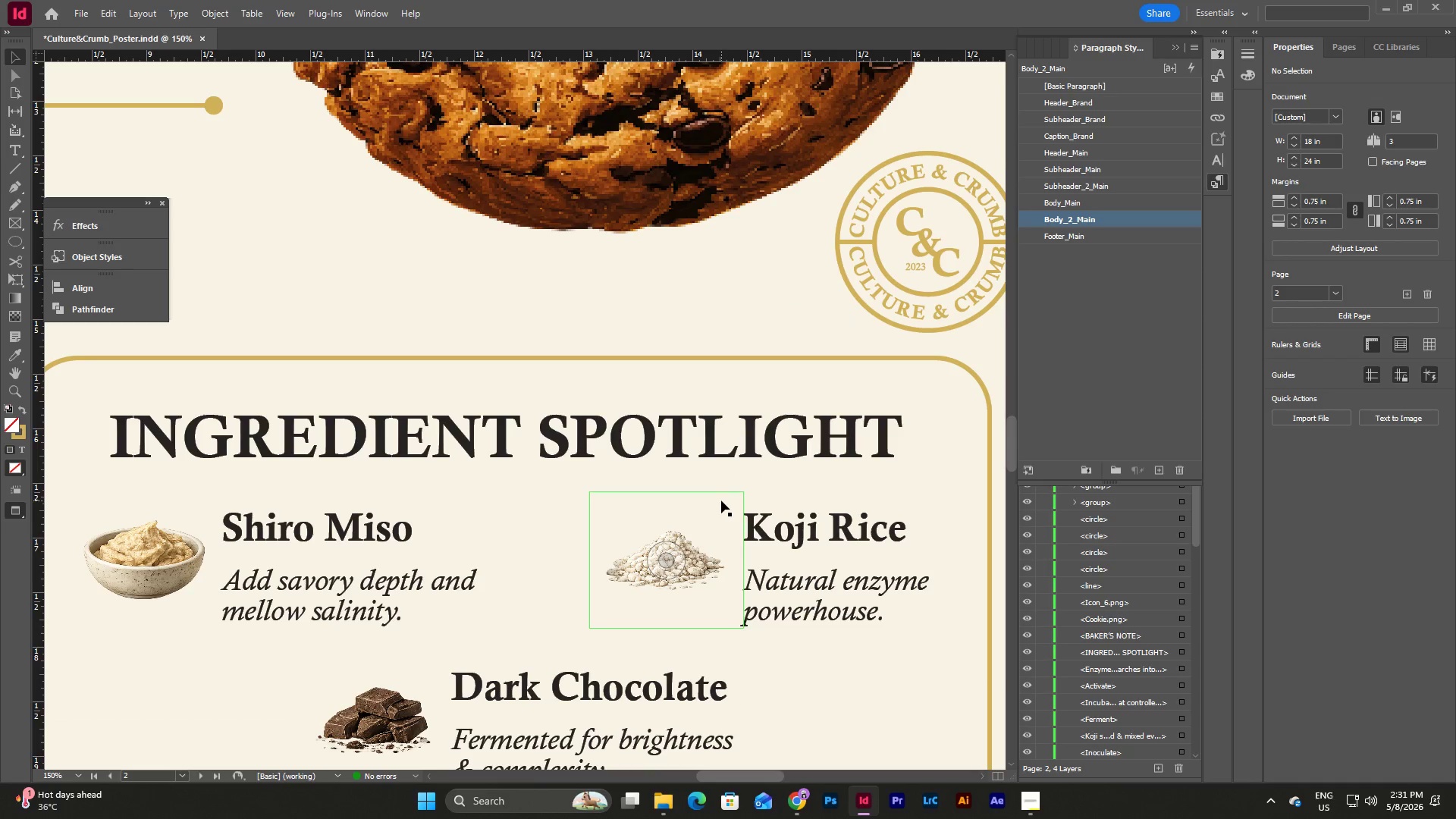 
scroll: coordinate [800, 618], scroll_direction: down, amount: 2.0
 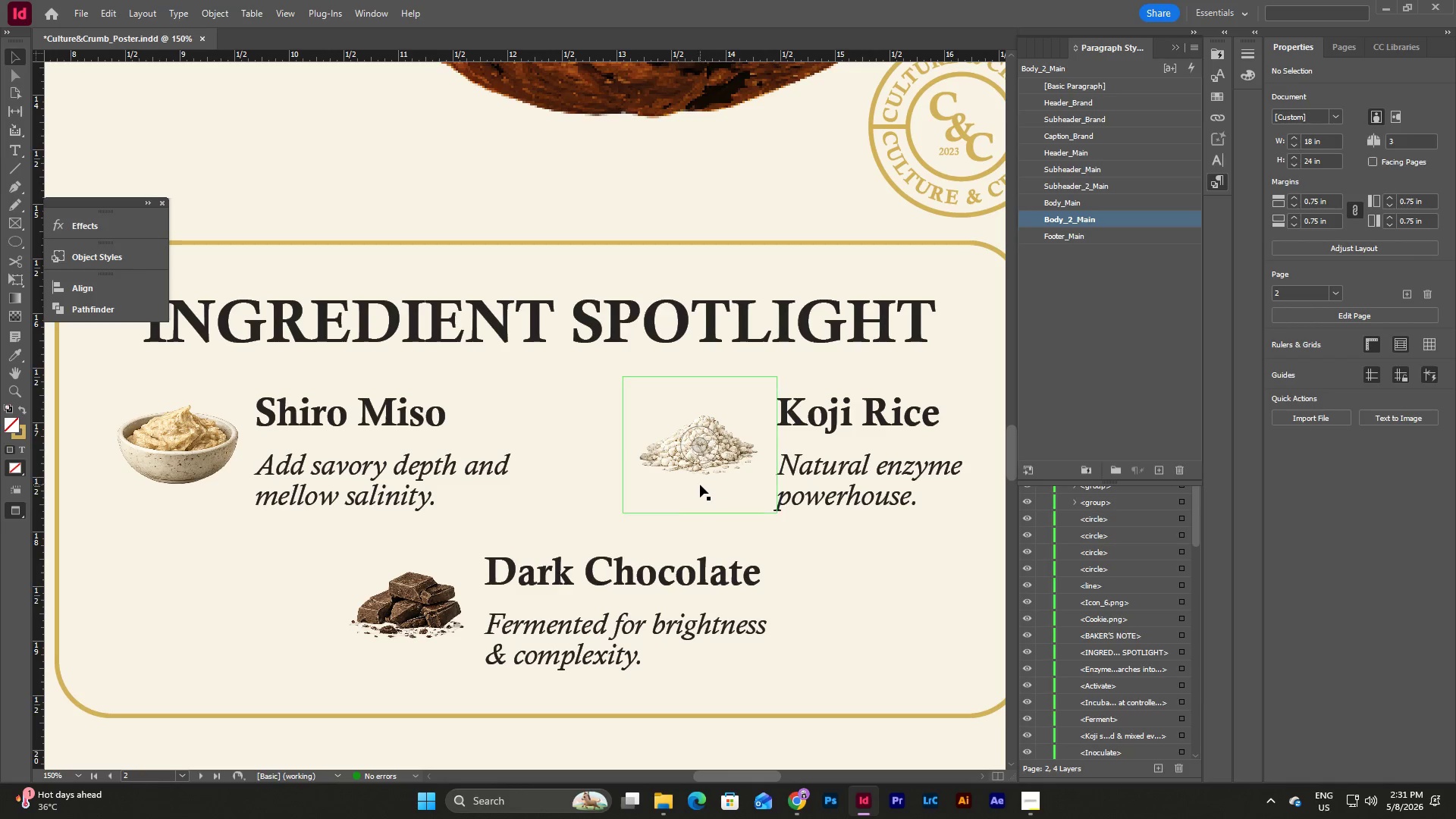 
hold_key(key=W, duration=0.34)
 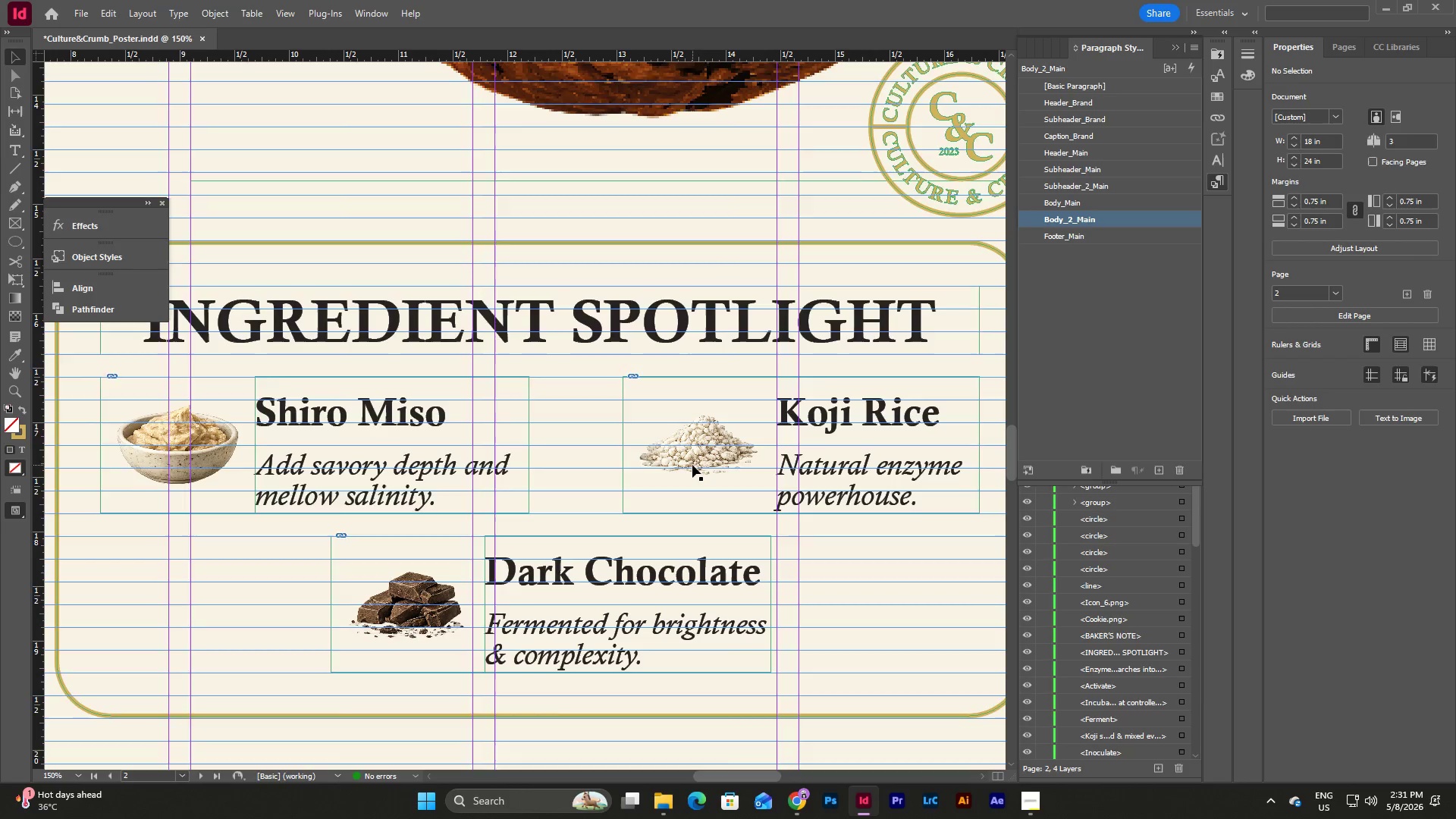 
type(ww)
 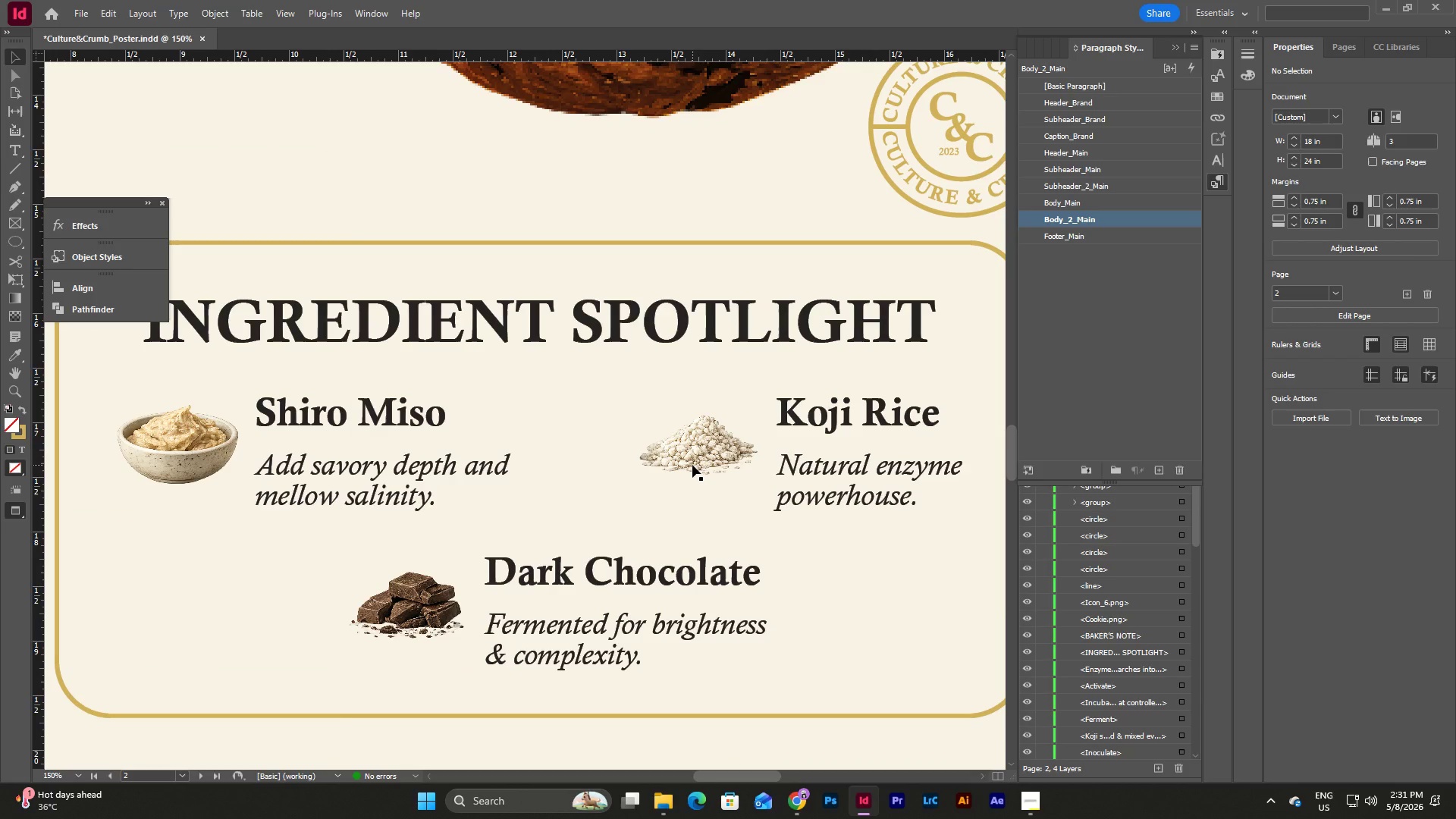 
left_click([77, 777])
 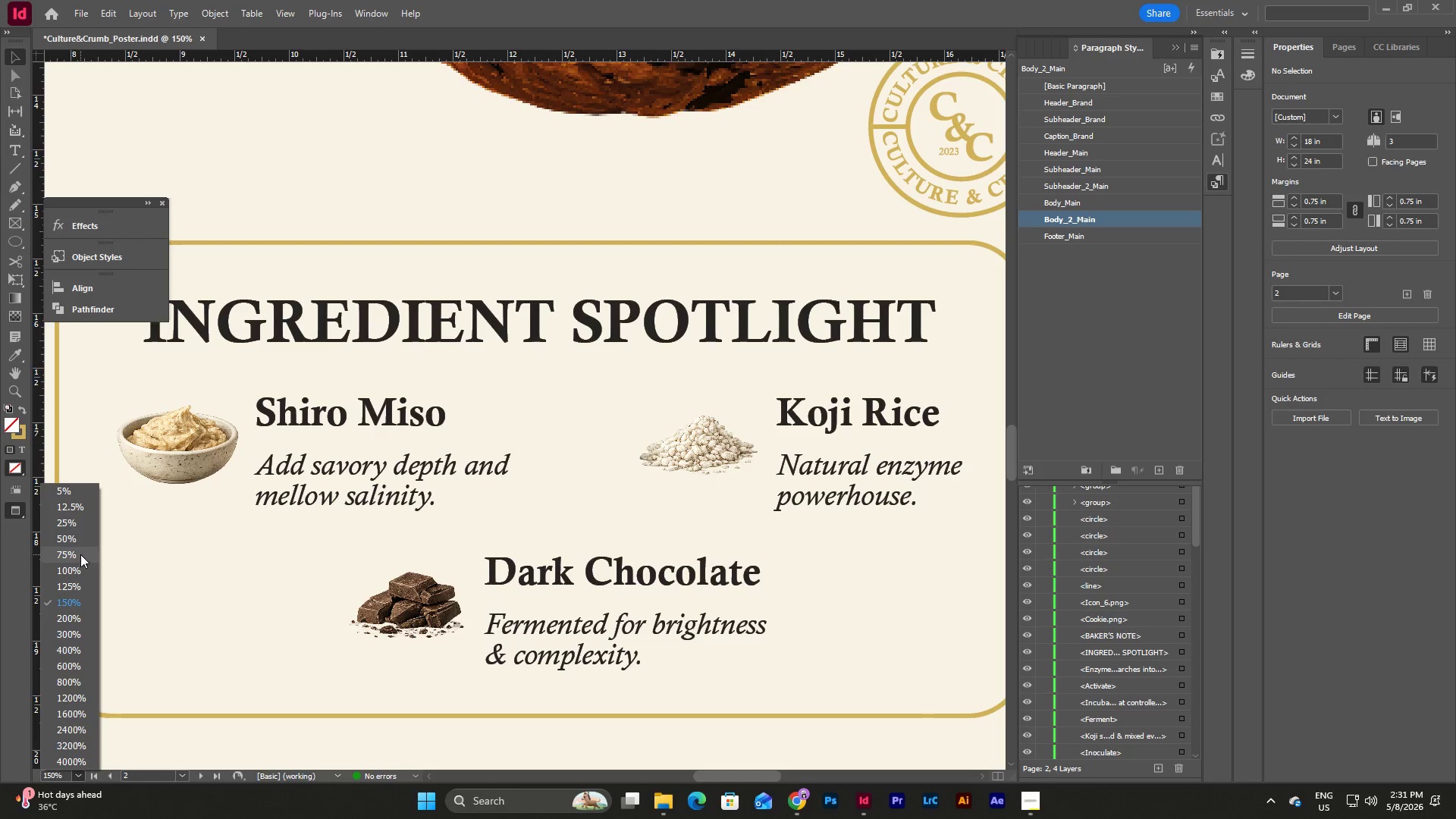 
left_click([80, 554])
 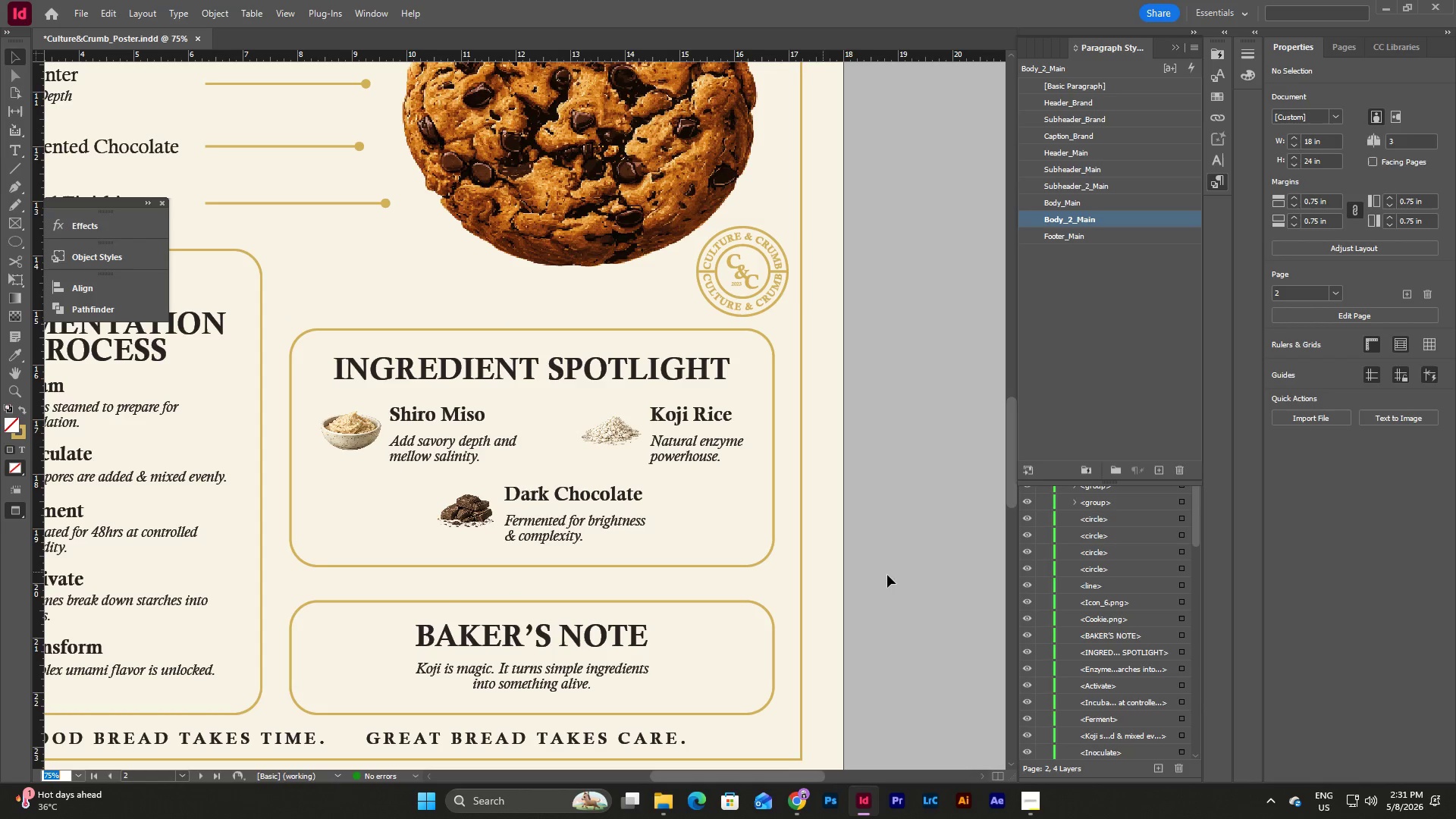 
left_click([917, 574])
 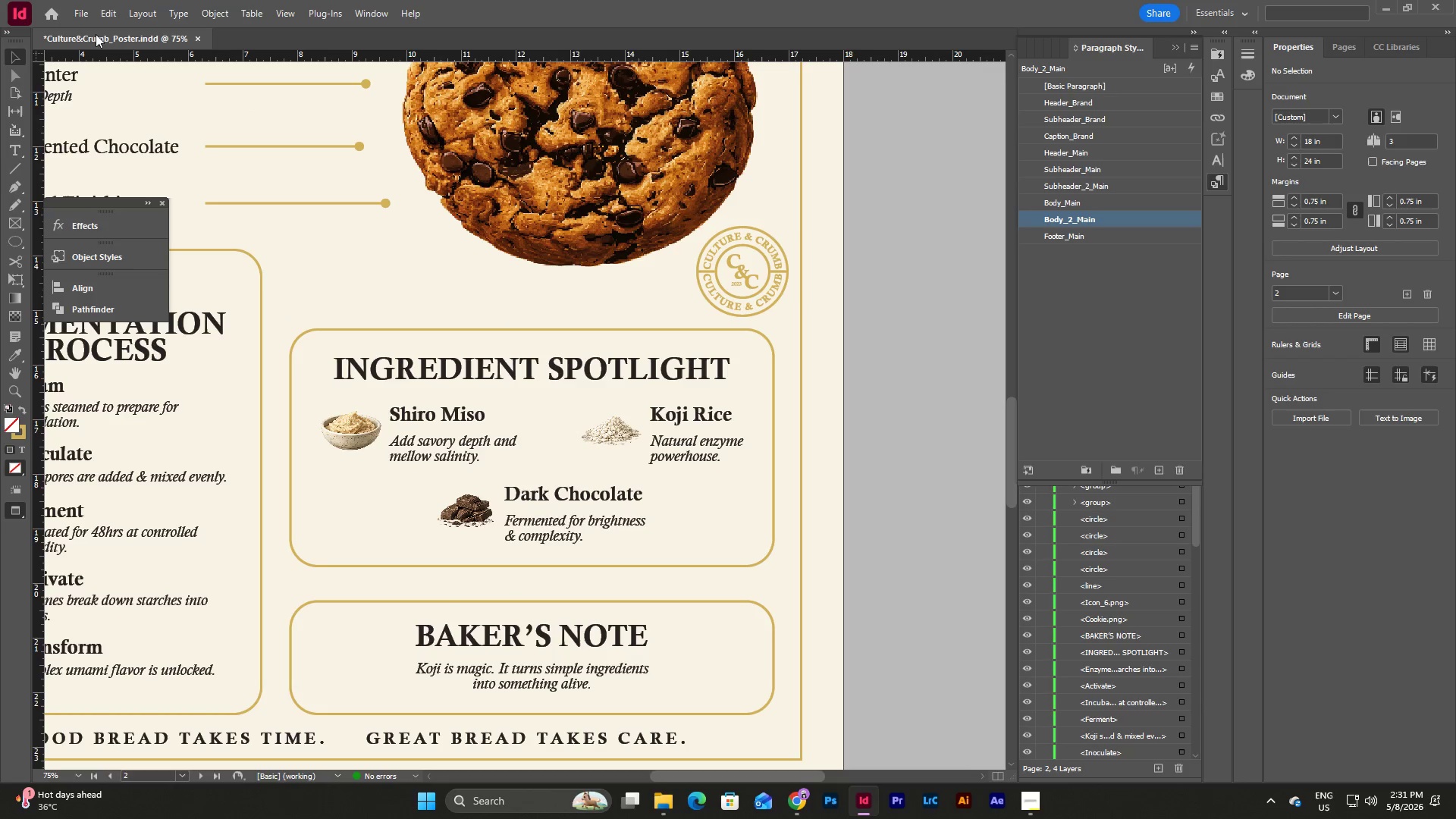 
left_click([86, 20])
 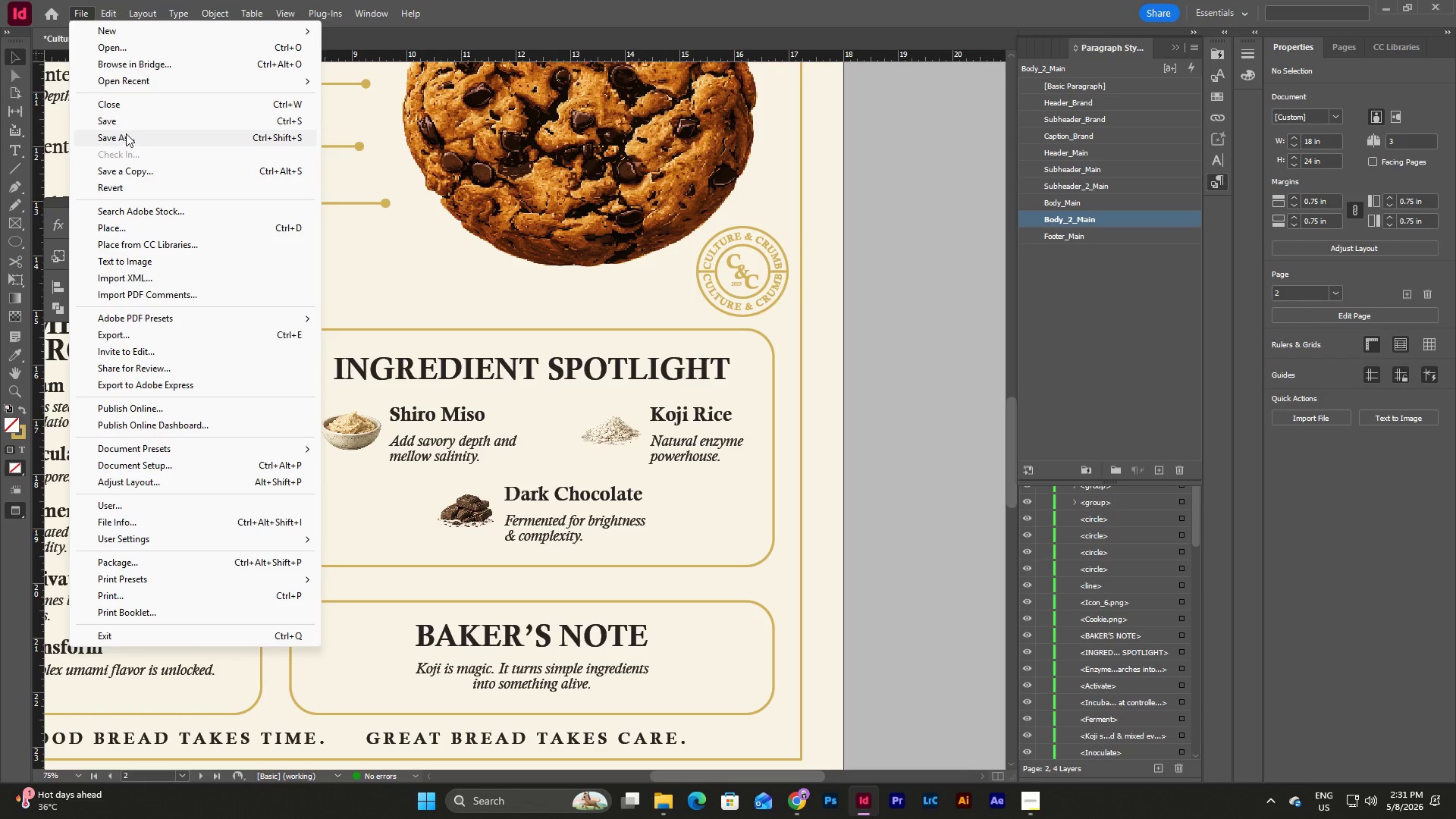 
left_click([124, 125])
 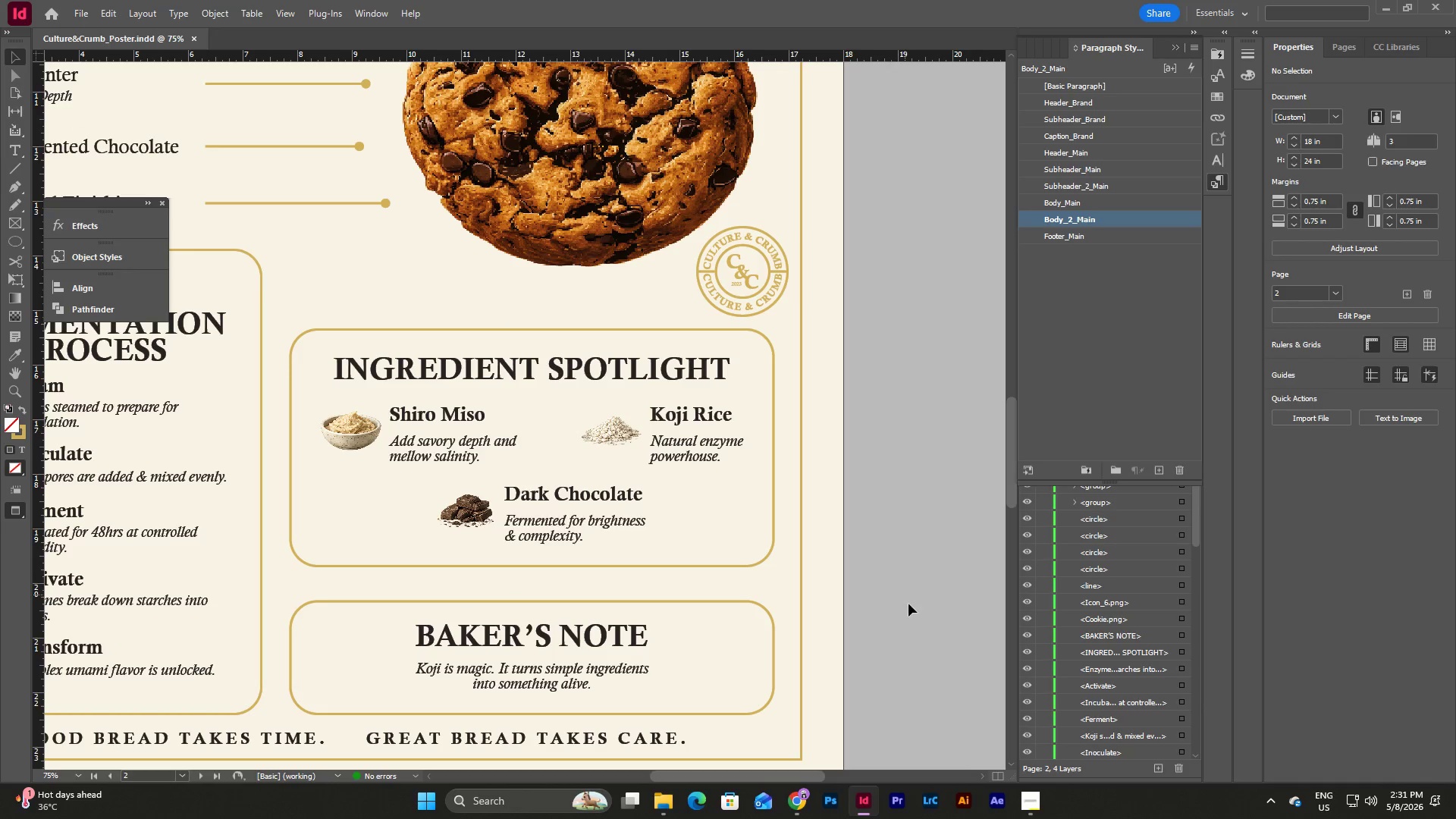 
scroll: coordinate [913, 606], scroll_direction: down, amount: 7.0
 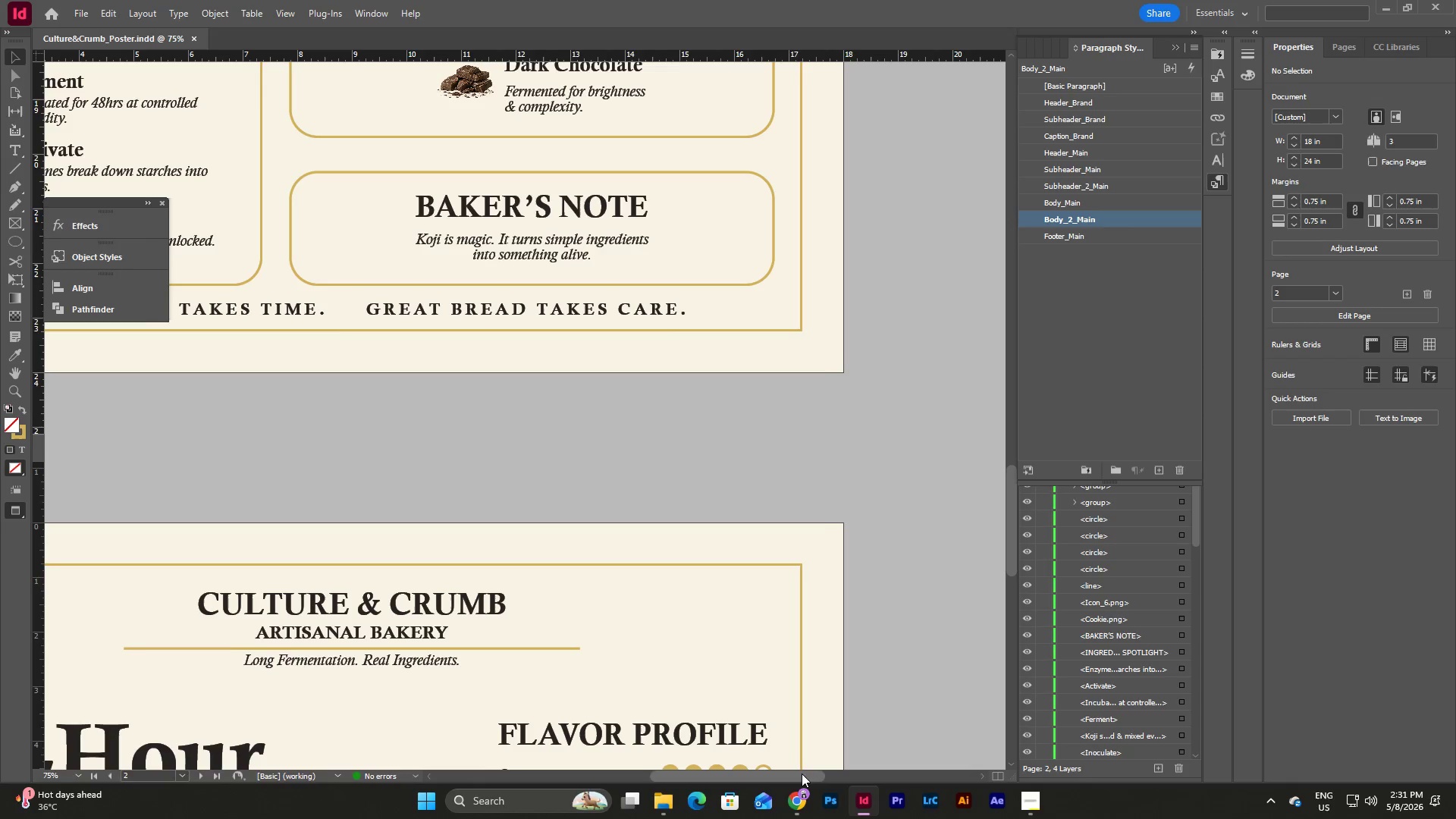 
left_click_drag(start_coordinate=[801, 774], to_coordinate=[748, 774])
 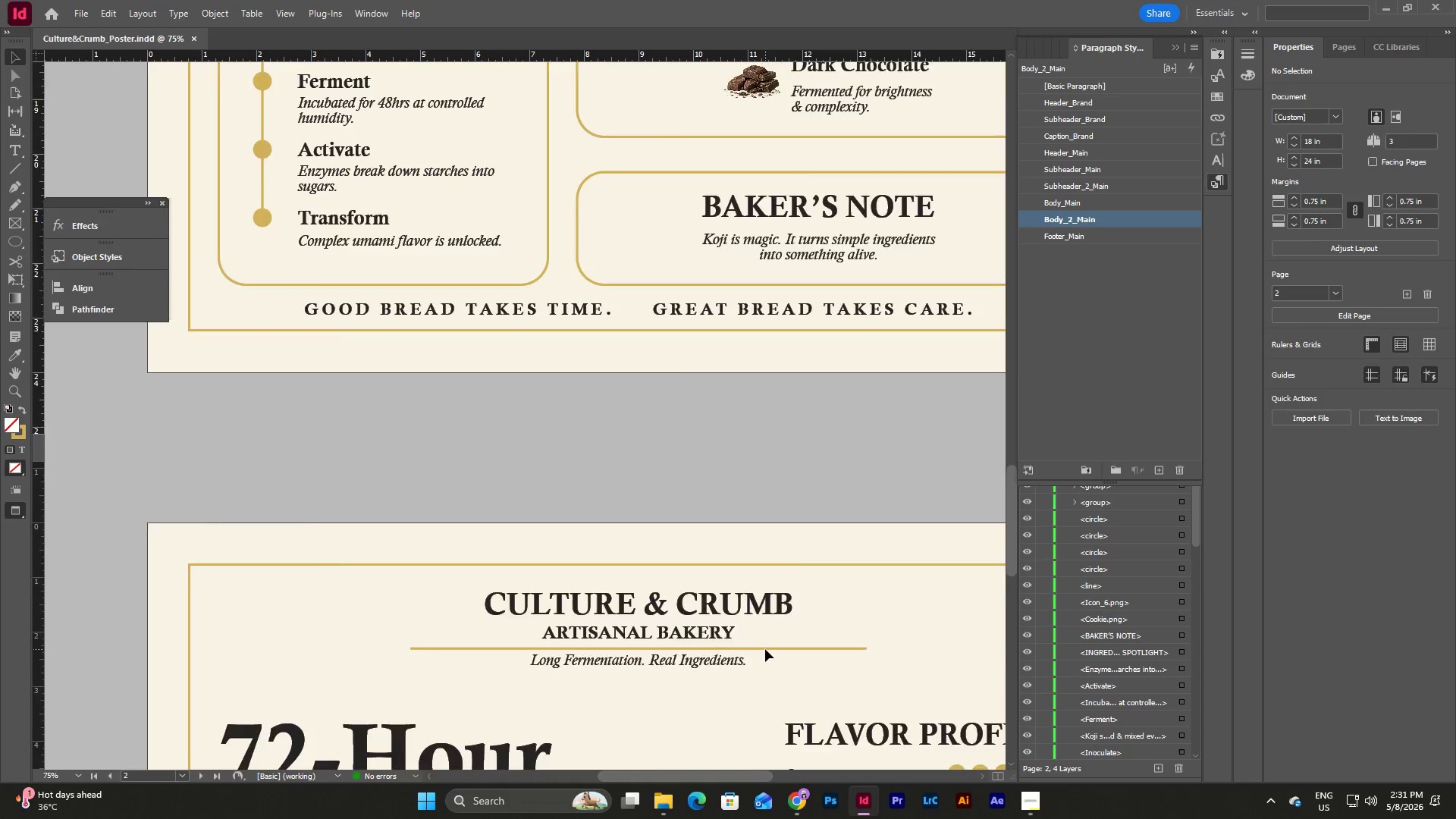 
scroll: coordinate [765, 649], scroll_direction: down, amount: 6.0
 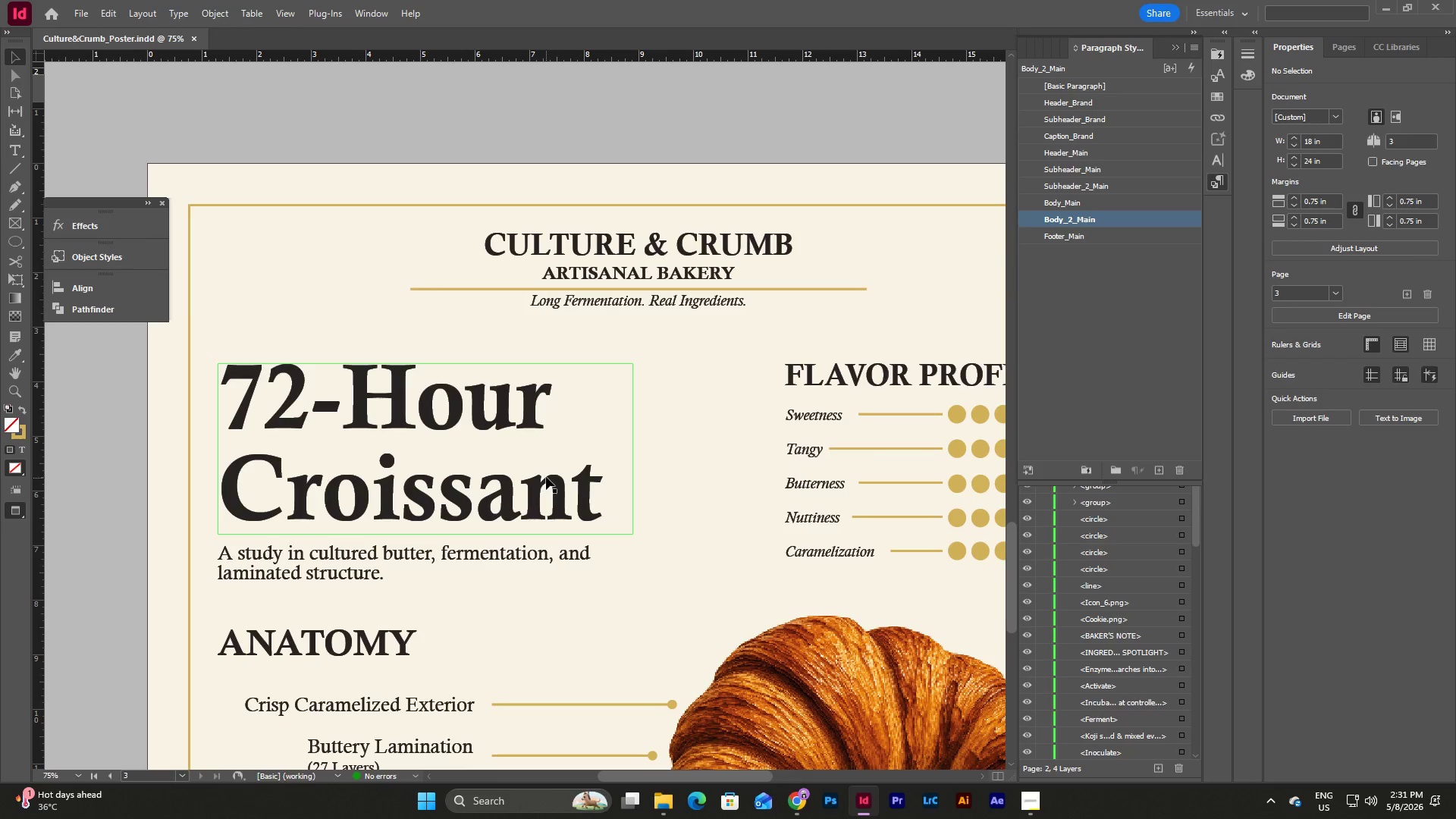 
double_click([547, 477])
 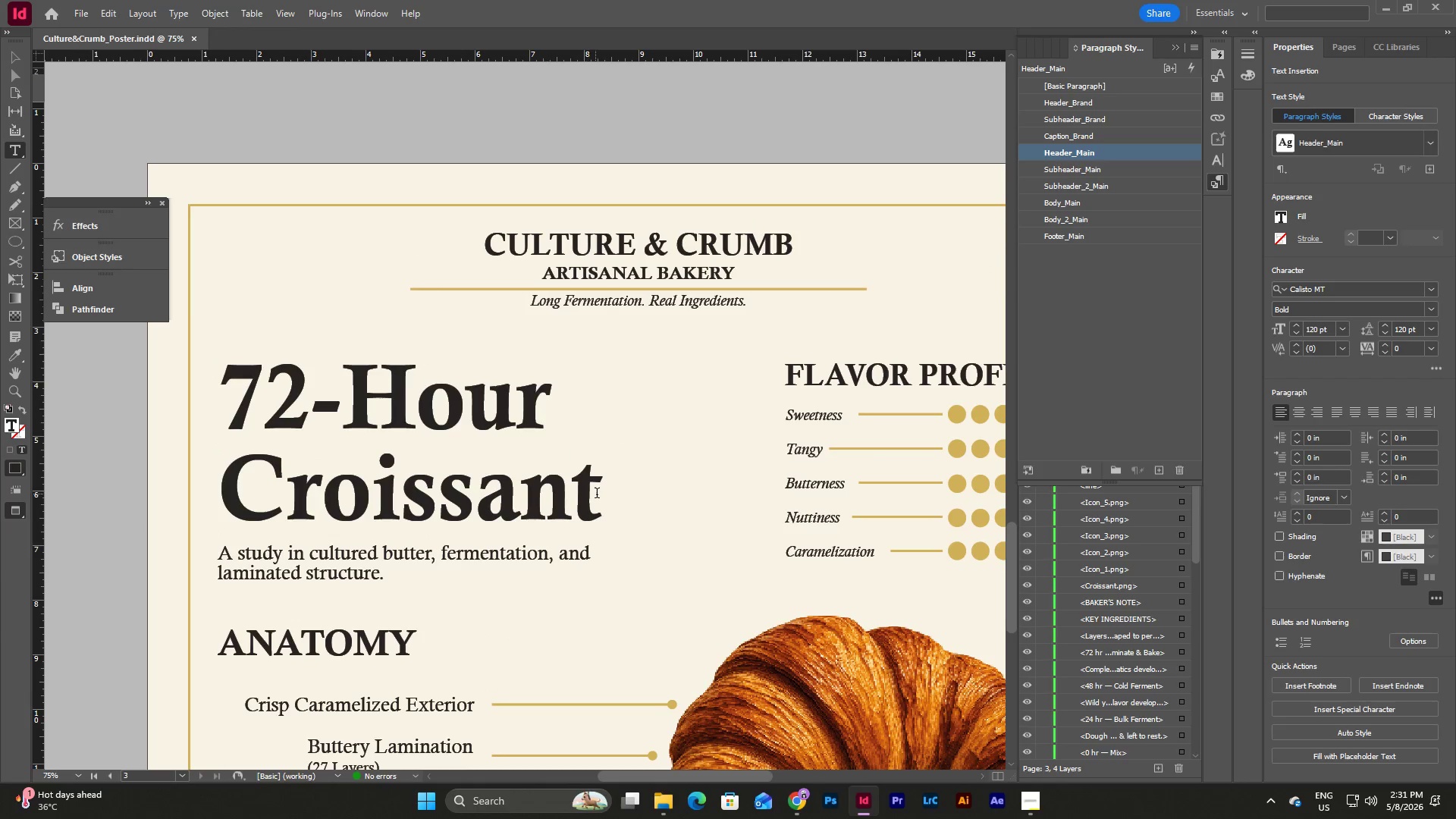 
left_click_drag(start_coordinate=[598, 494], to_coordinate=[220, 406])
 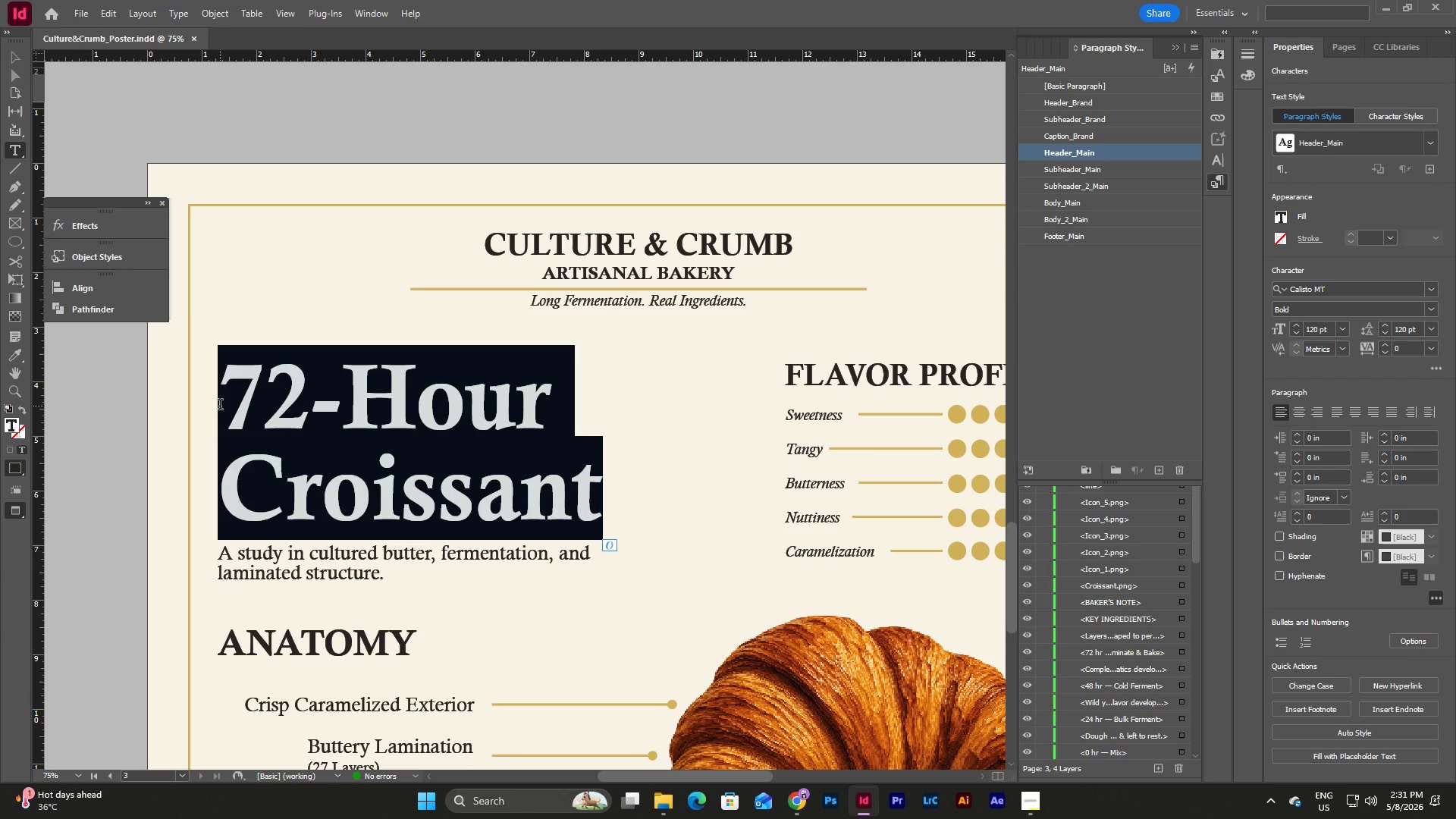 
type(Wild Yeast Brioche)
key(Escape)
 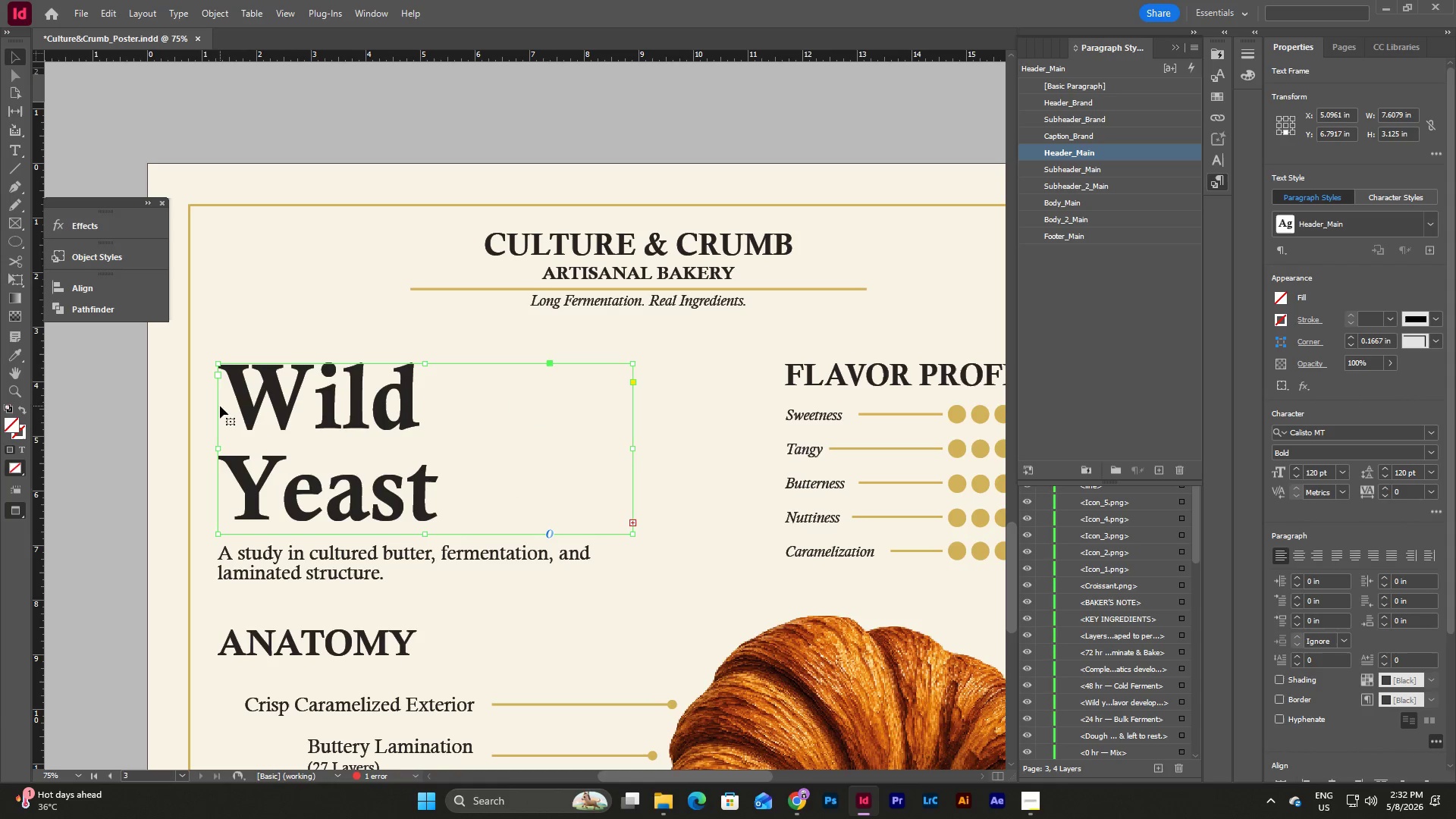 
left_click([656, 512])
 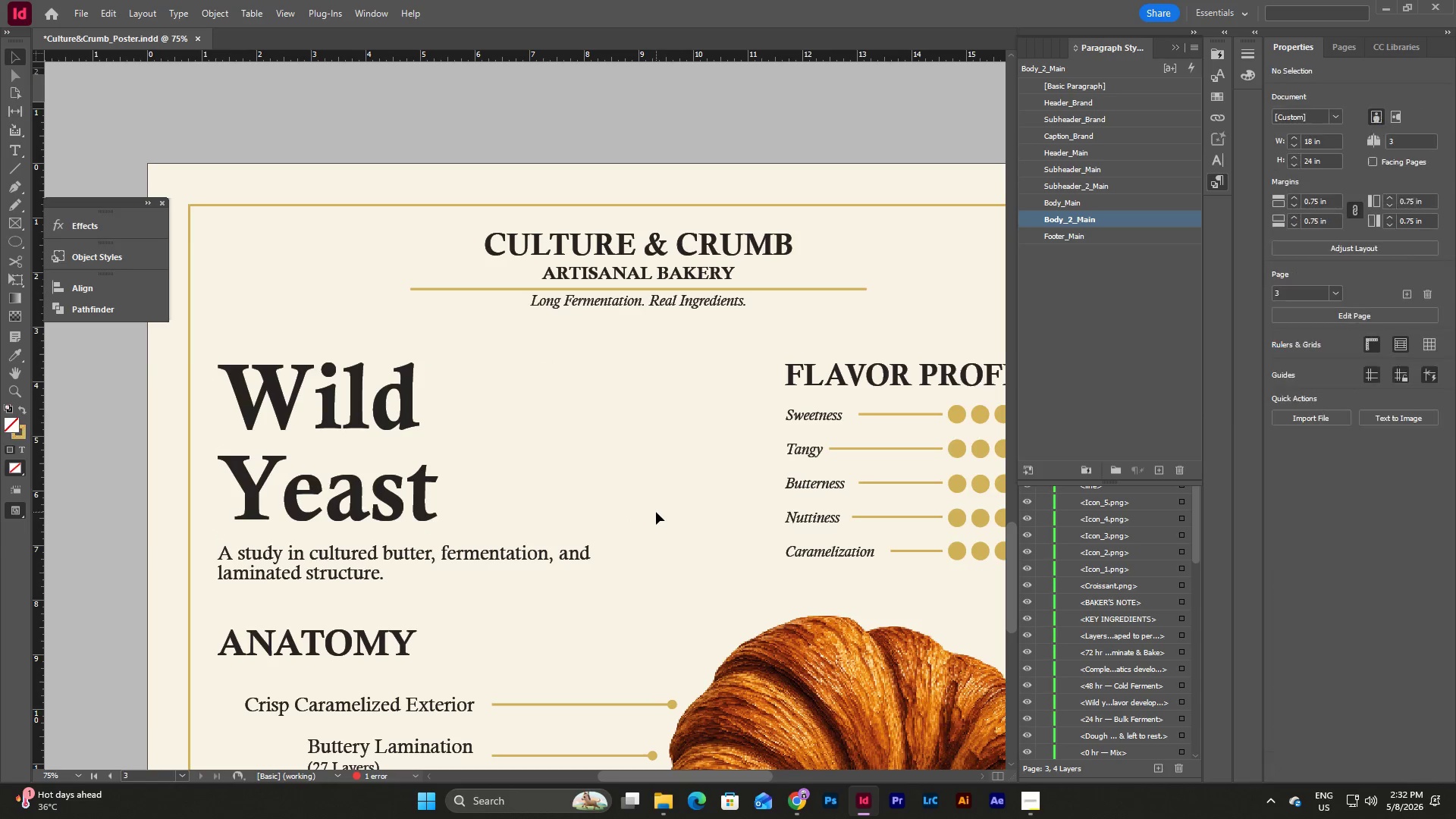 
key(W)
 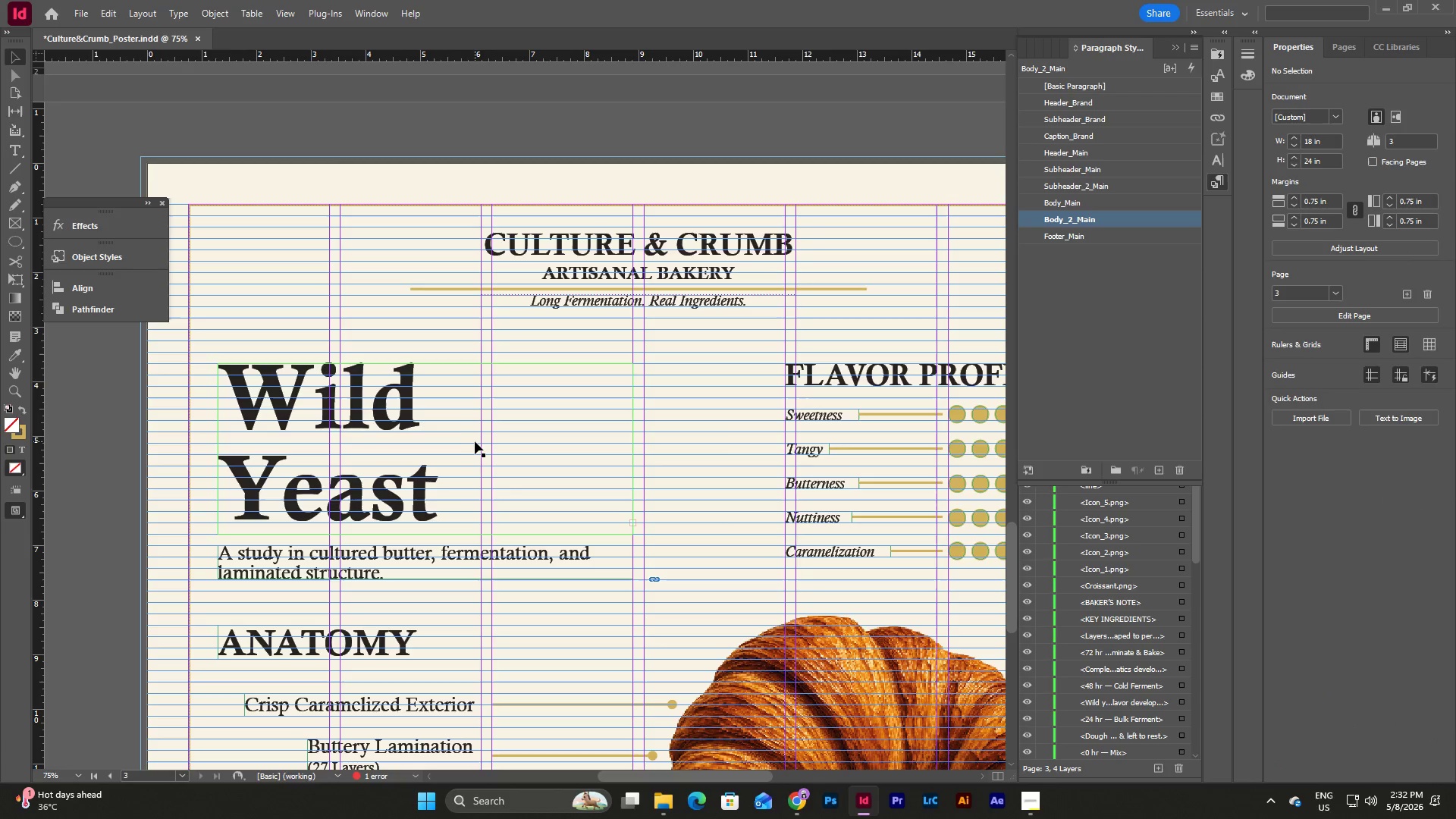 
left_click([469, 442])
 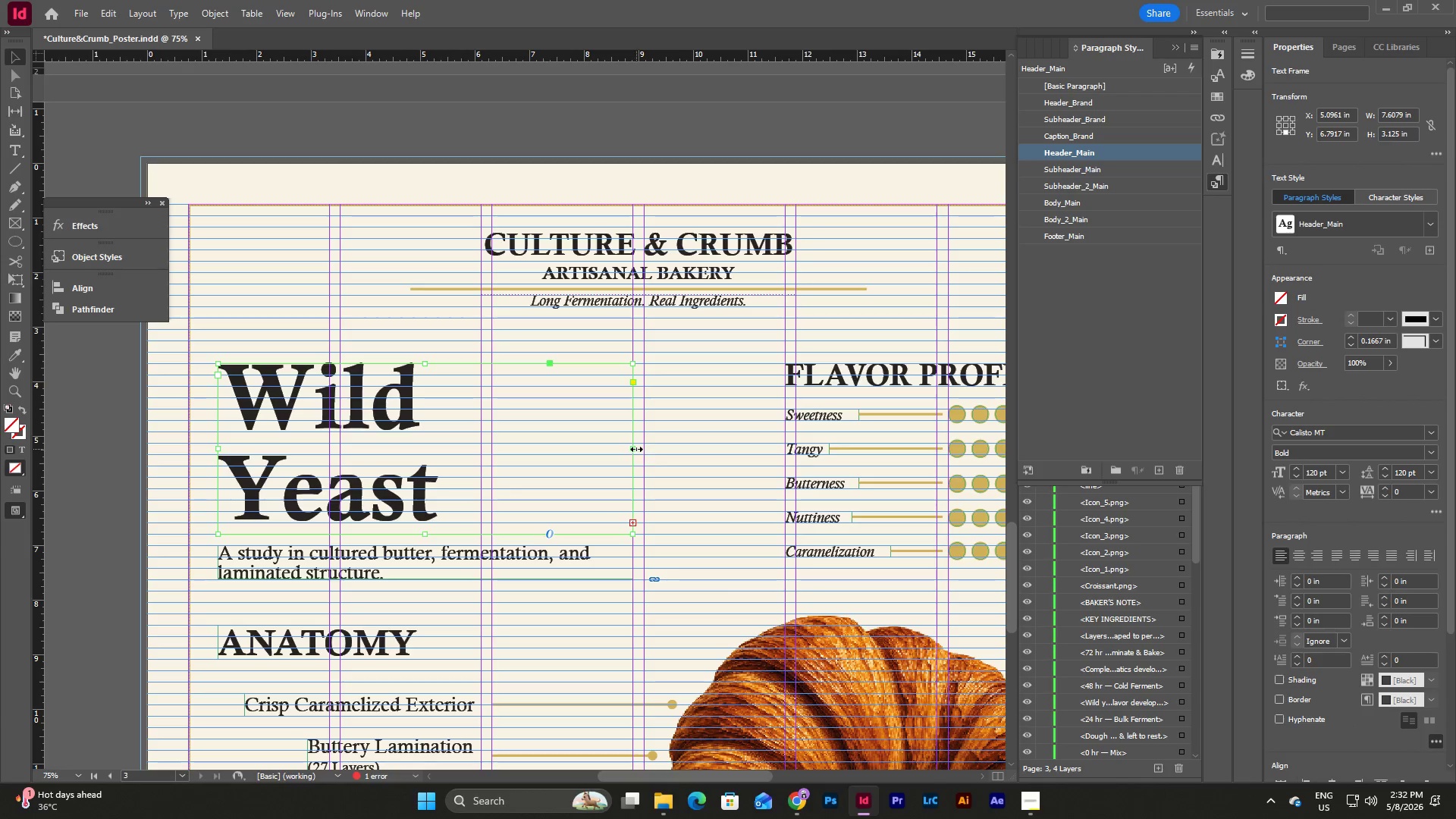 
left_click_drag(start_coordinate=[636, 449], to_coordinate=[645, 453])
 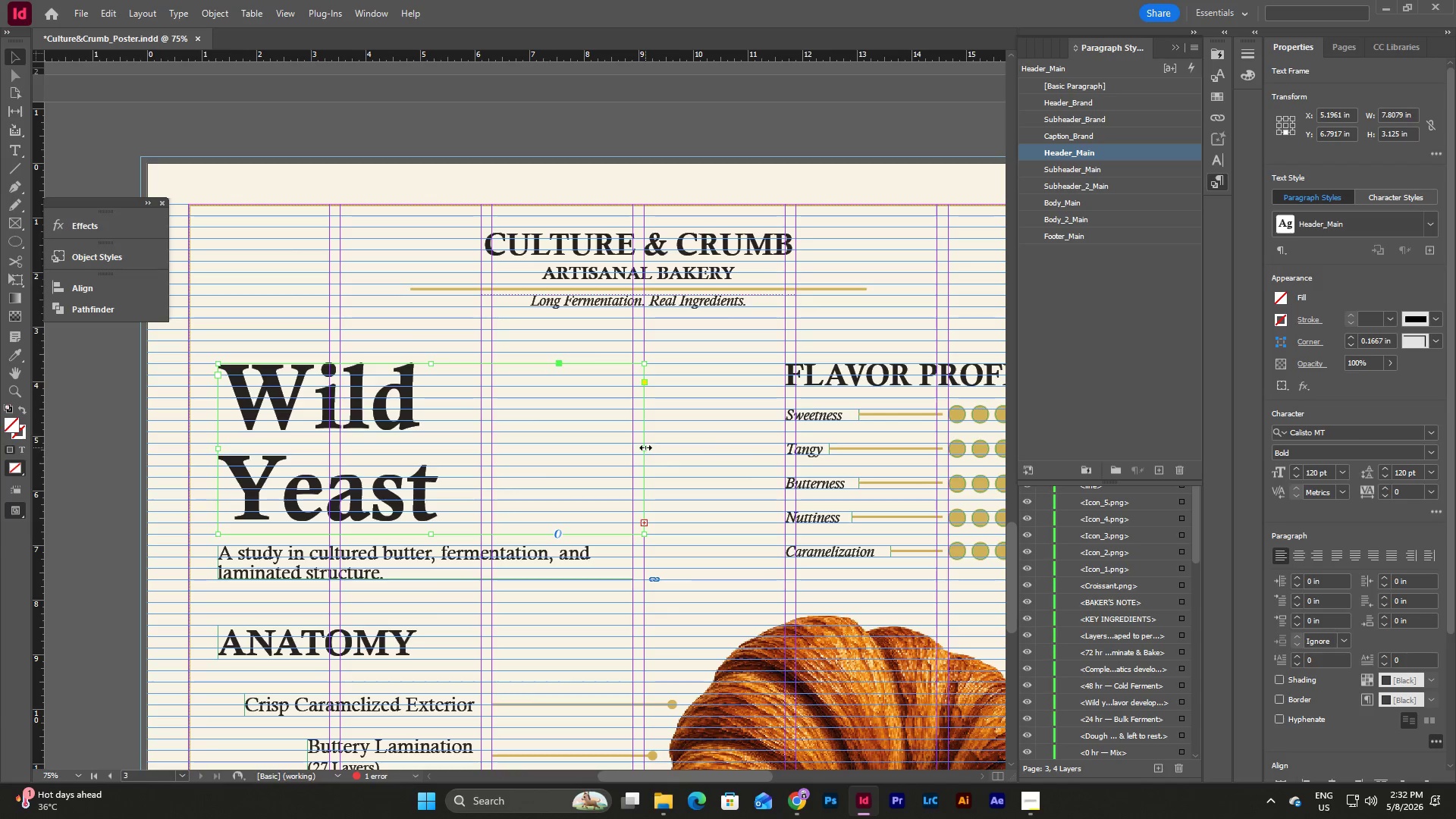 
left_click_drag(start_coordinate=[645, 447], to_coordinate=[679, 448])
 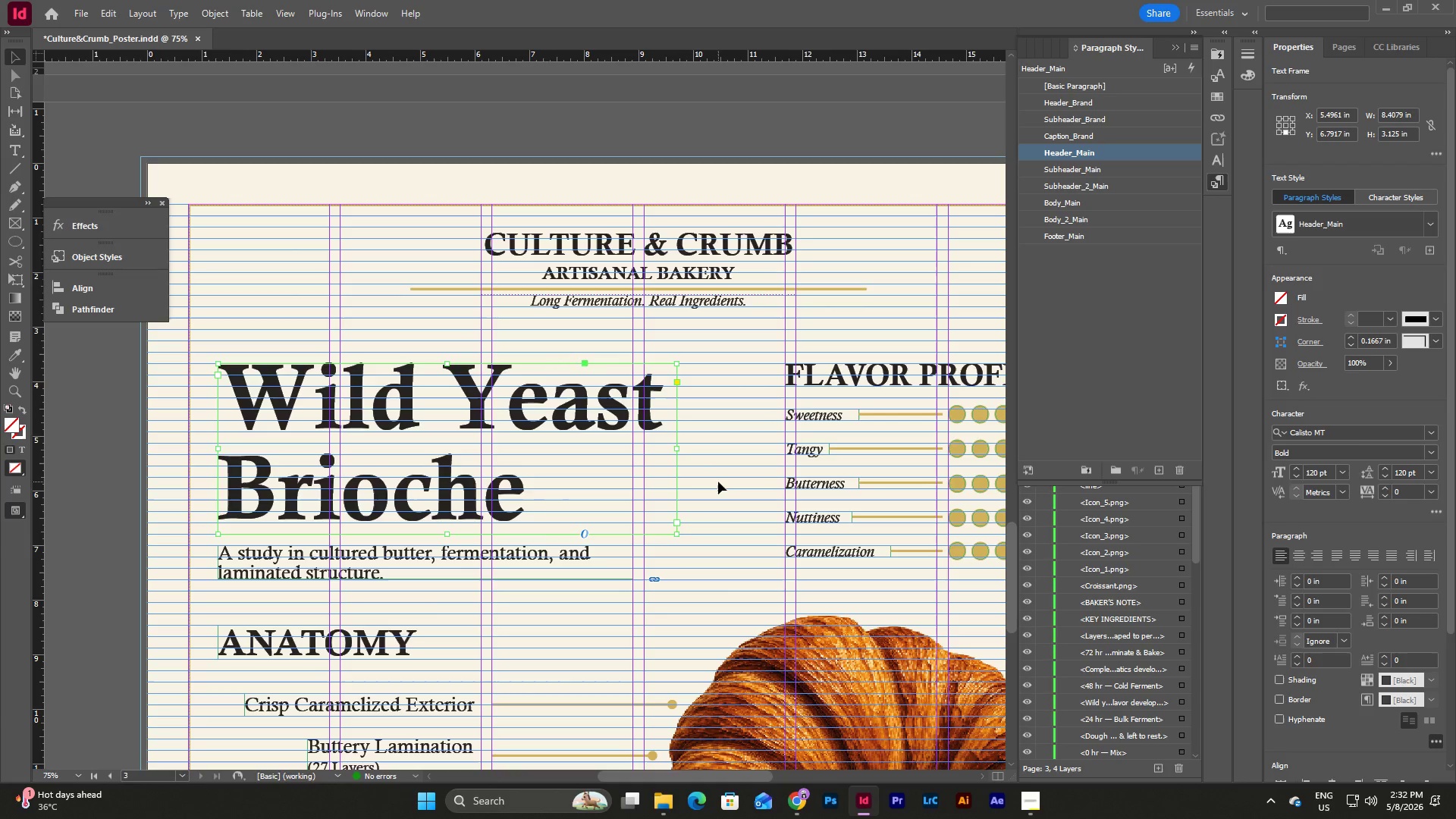 
left_click([718, 482])
 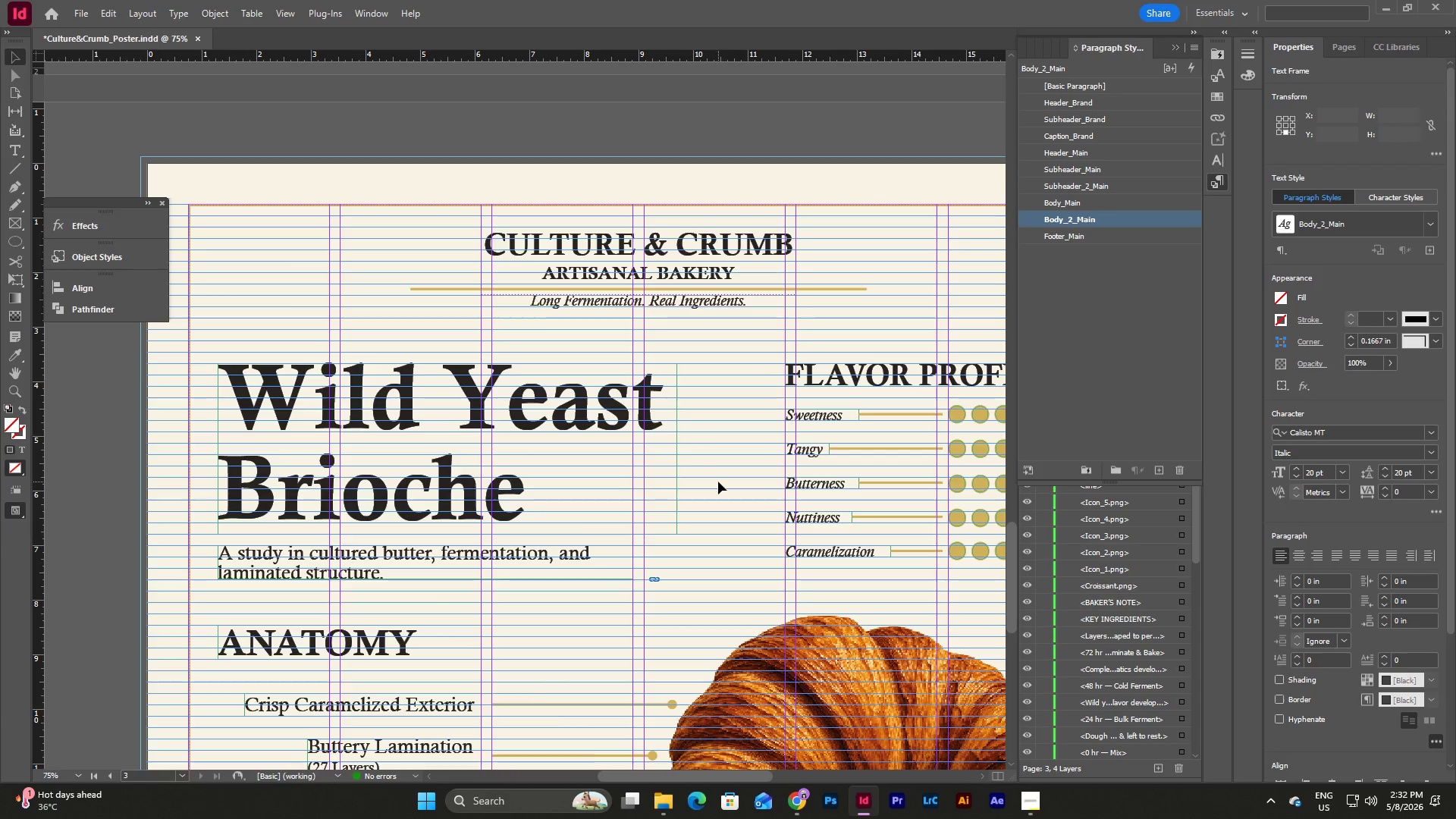 
key(W)
 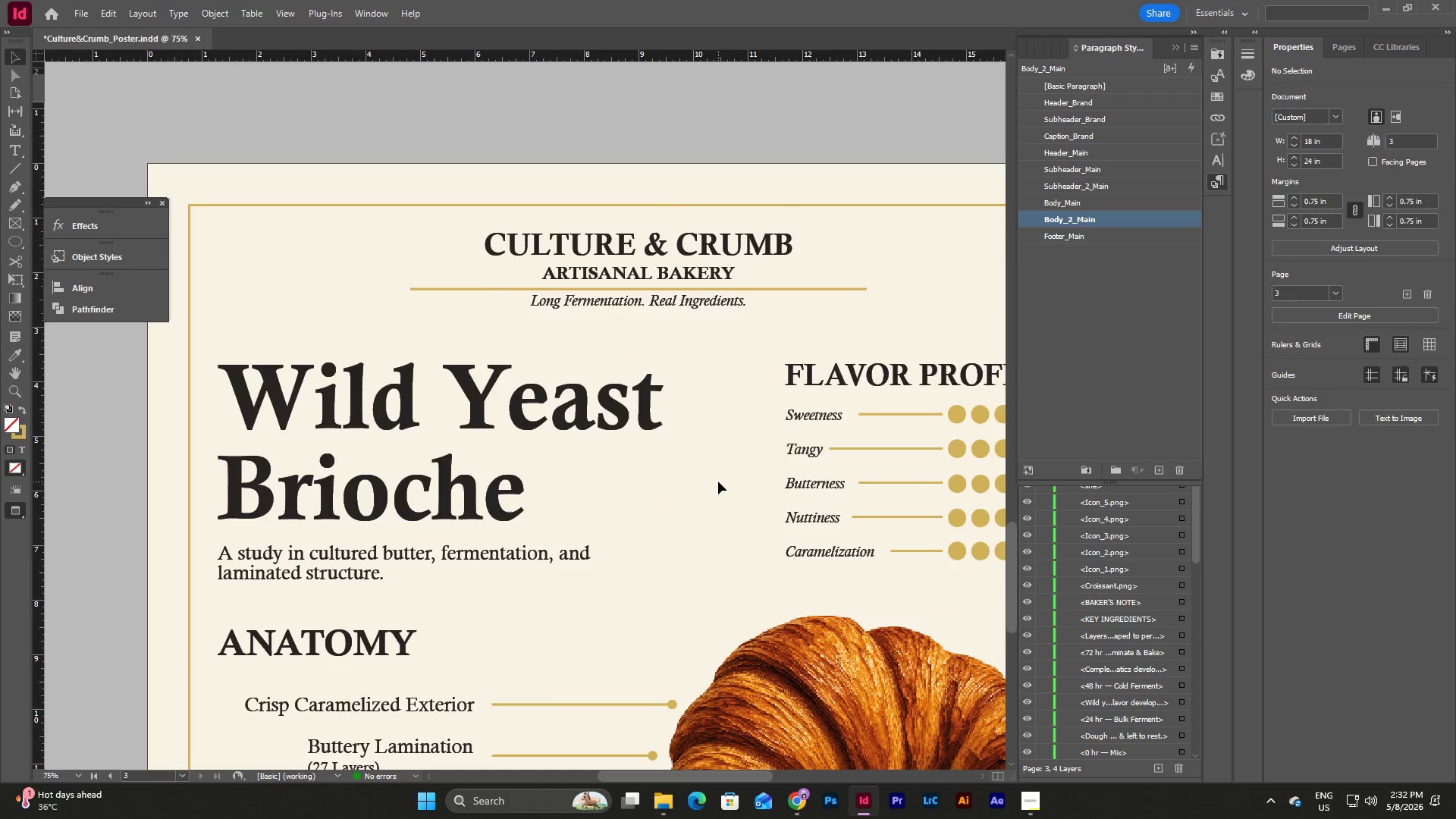 
scroll: coordinate [718, 482], scroll_direction: down, amount: 4.0
 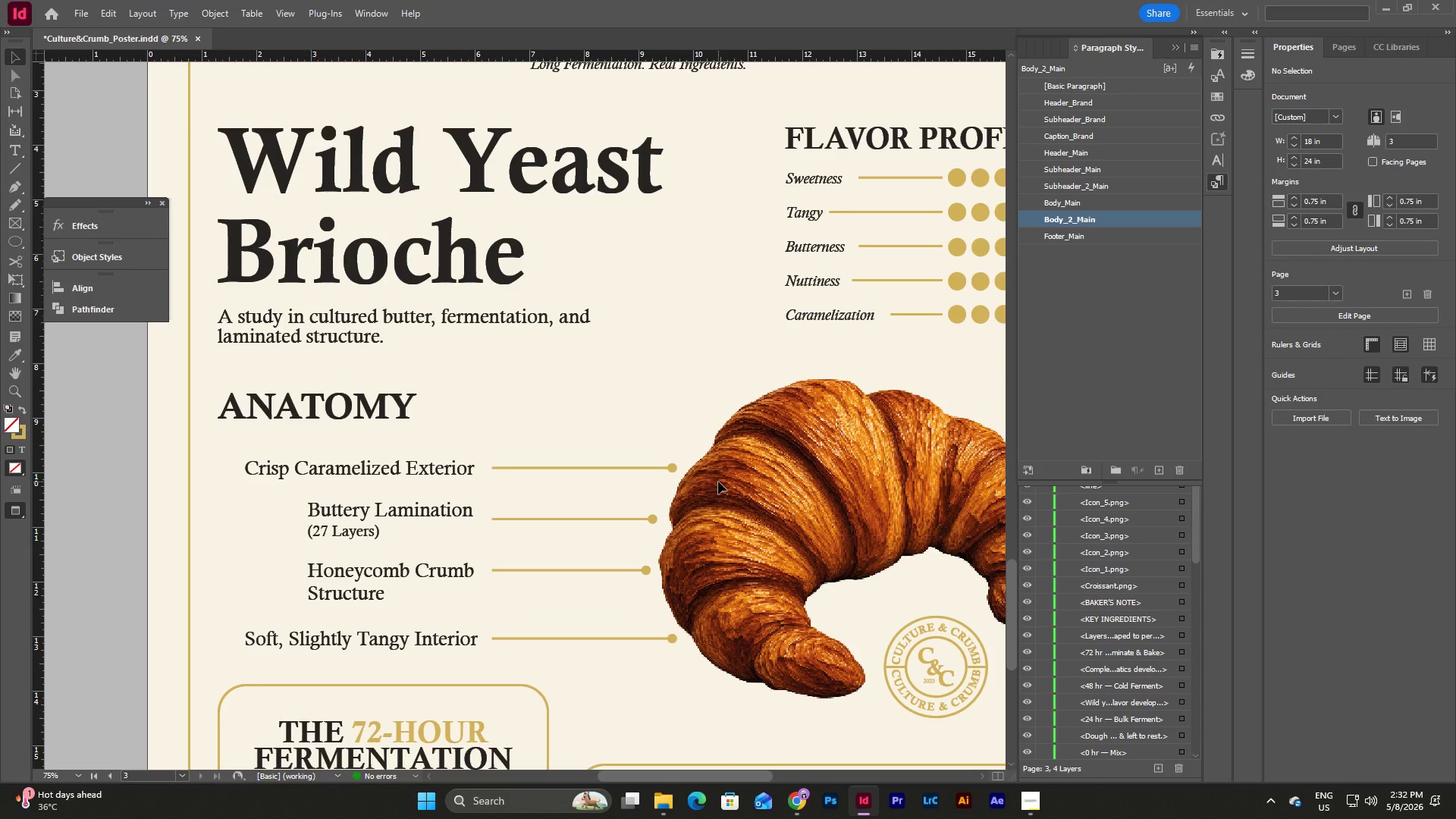 
scroll: coordinate [718, 482], scroll_direction: up, amount: 1.0
 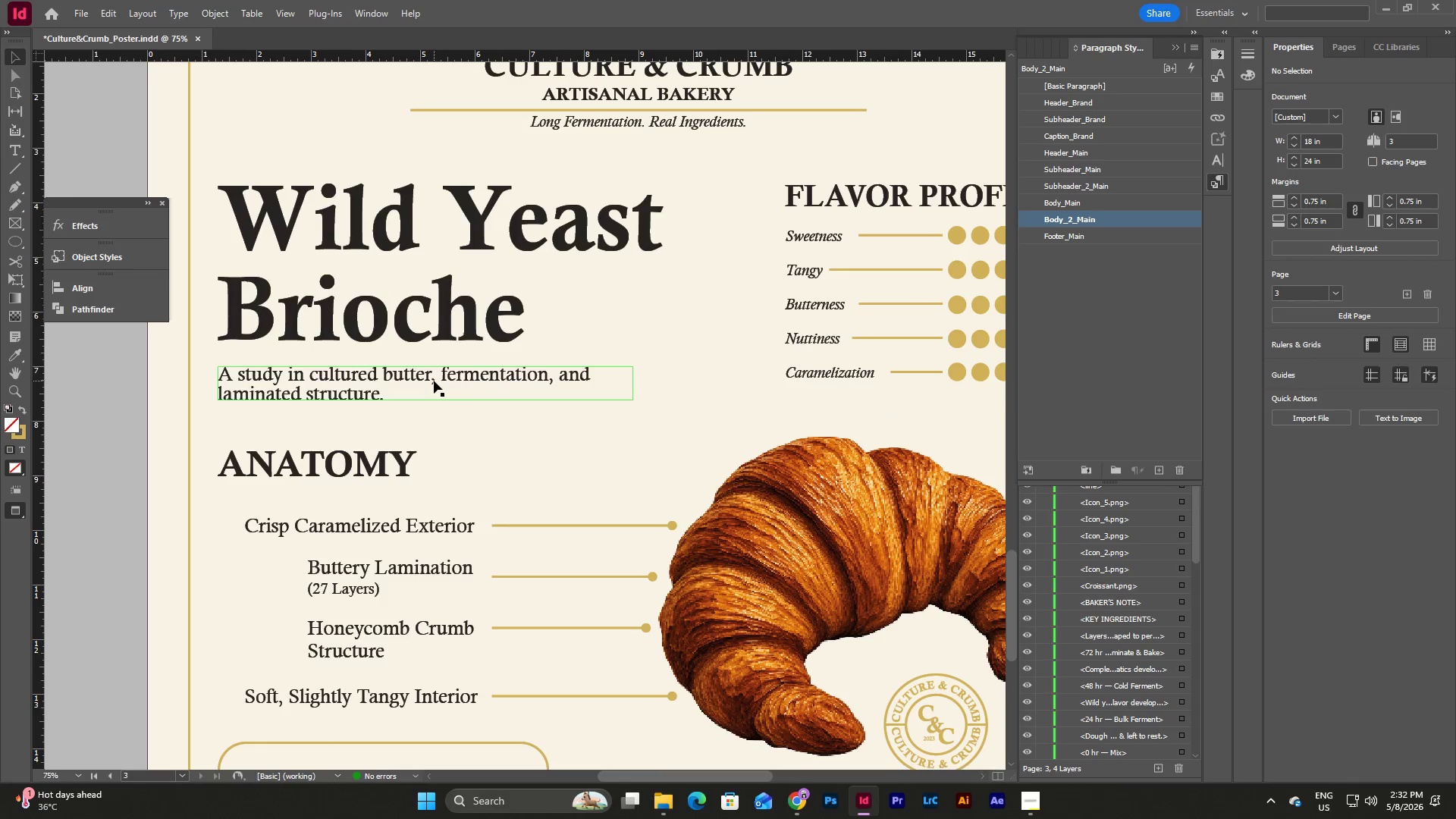 
double_click([434, 381])
 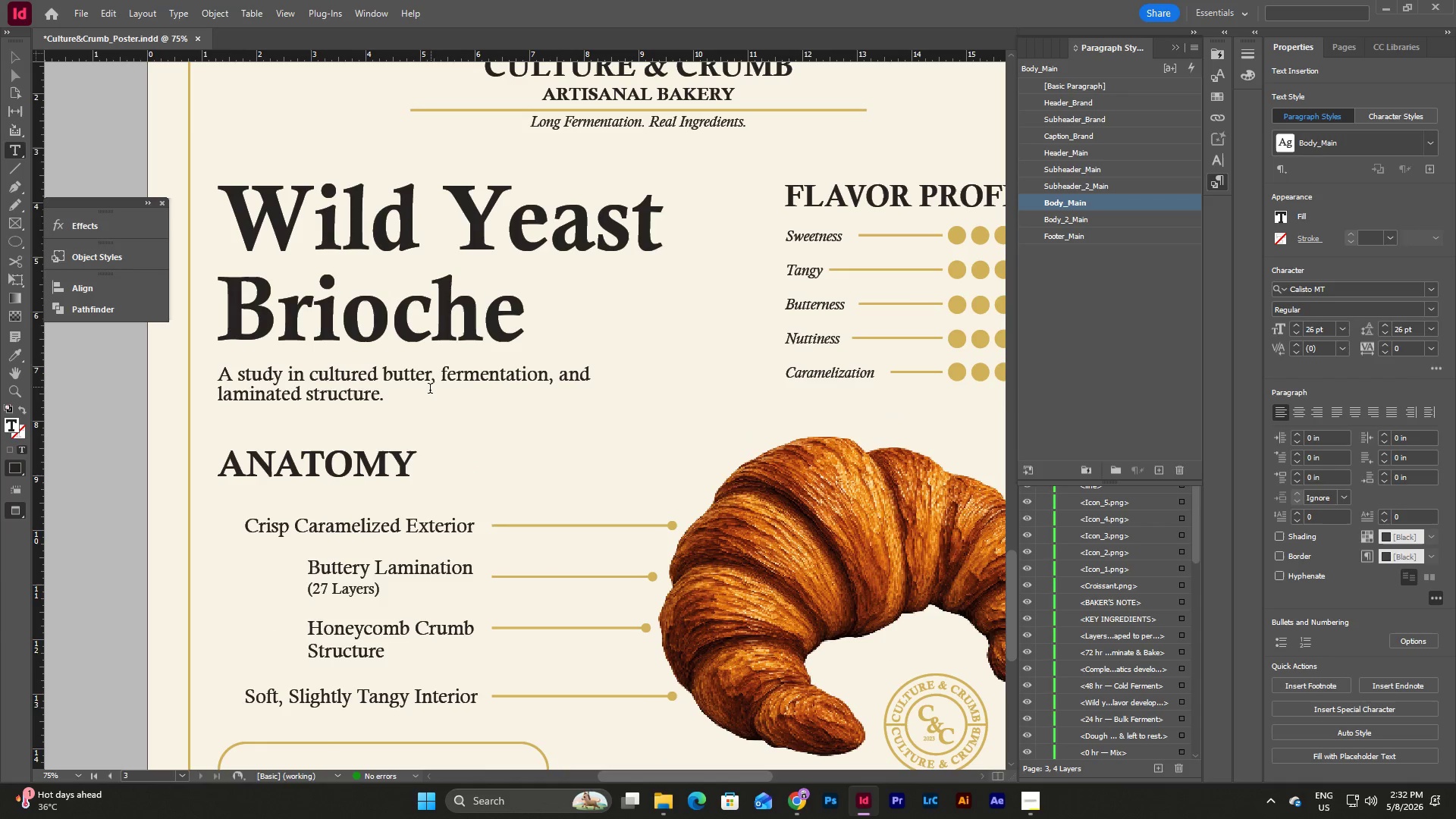 
left_click_drag(start_coordinate=[430, 391], to_coordinate=[180, 371])
 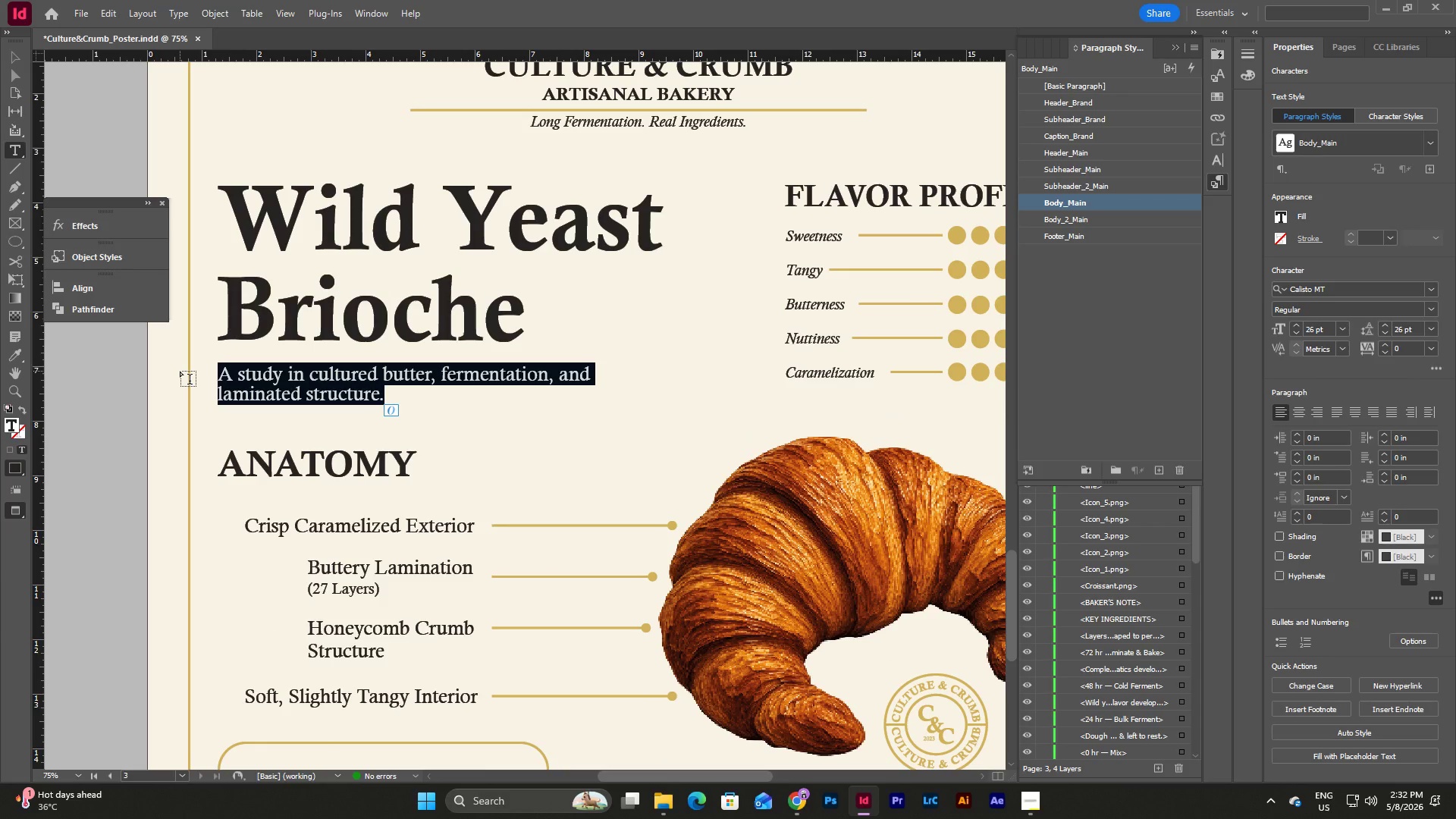 
type(Fluffy, rich, and aromatic)
 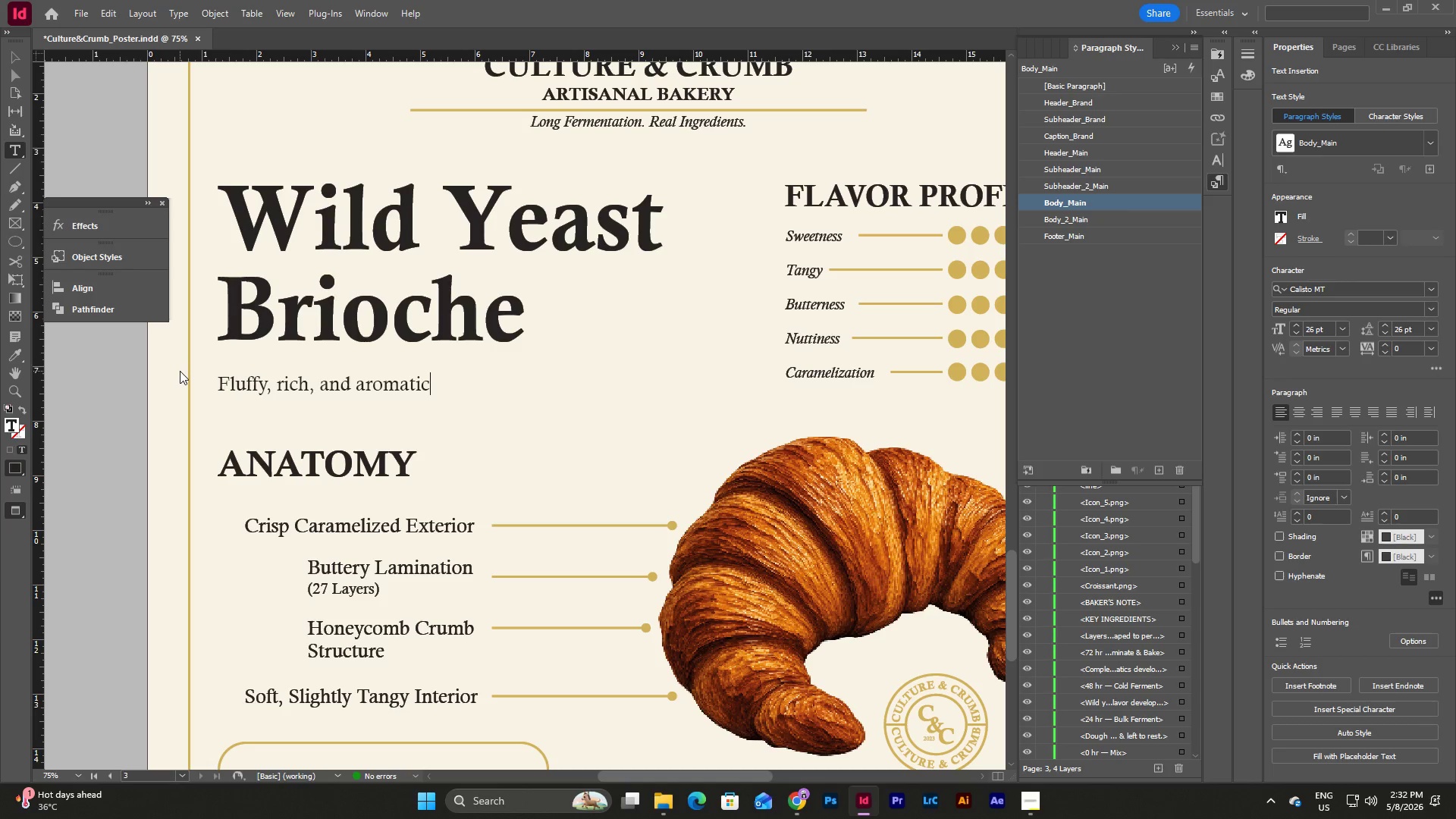 
type( 0151 naturally leavened for complex flavor.)
 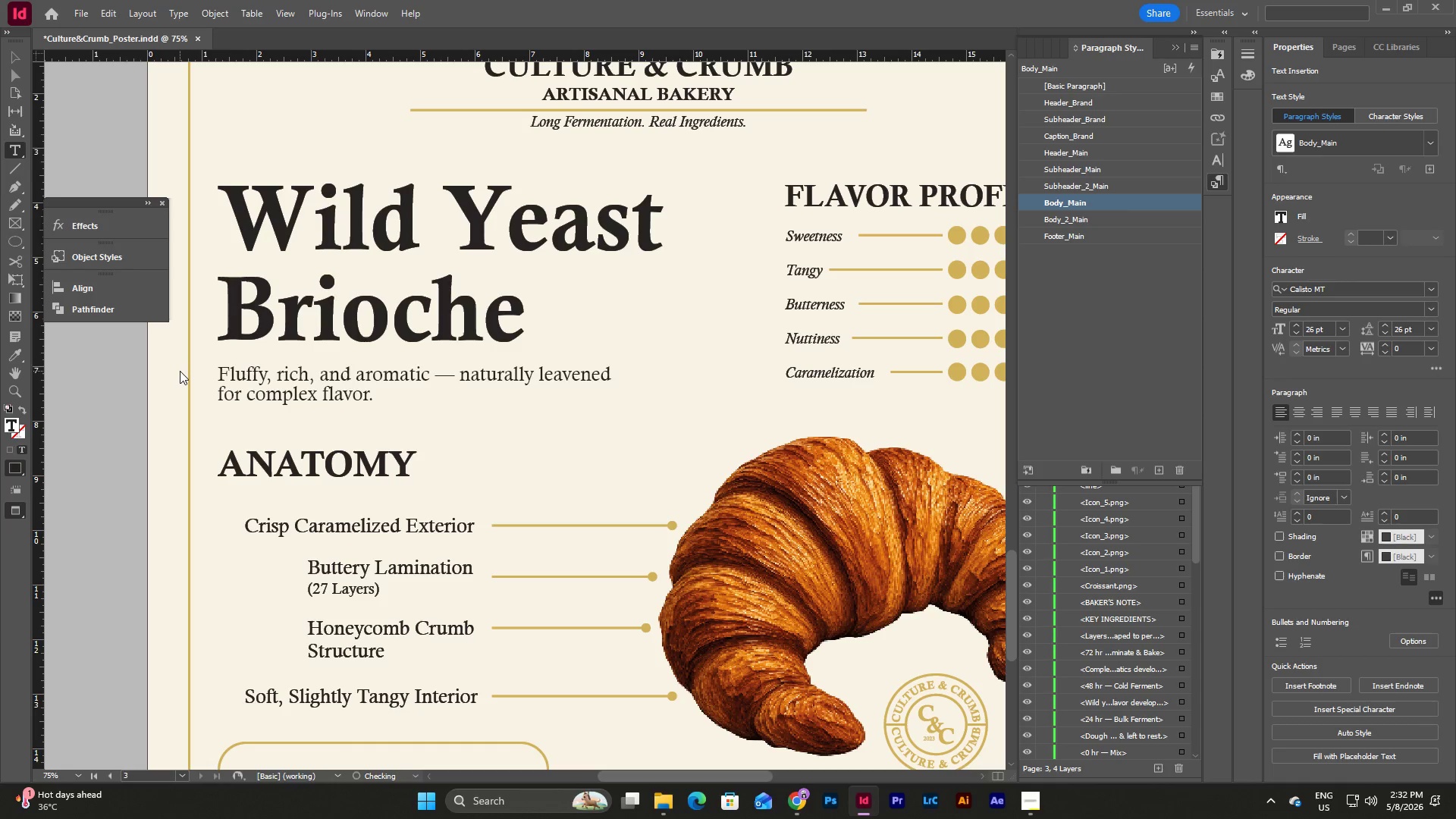 
hold_key(key=AltLeft, duration=1.06)
 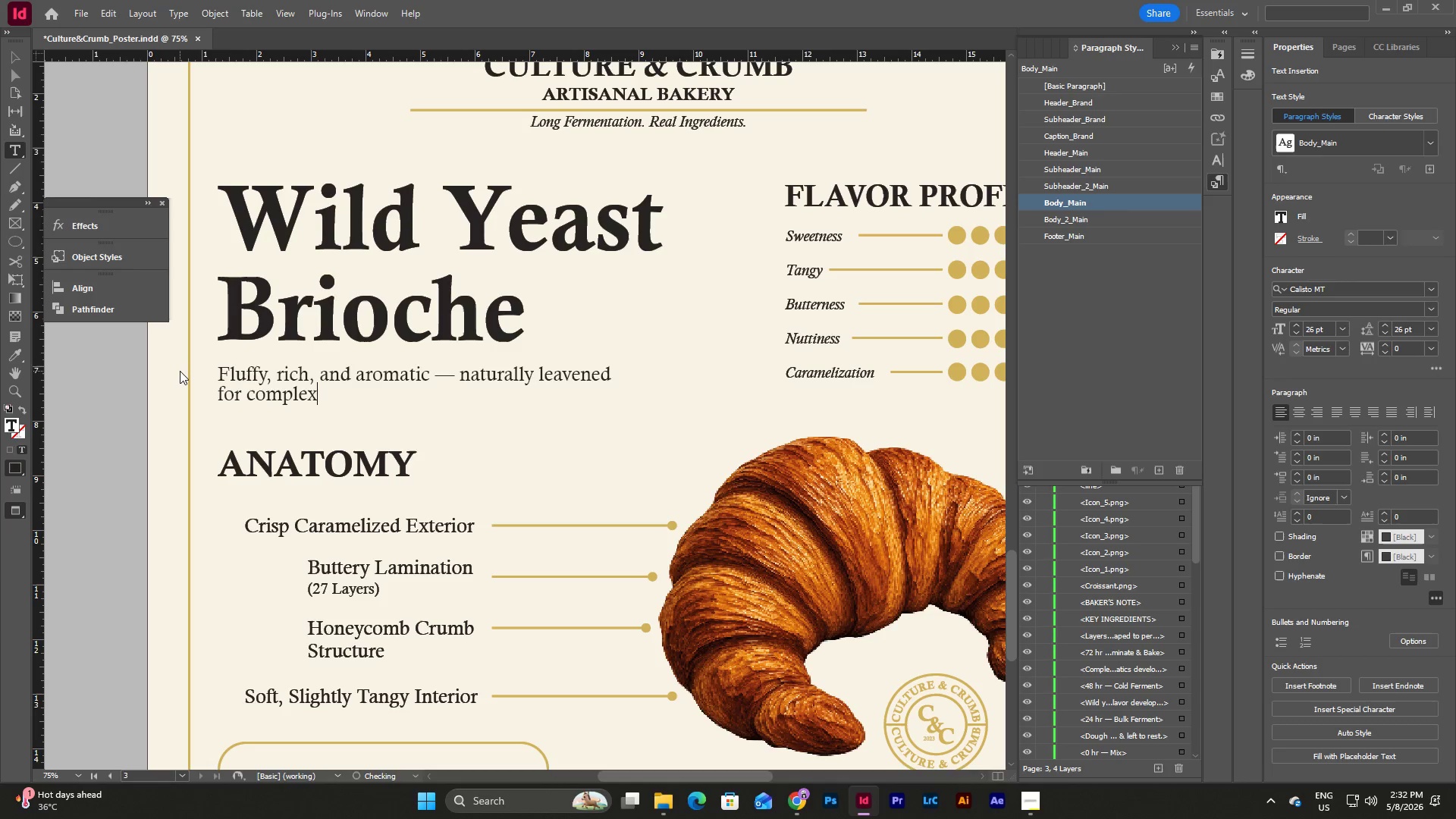 
scroll: coordinate [497, 411], scroll_direction: down, amount: 1.0
 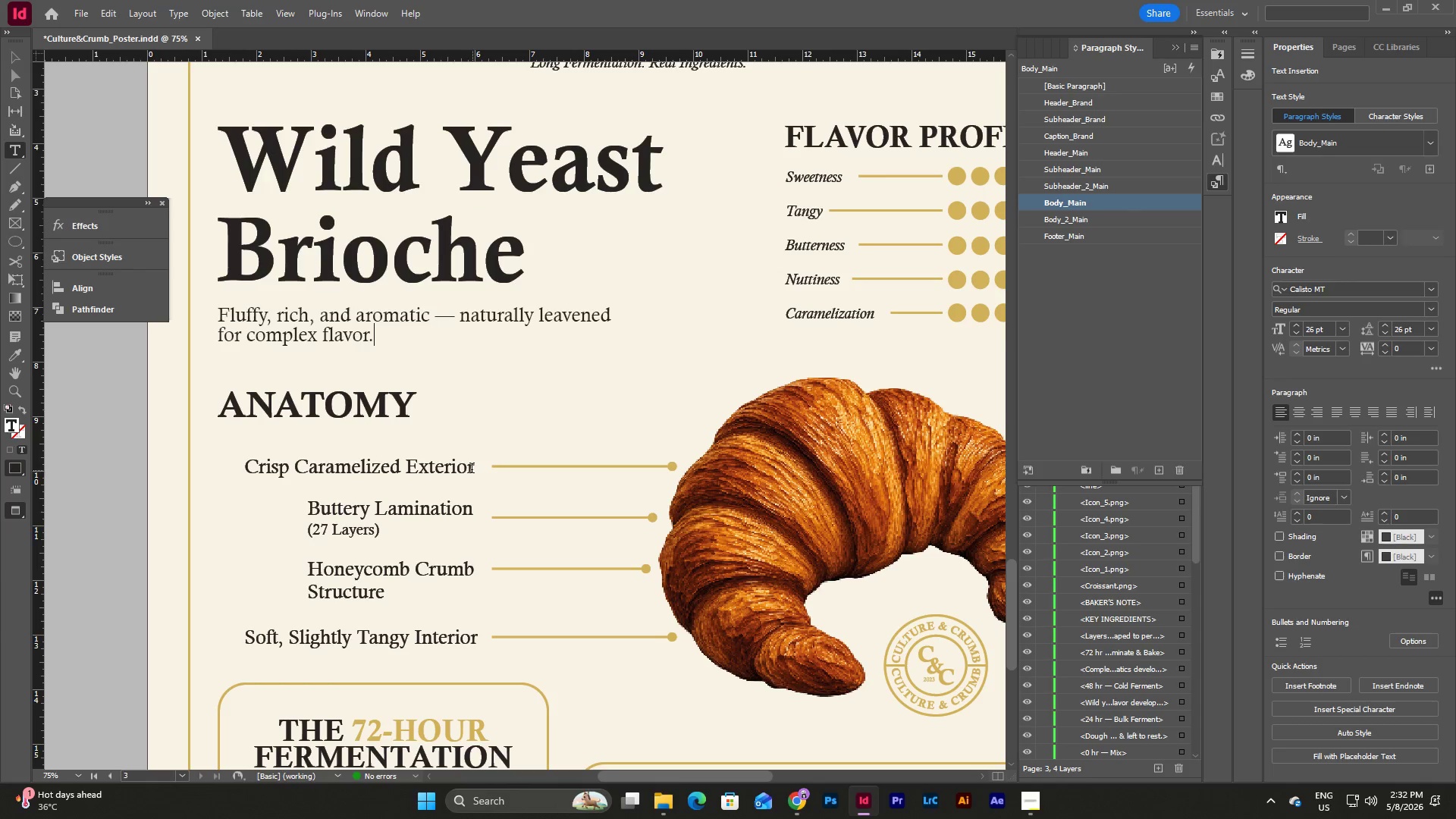 
left_click([472, 469])
 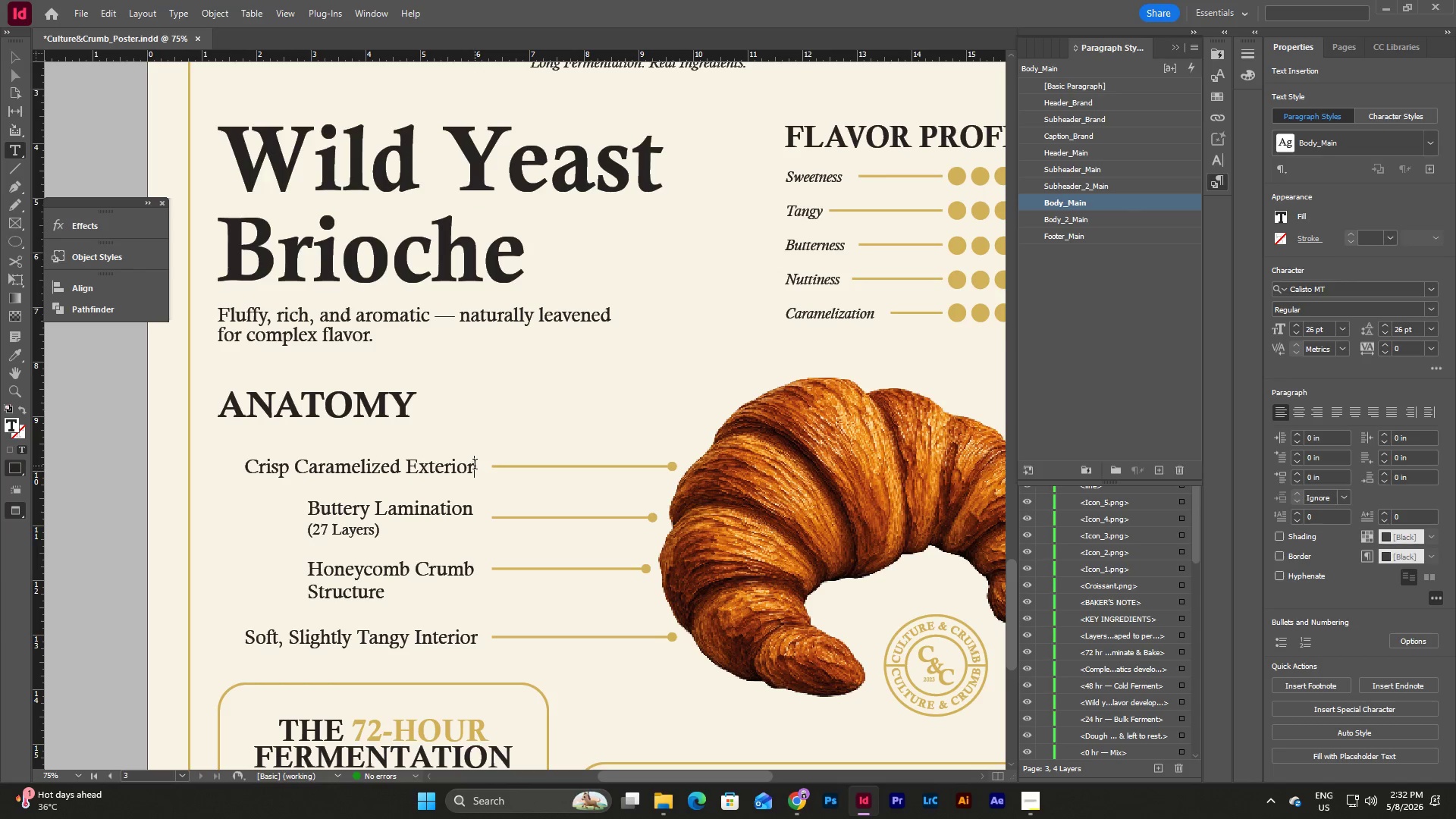 
left_click_drag(start_coordinate=[475, 466], to_coordinate=[224, 473])
 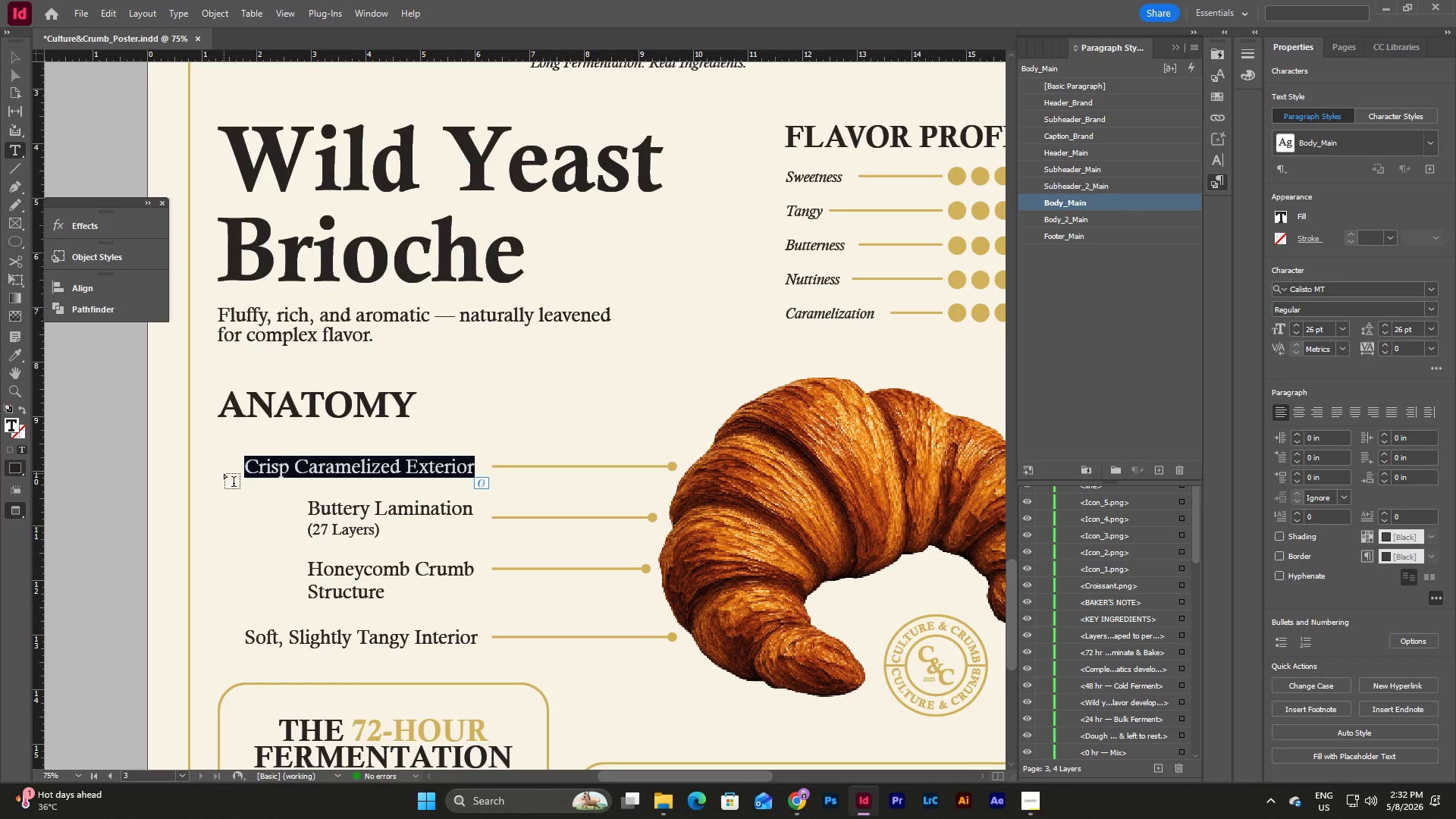 
type(Golden, Thu)
key(Backspace)
type(in Crust)
 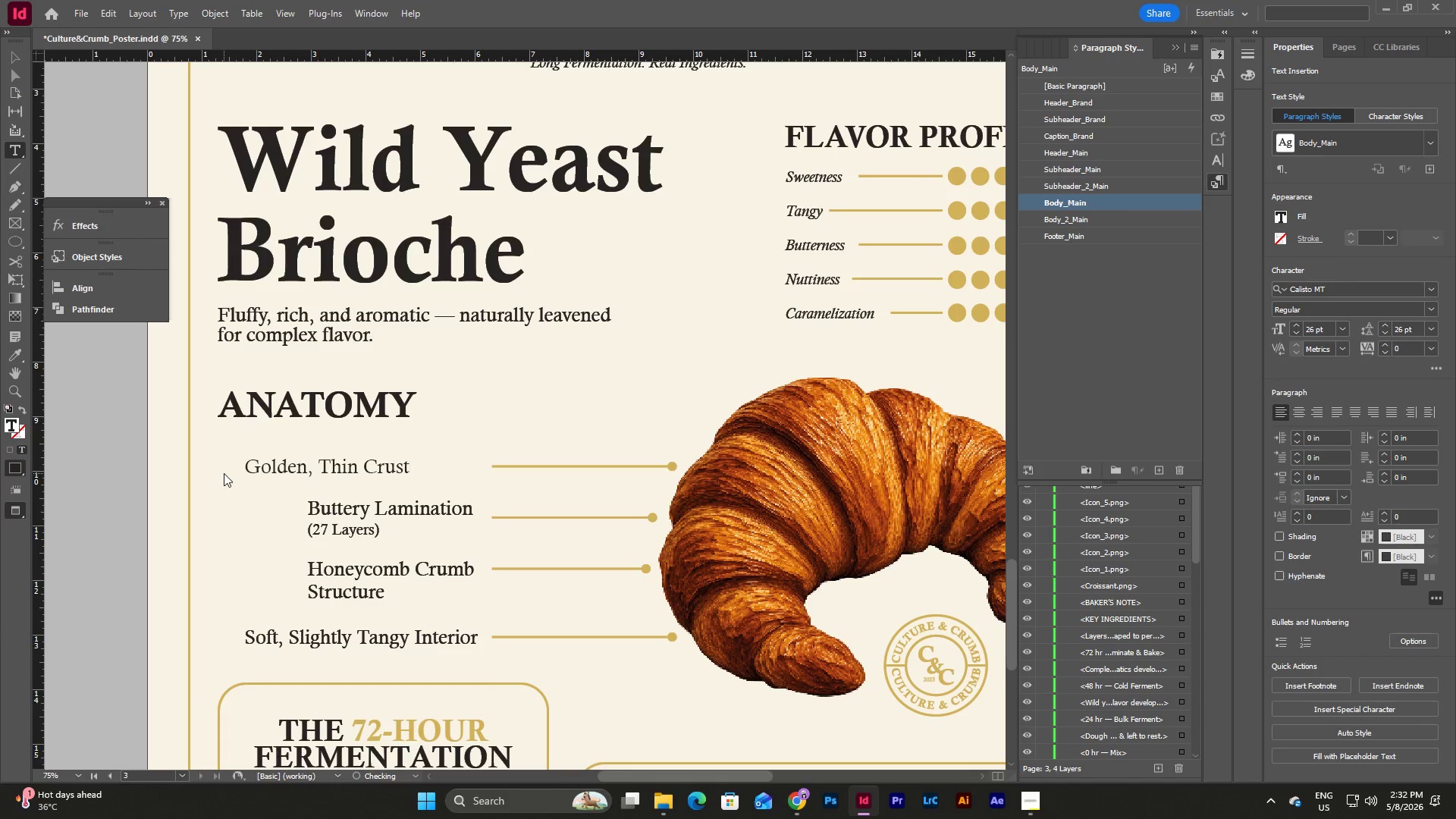 
left_click([389, 526])
 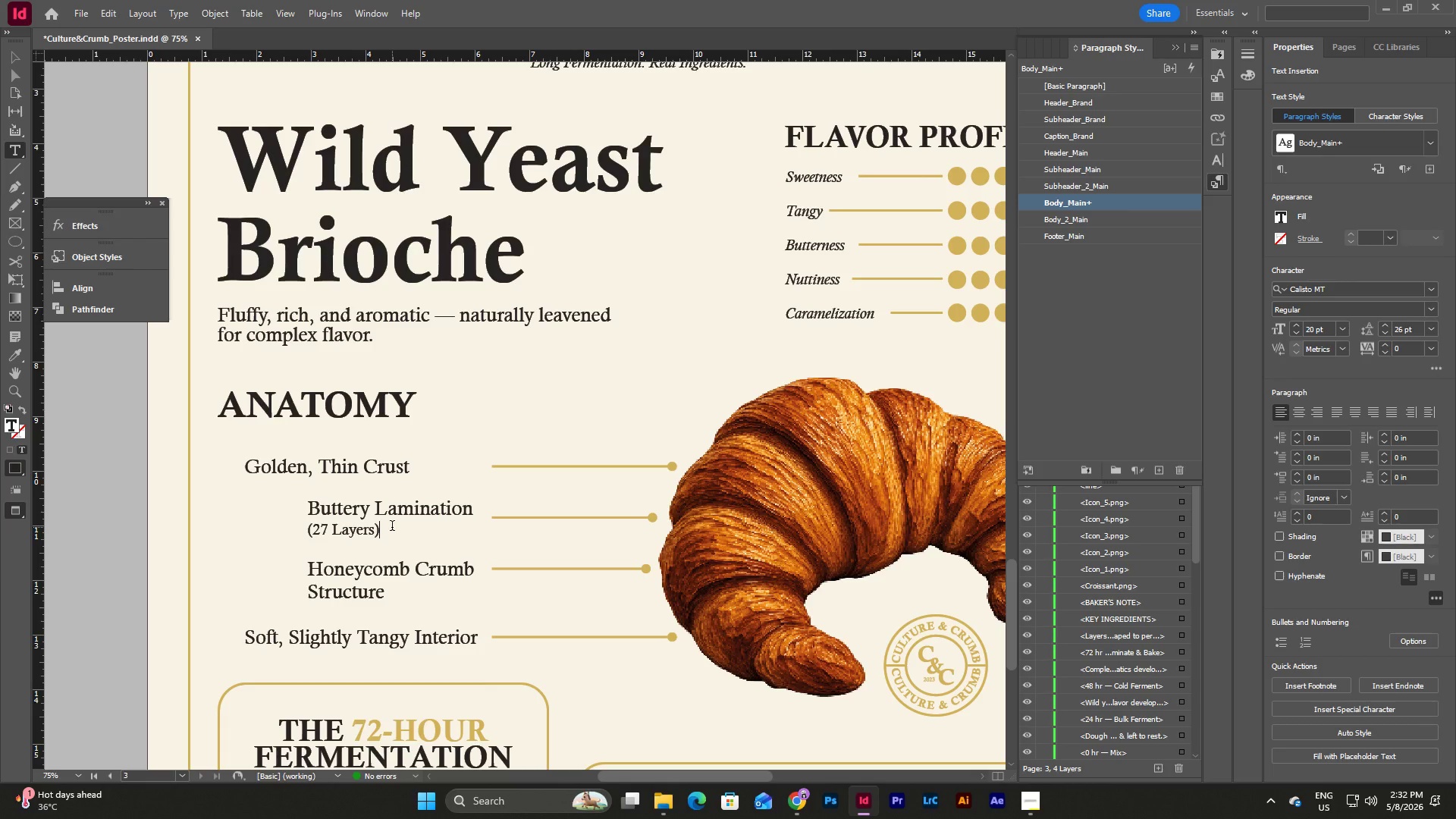 
left_click_drag(start_coordinate=[392, 527], to_coordinate=[247, 493])
 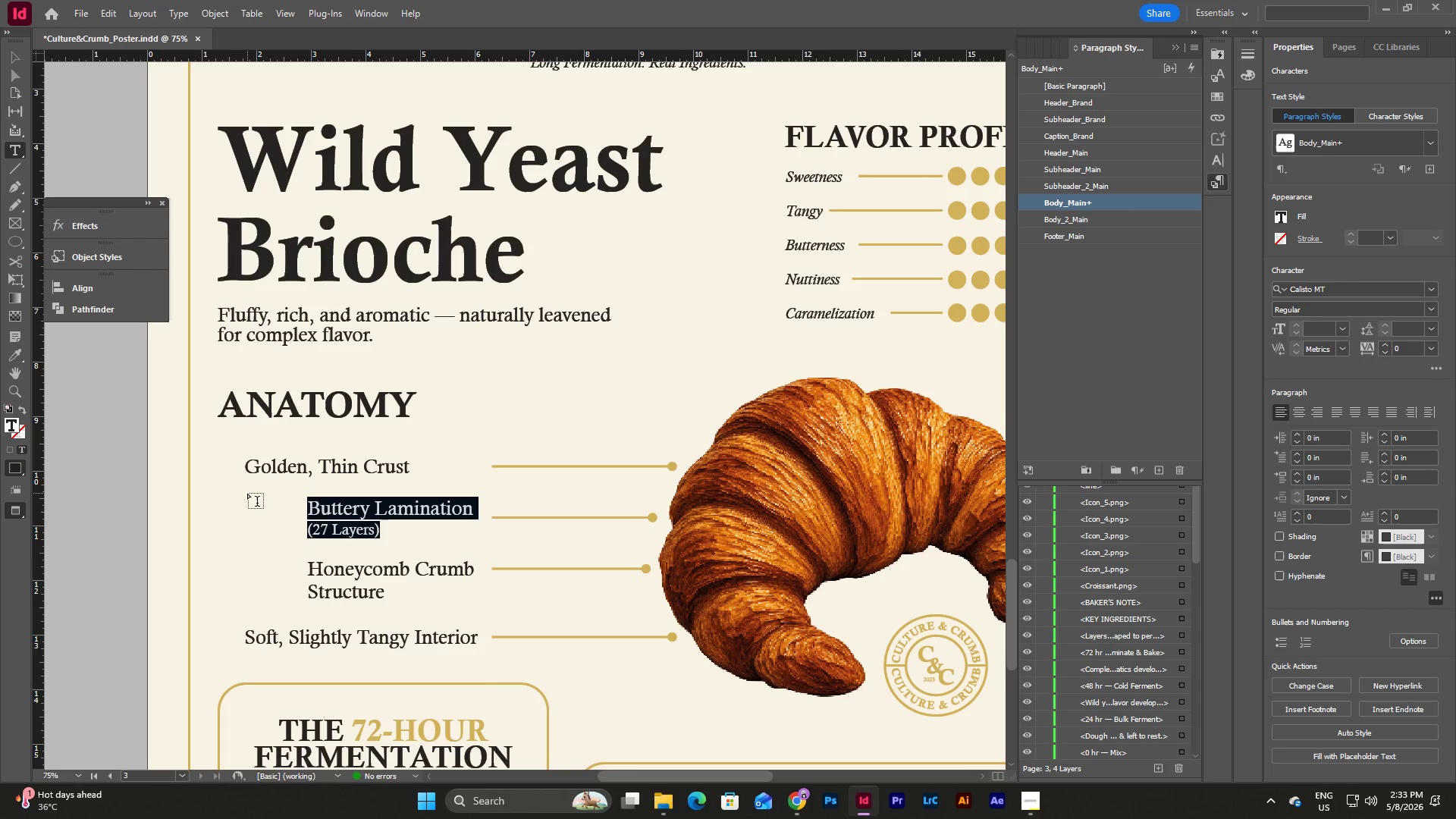 
type(Airy, Soft Crumn)
key(Backspace)
type(b)
 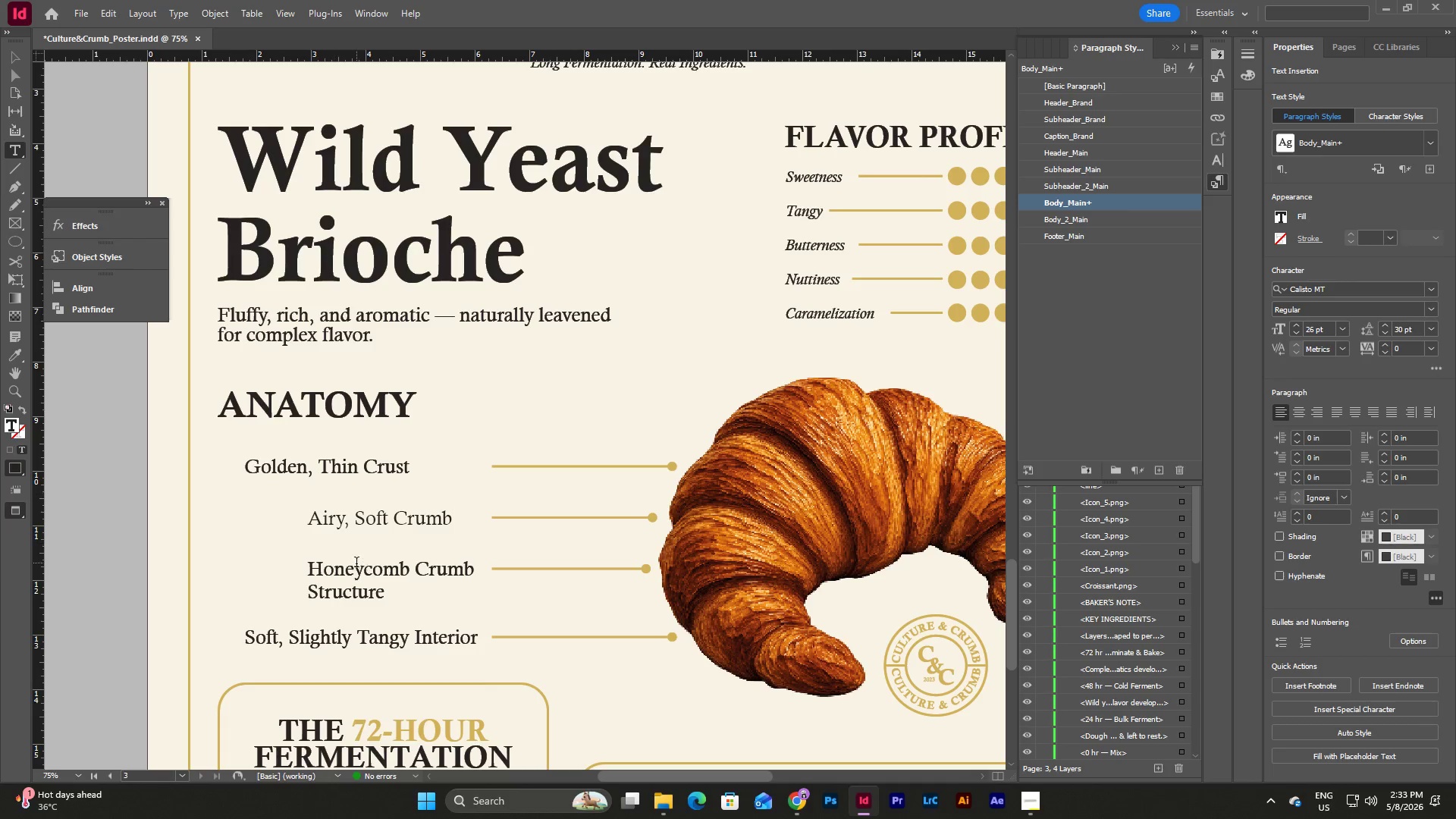 
left_click([423, 611])
 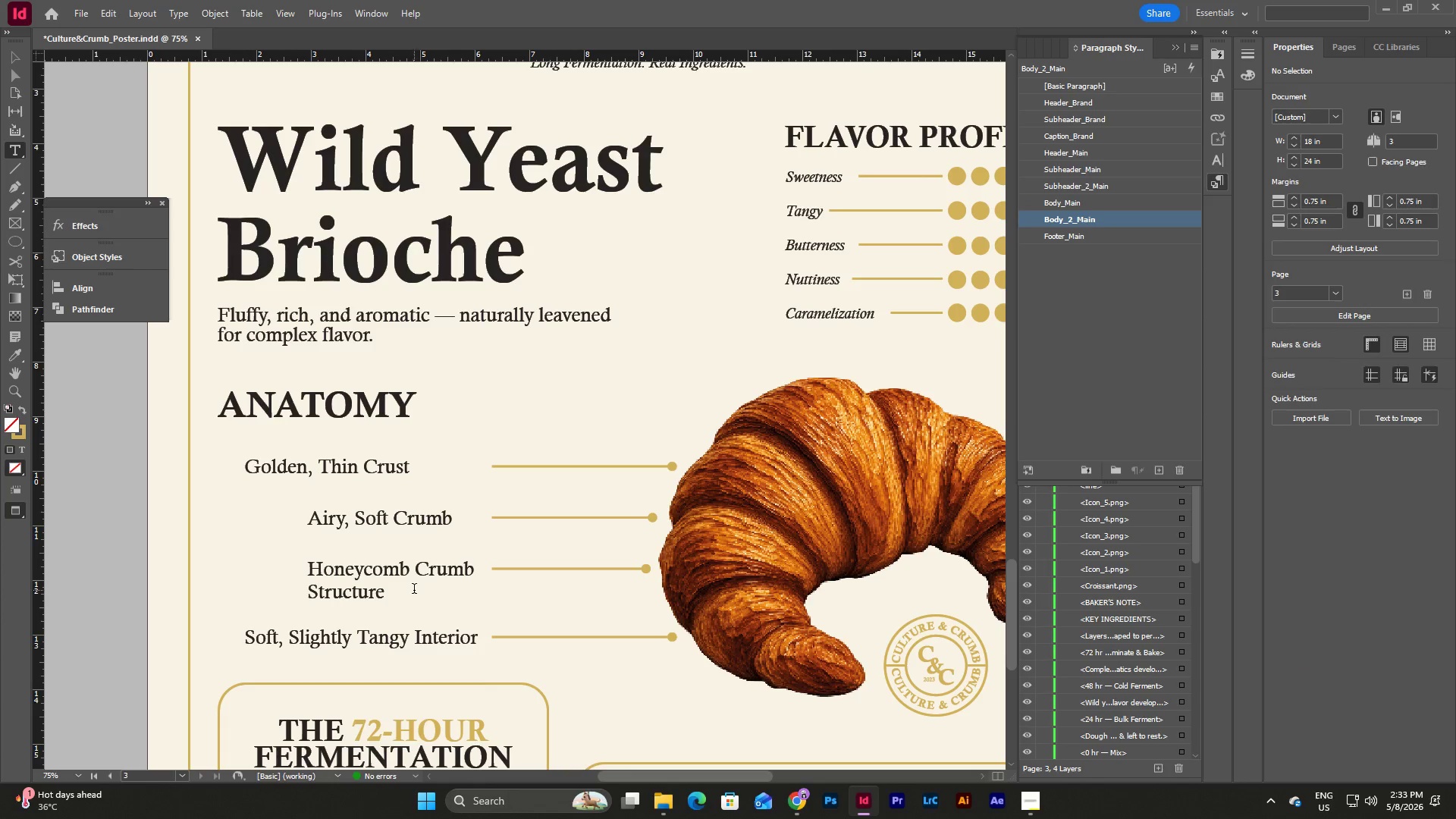 
left_click([411, 589])
 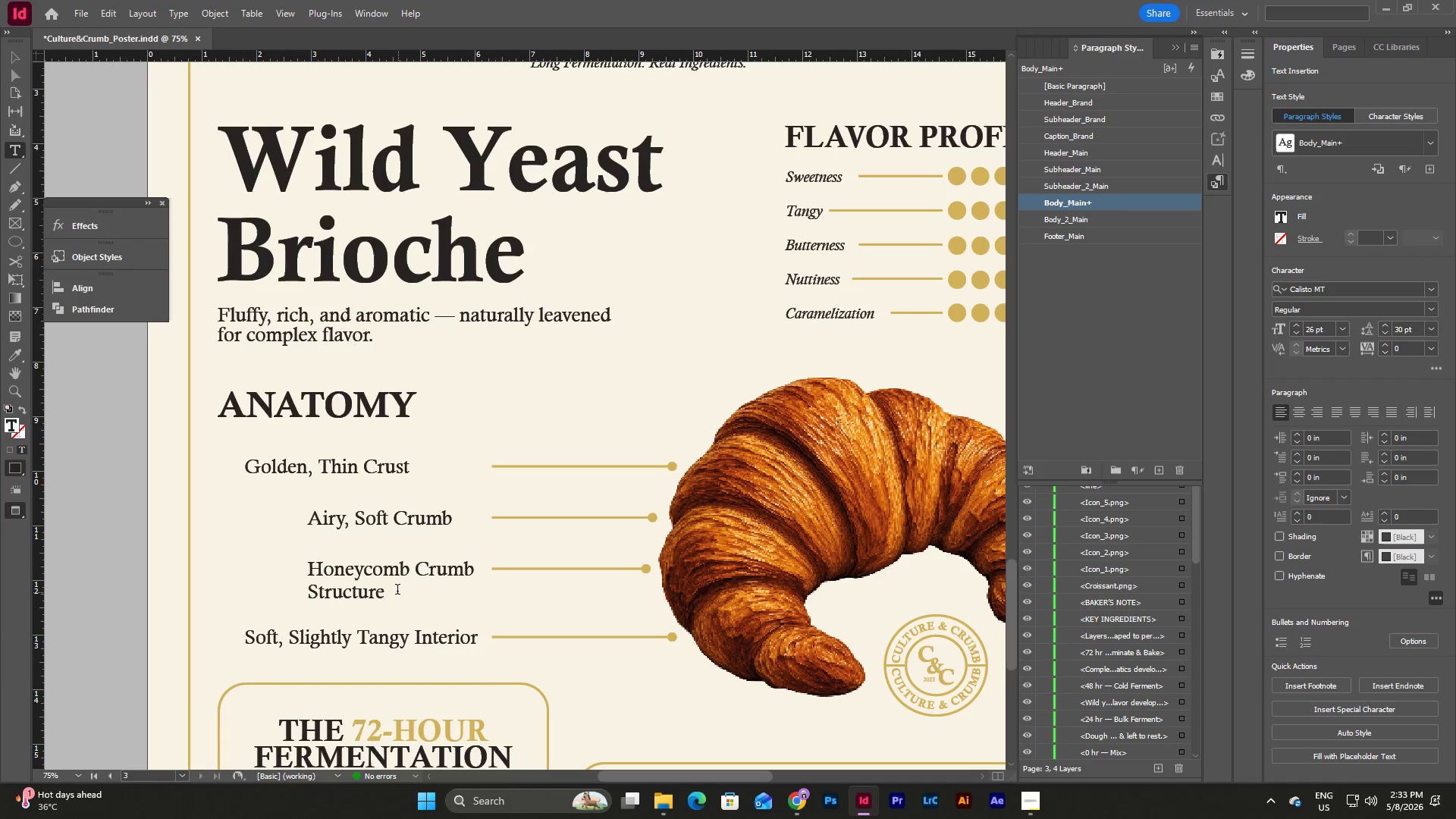 
left_click_drag(start_coordinate=[397, 591], to_coordinate=[281, 566])
 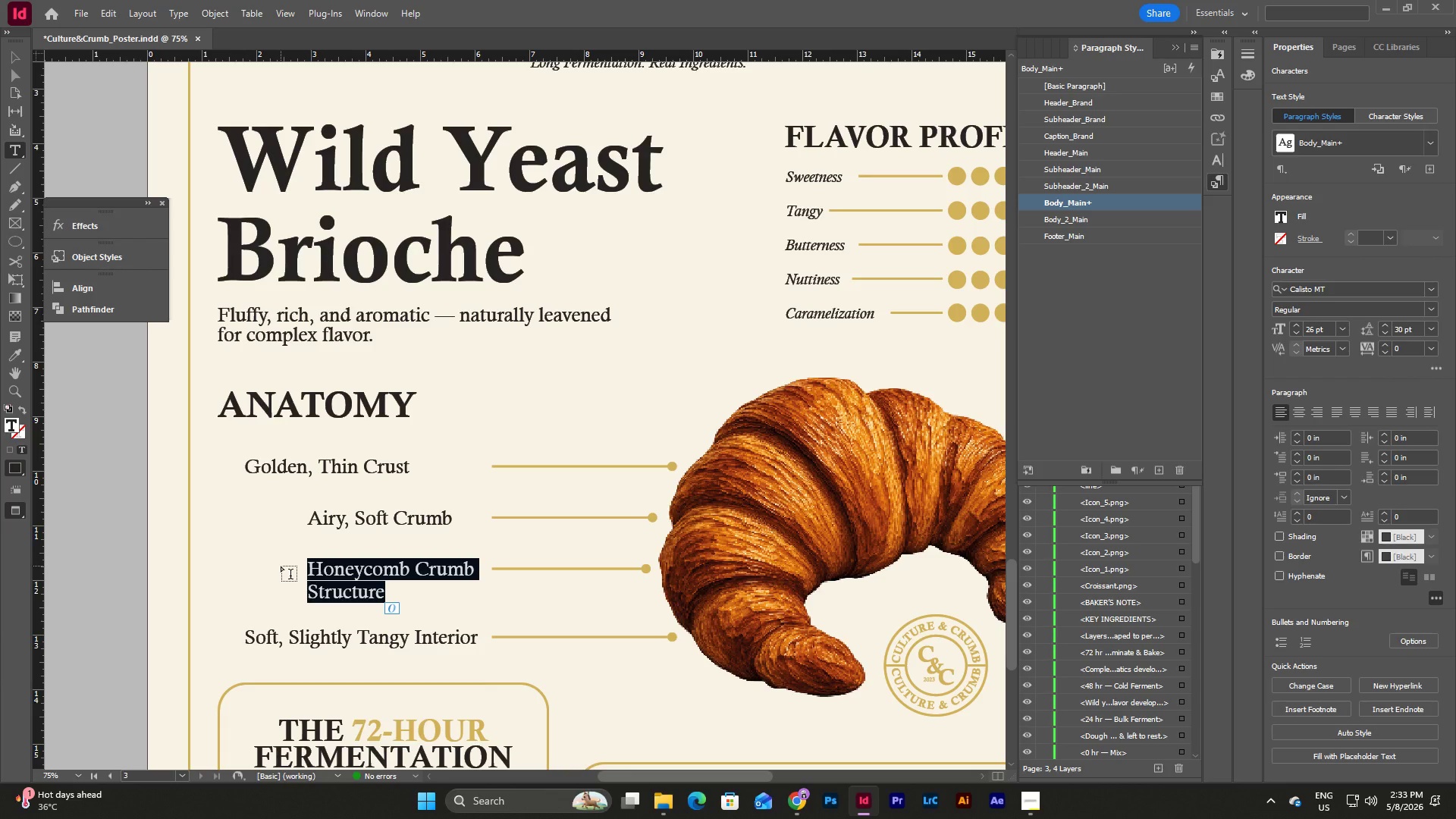 
type(Rich & By)
key(Backspace)
key(Backspace)
type(ttery Layers)
 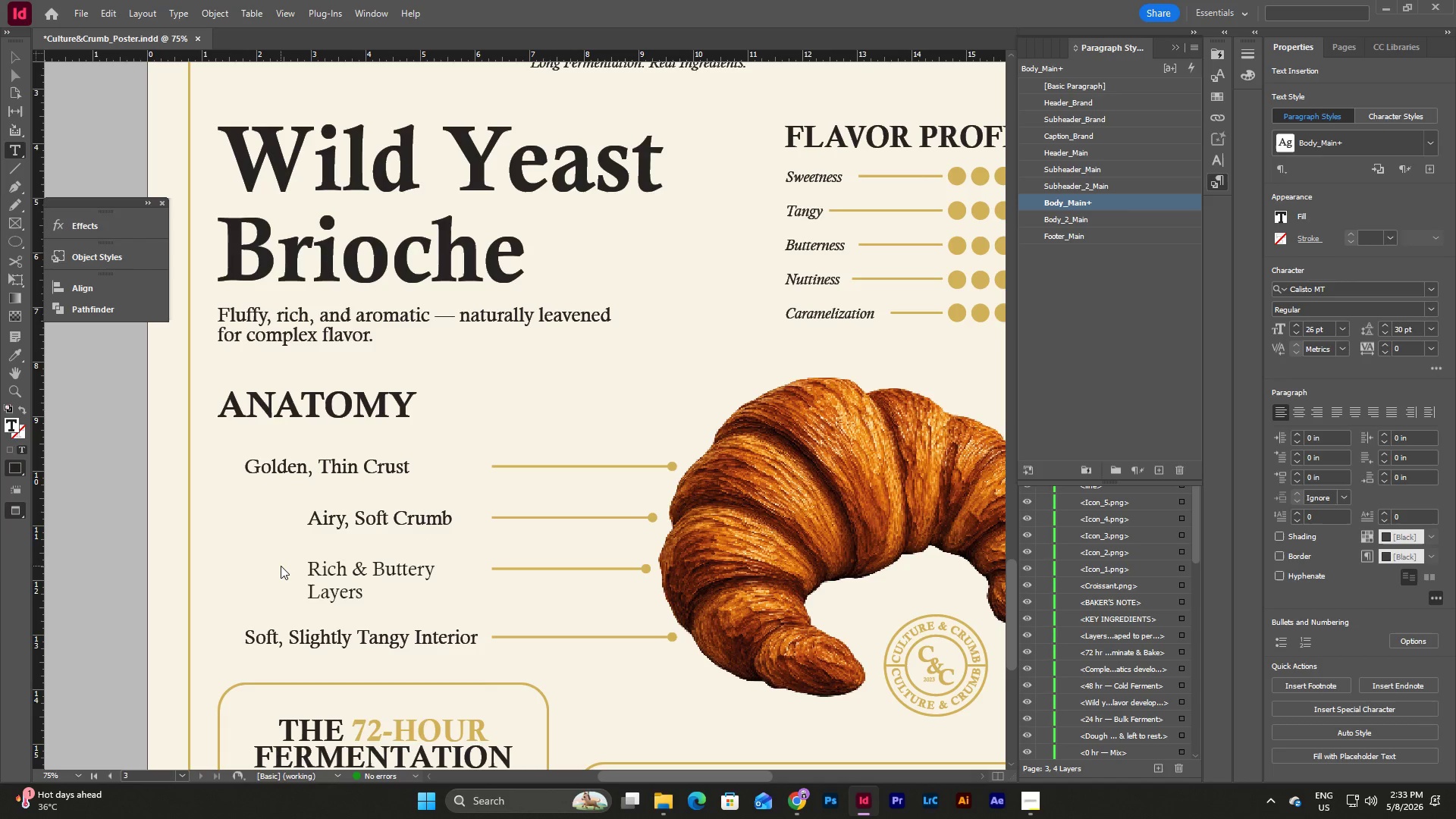 
hold_key(key=U, duration=0.97)
 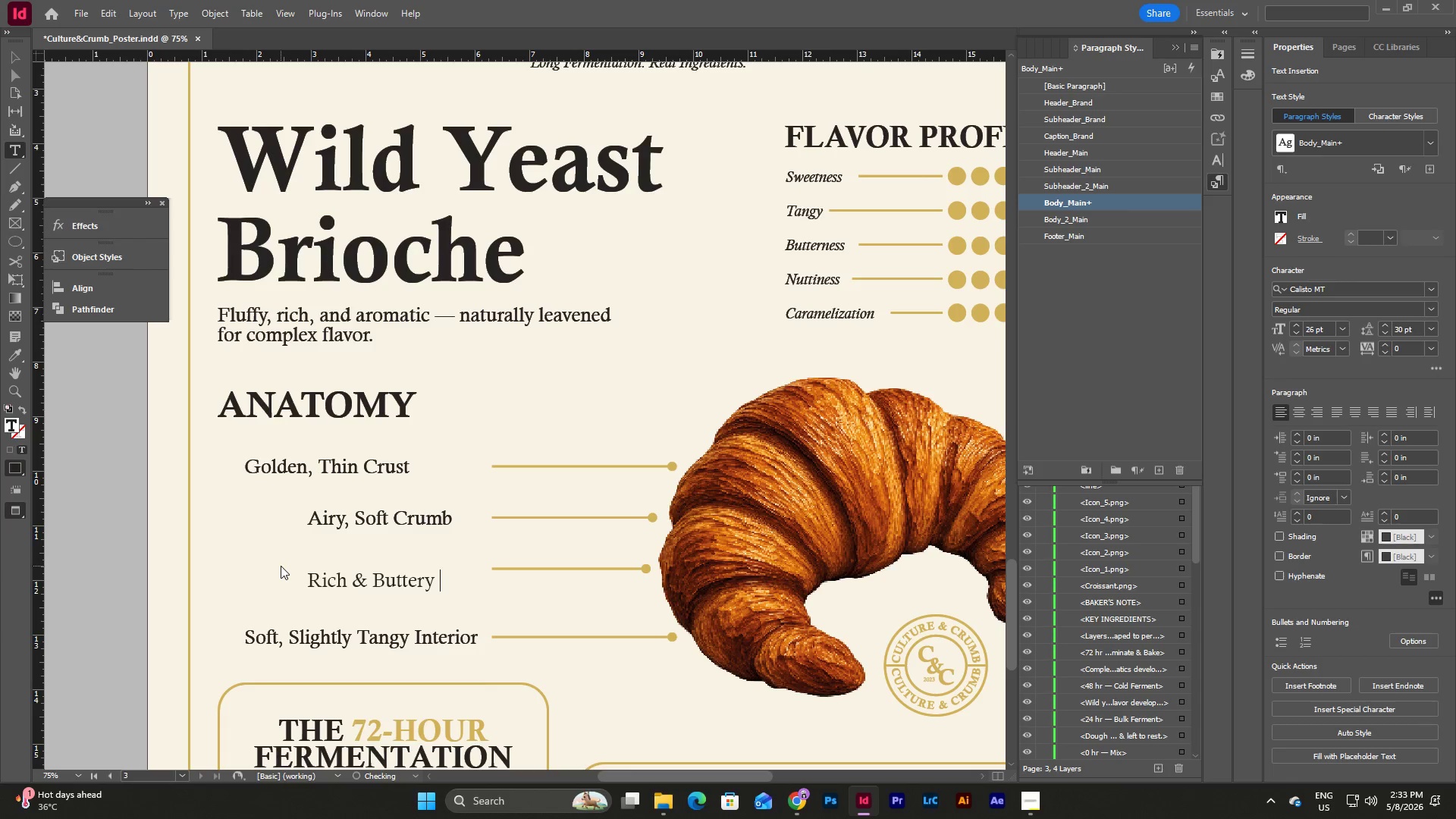 
left_click_drag(start_coordinate=[480, 637], to_coordinate=[246, 629])
 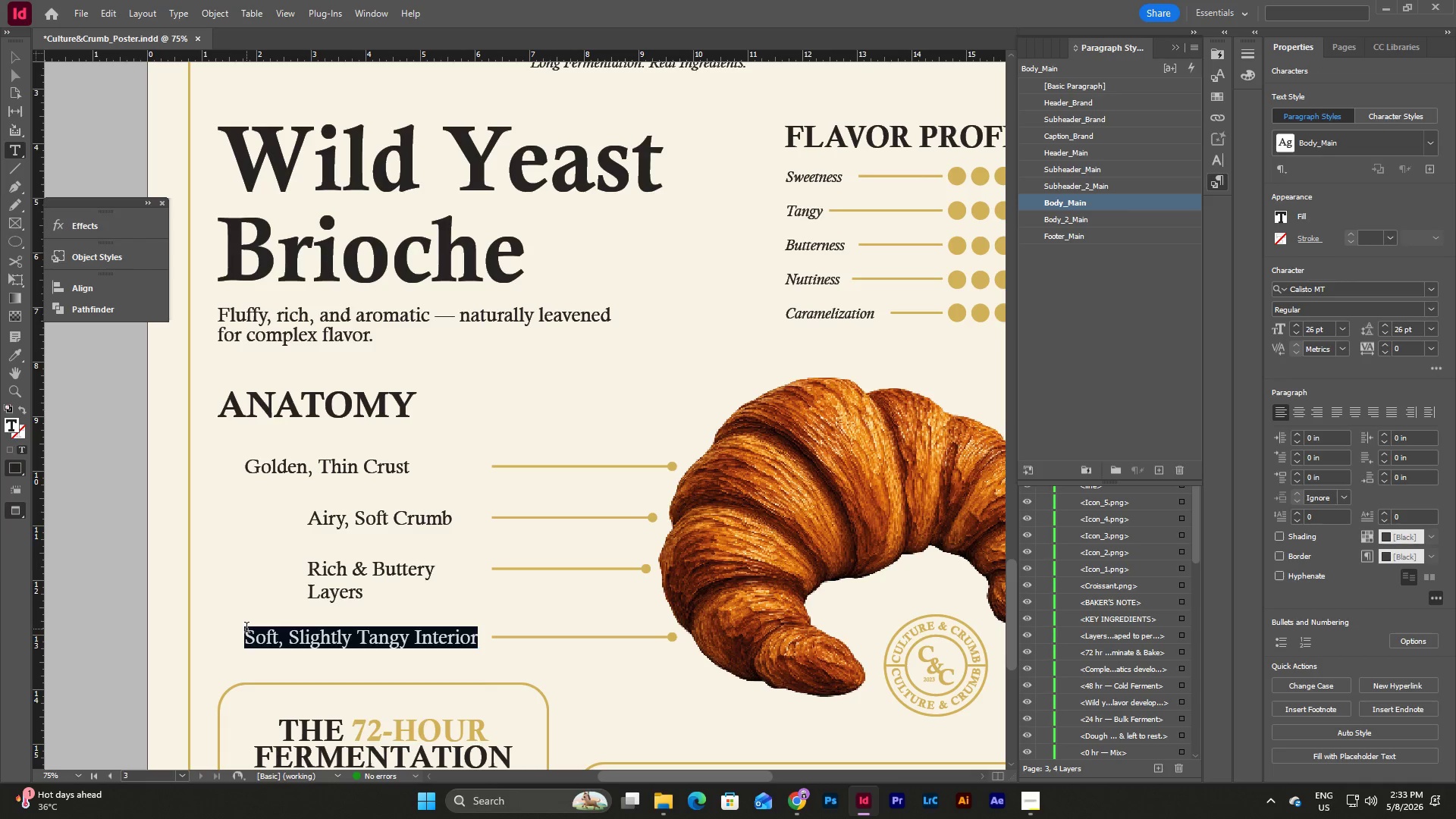 
type(Moist, Cloud-like Texture)
key(Escape)
 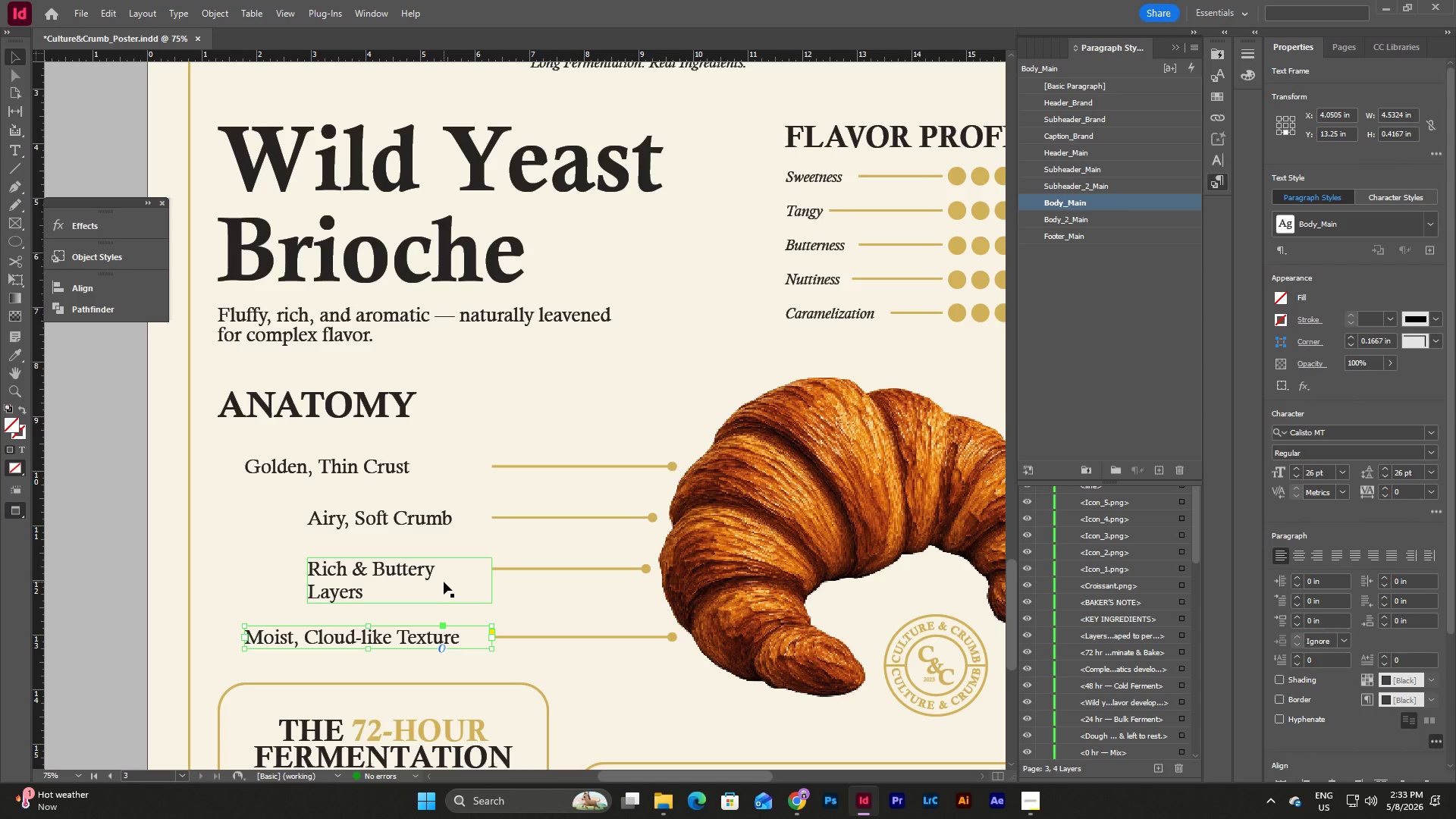 
left_click([444, 582])
 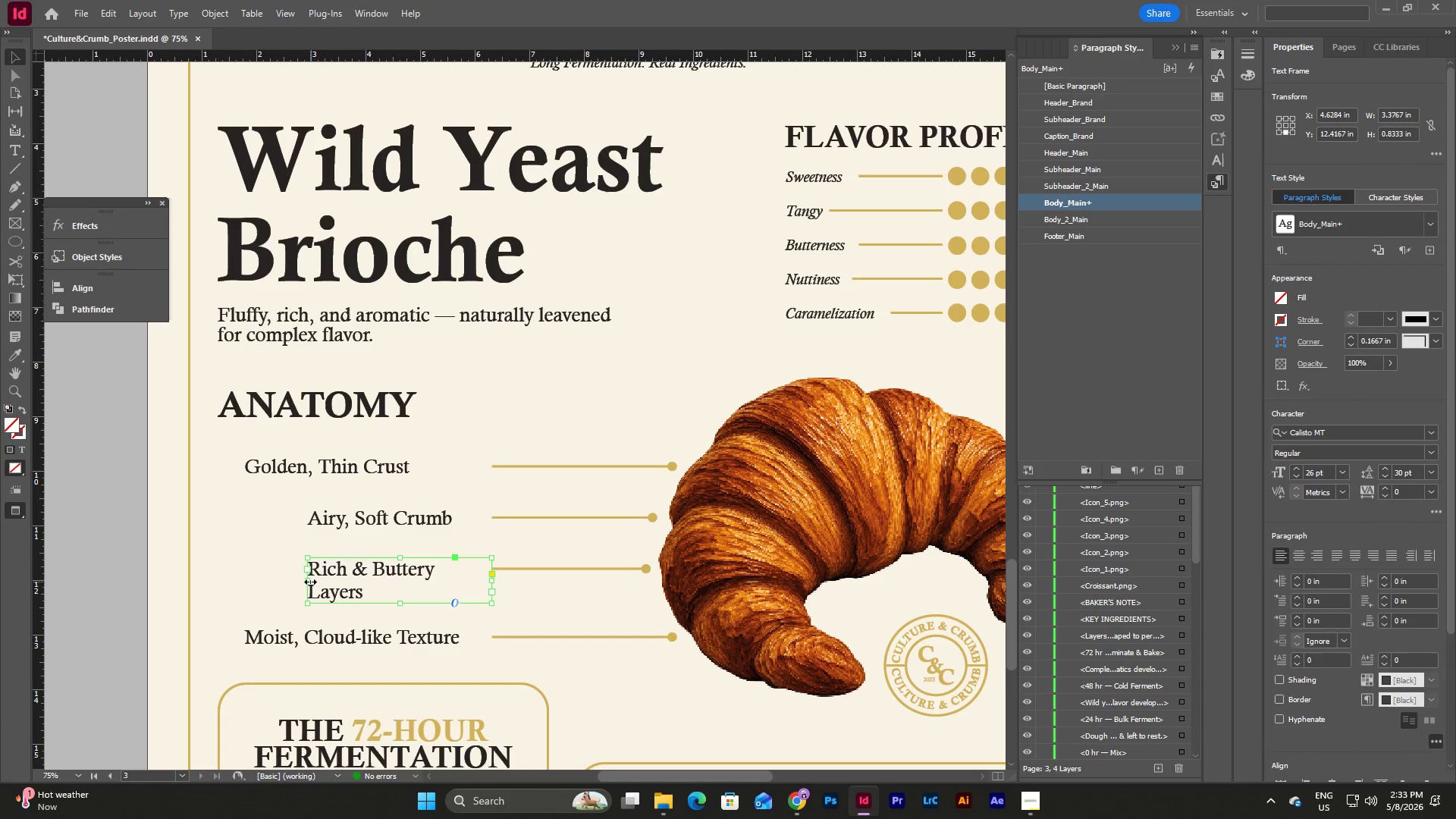 
left_click_drag(start_coordinate=[309, 582], to_coordinate=[243, 581])
 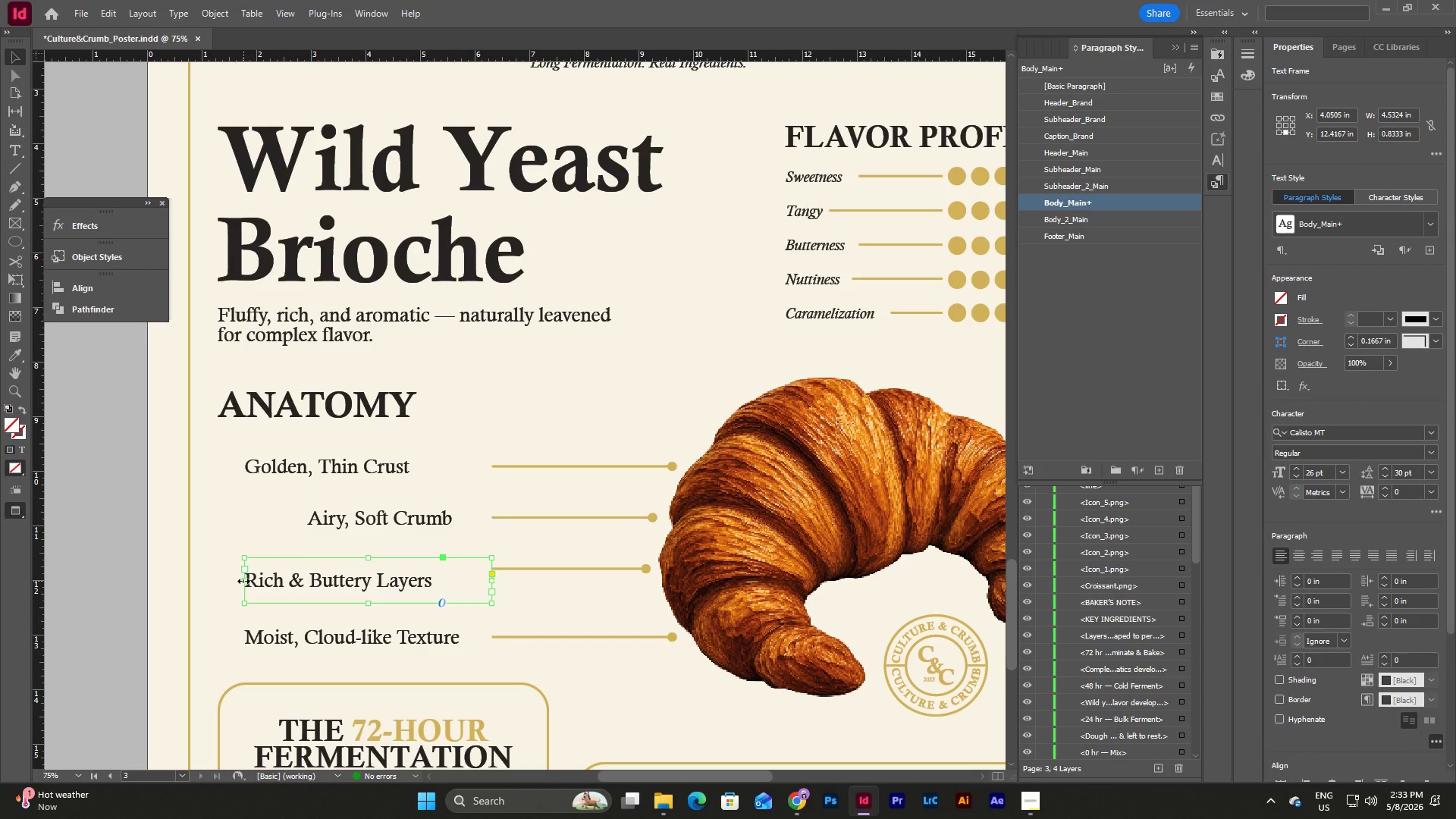 
key(Control+Z)
 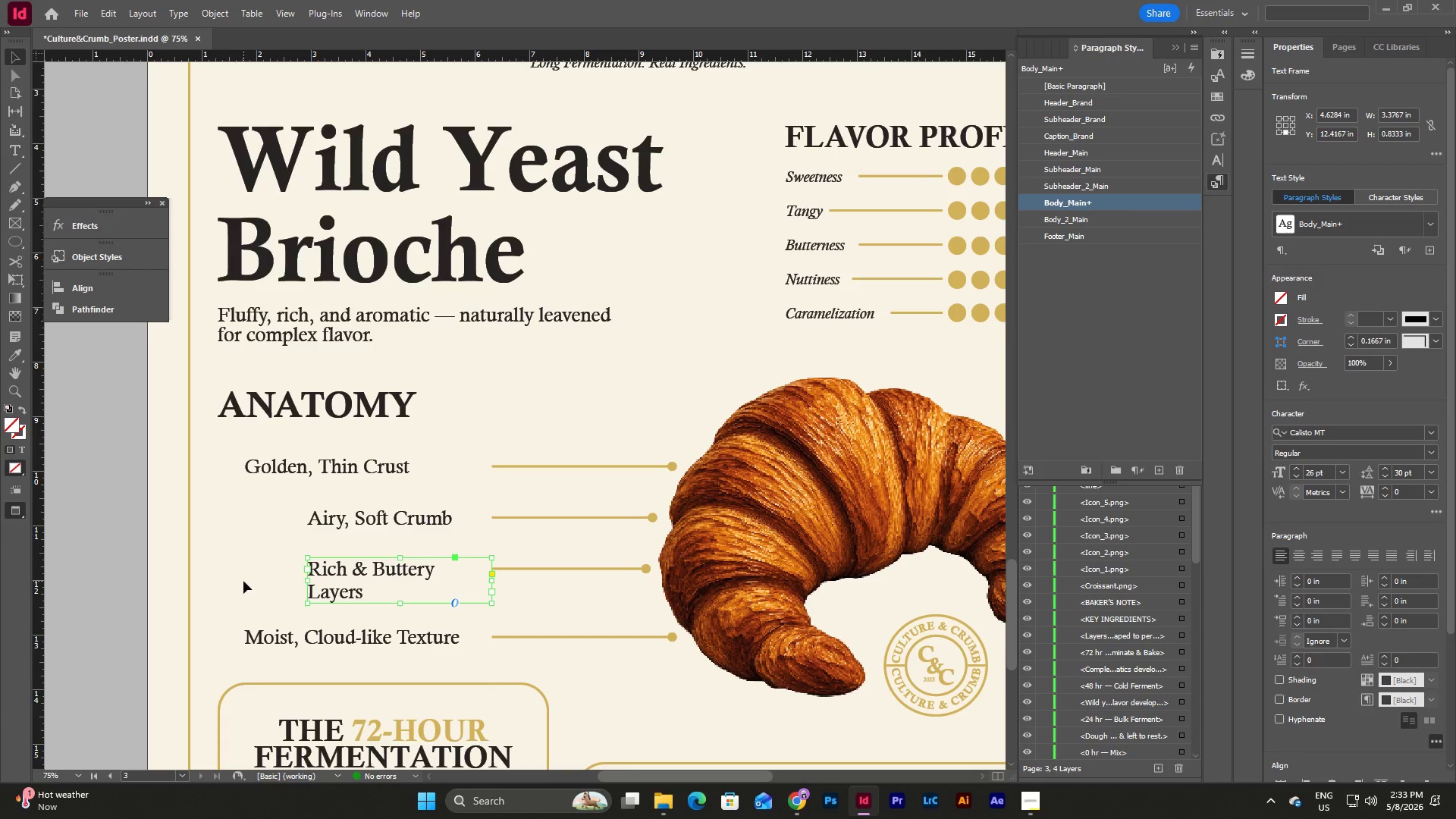 
hold_key(key=ControlLeft, duration=0.59)
 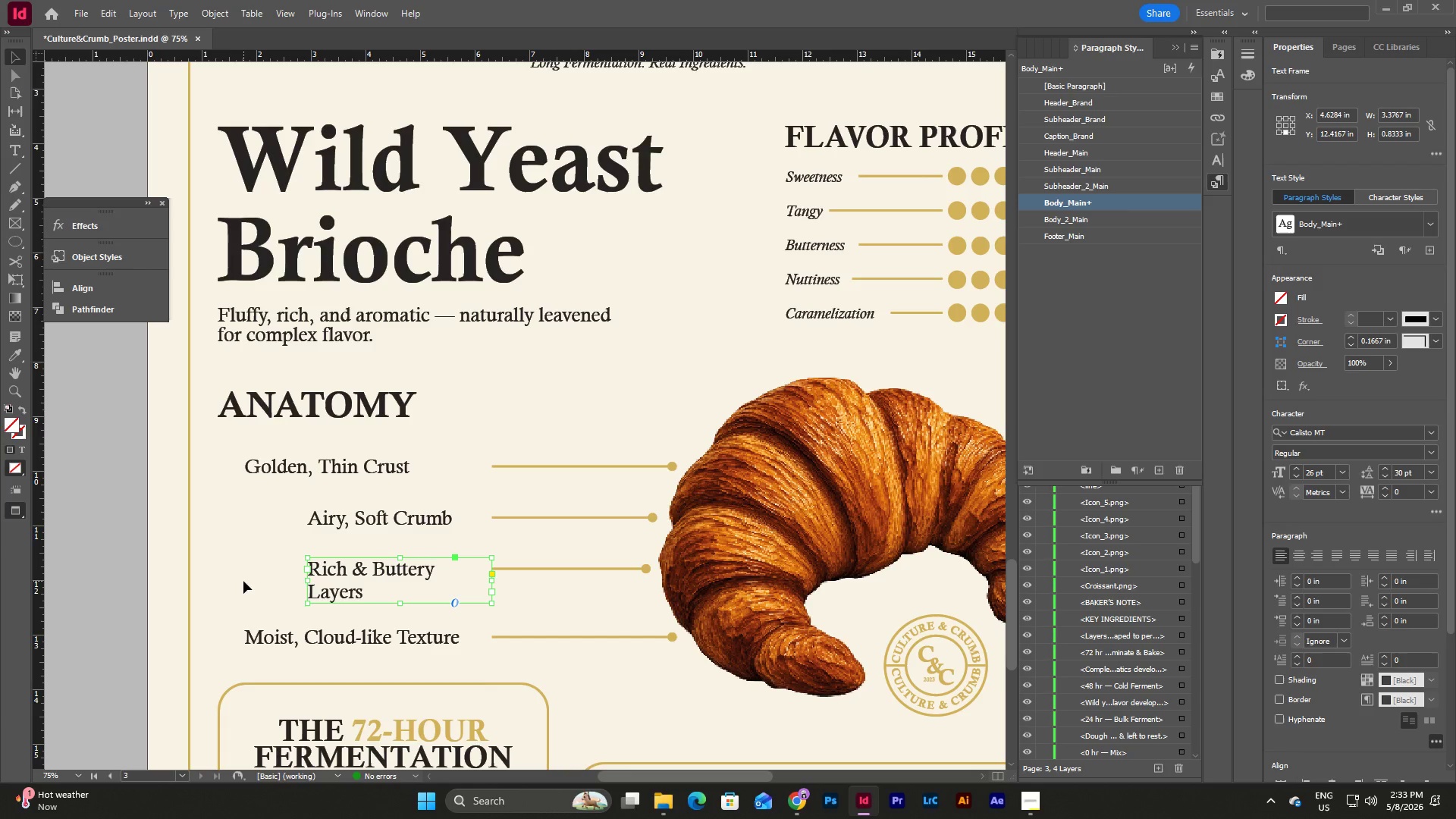 
key(Control+Z)
 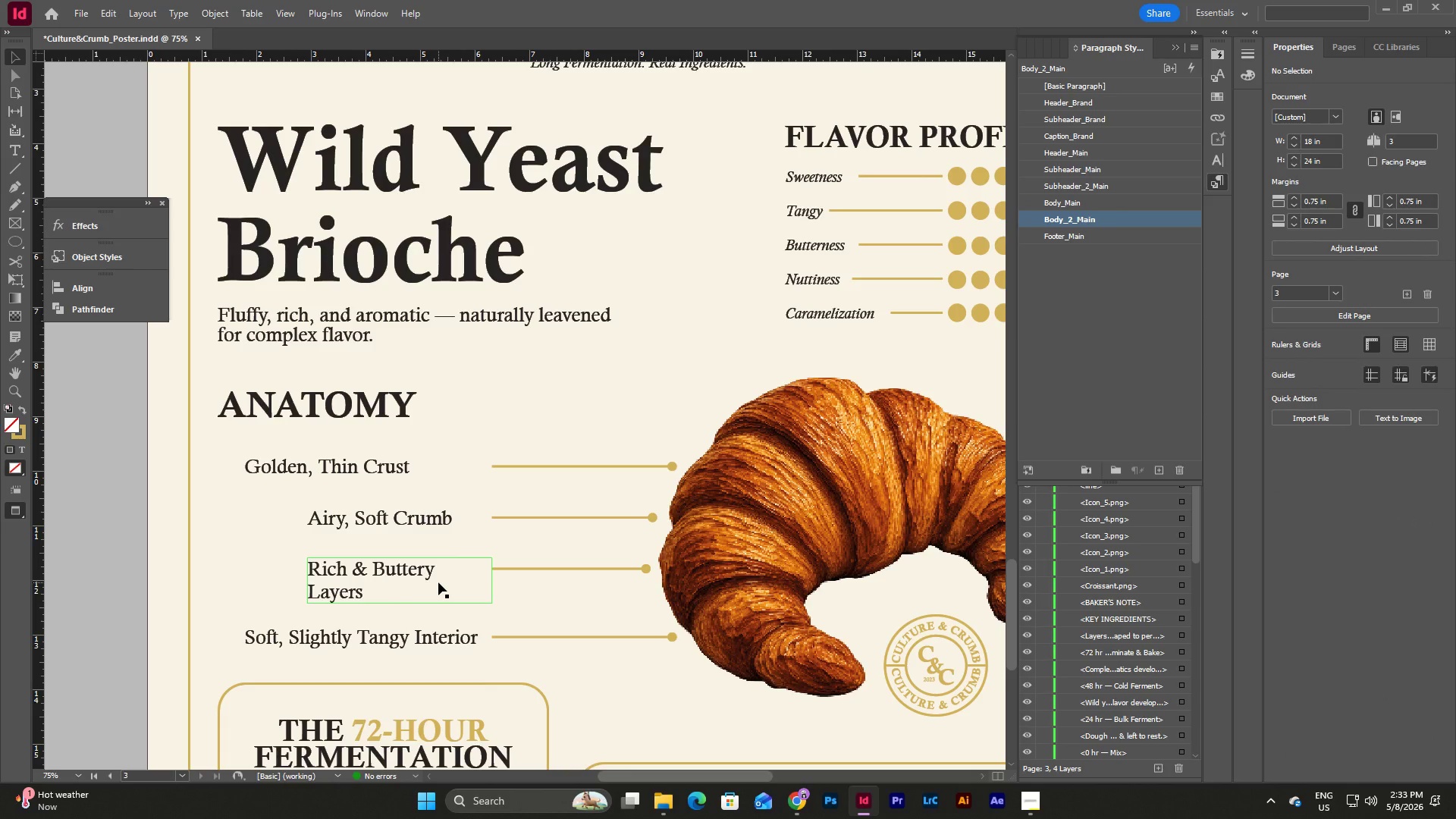 
wait(7.19)
 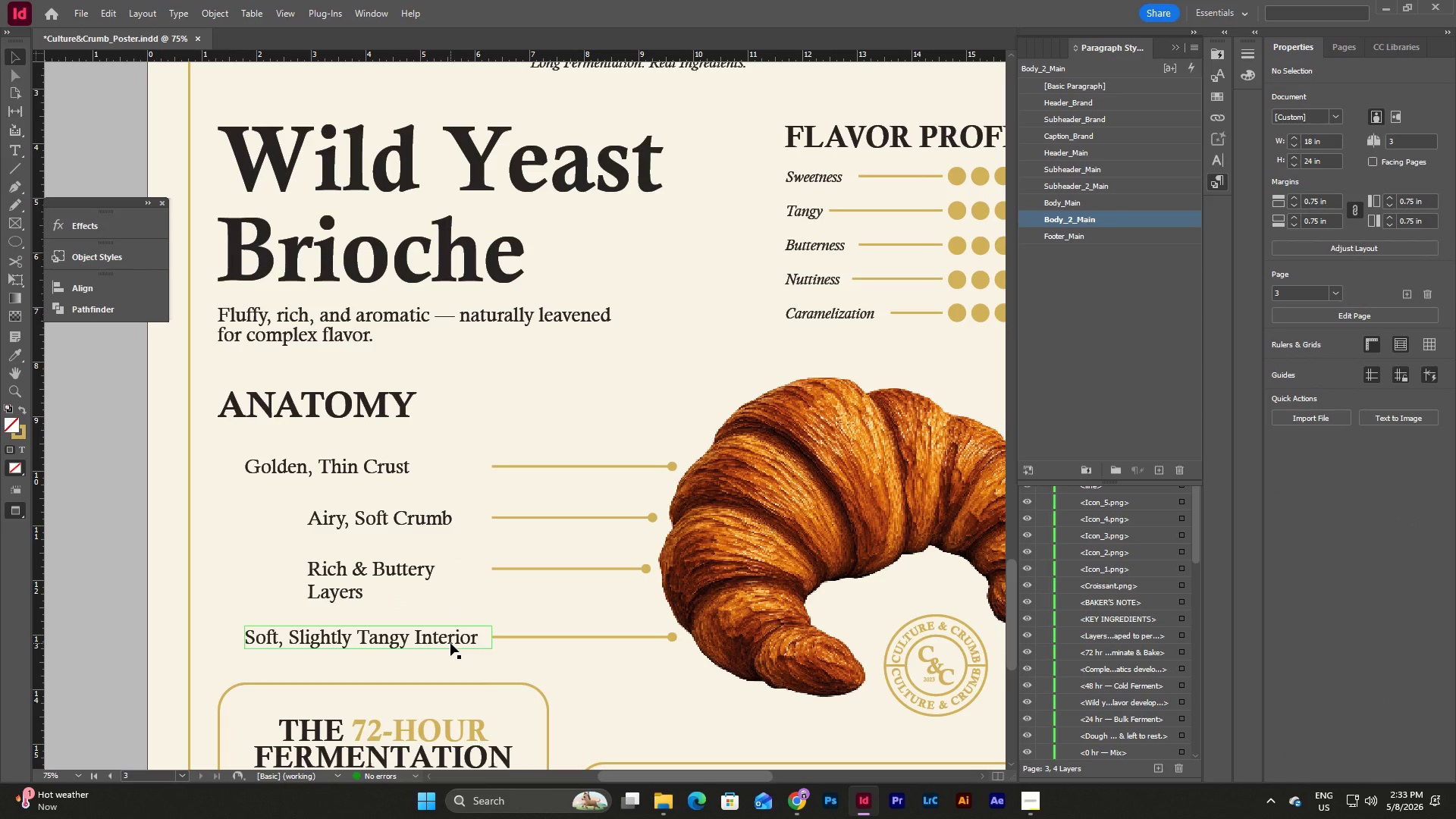 
double_click([480, 636])
 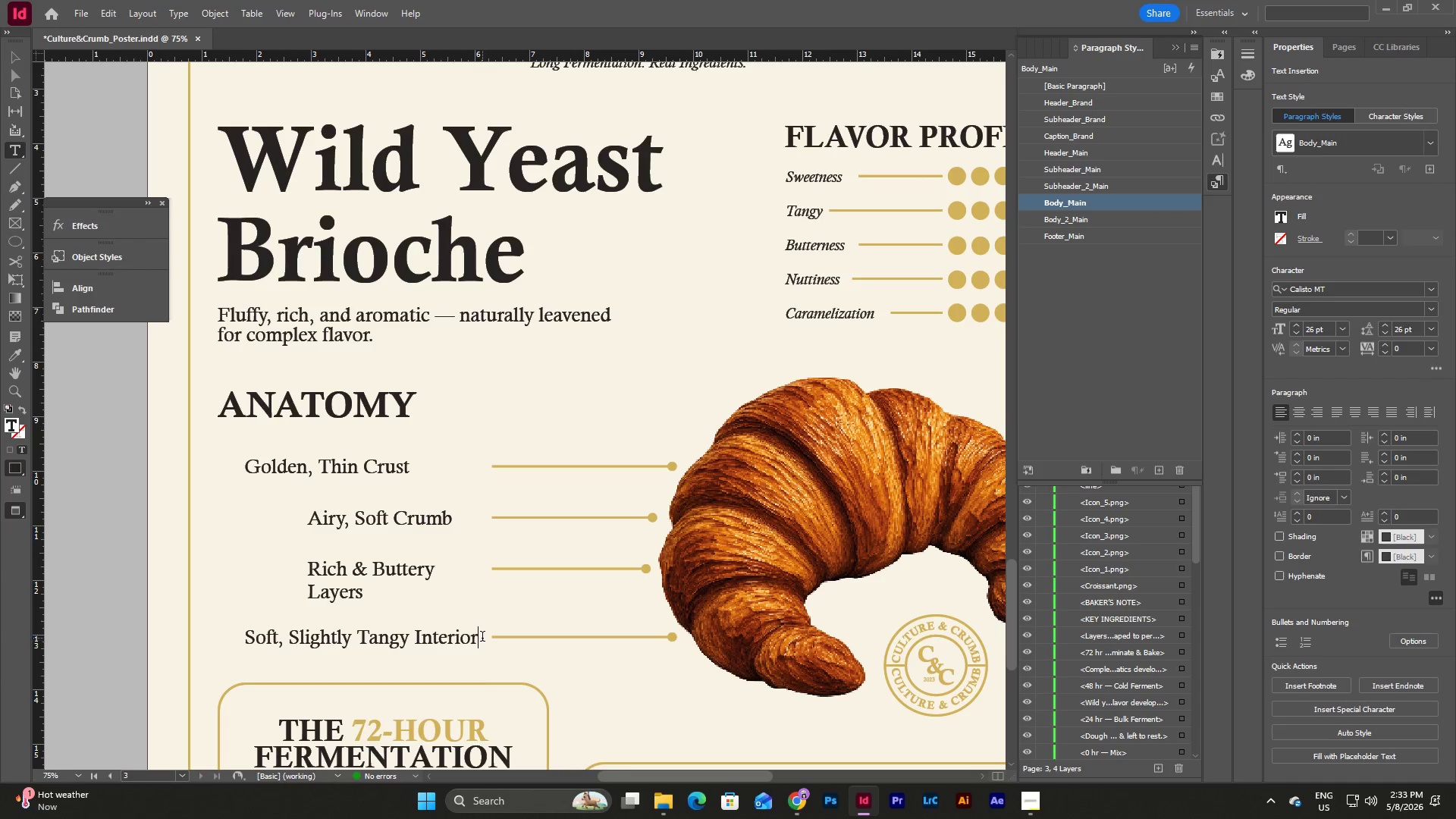 
left_click_drag(start_coordinate=[482, 638], to_coordinate=[243, 640])
 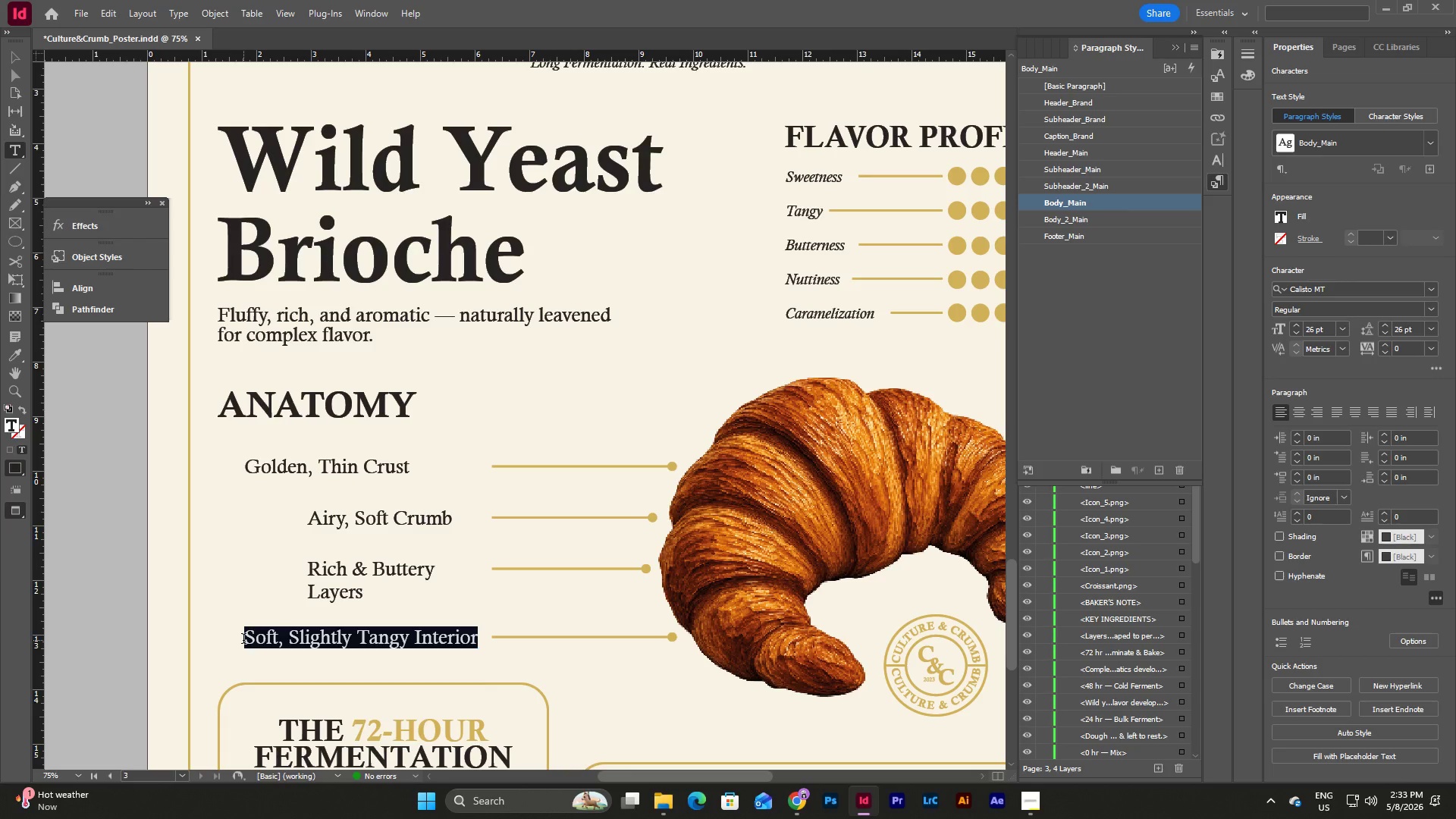 
type(Moist, Cloud-like Texture)
 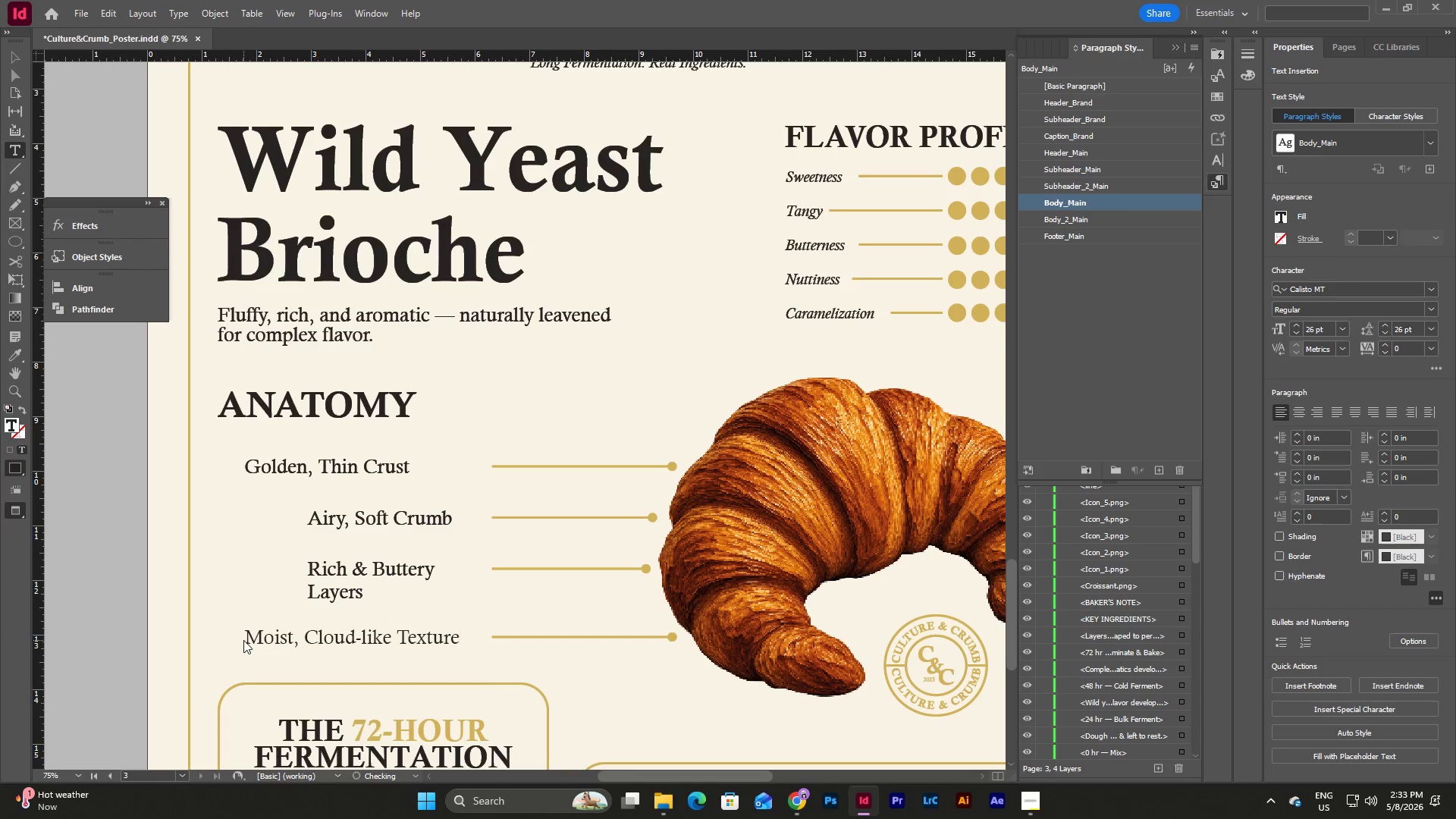 
left_click([367, 639])
 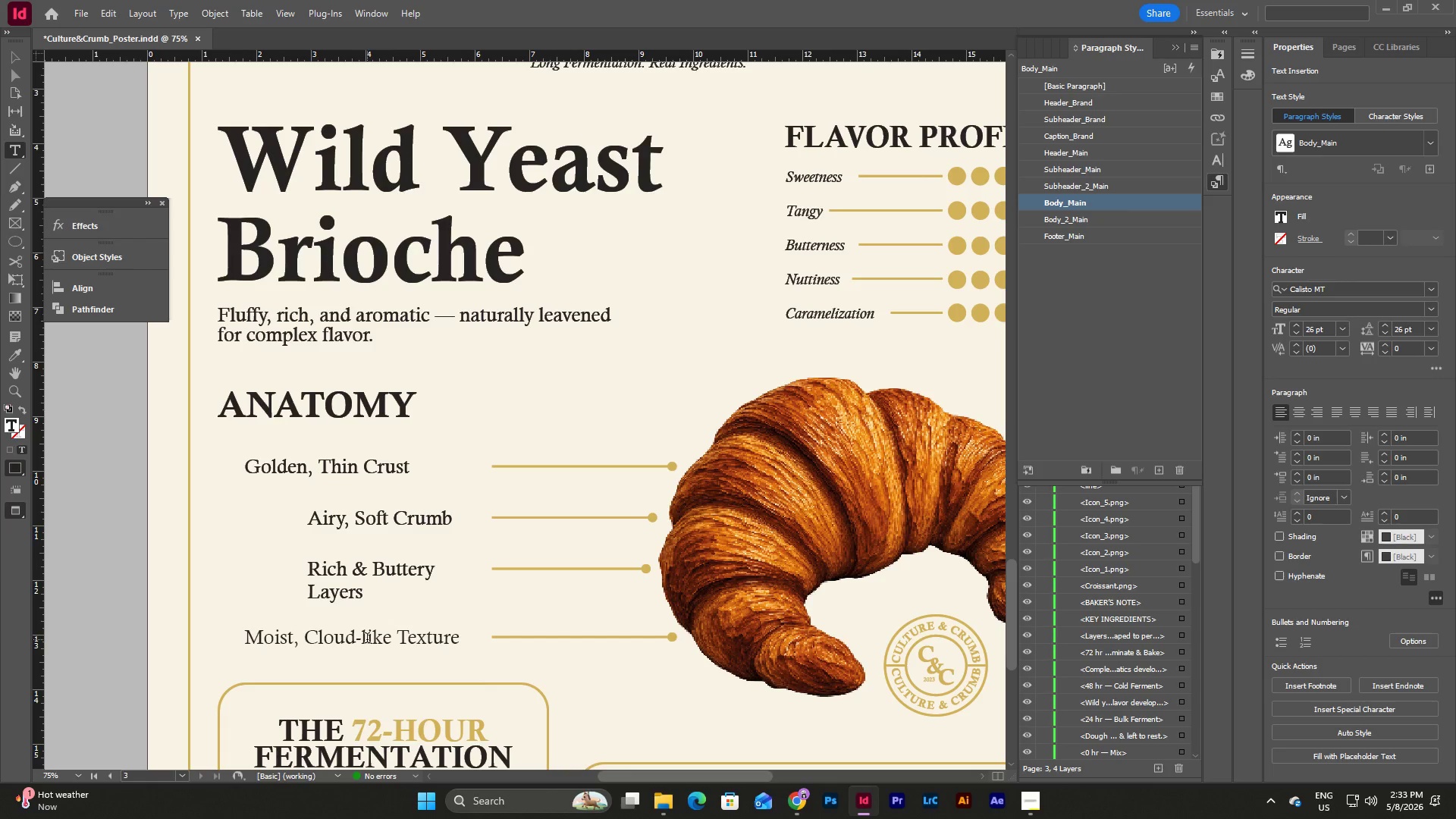 
key(Backspace)
 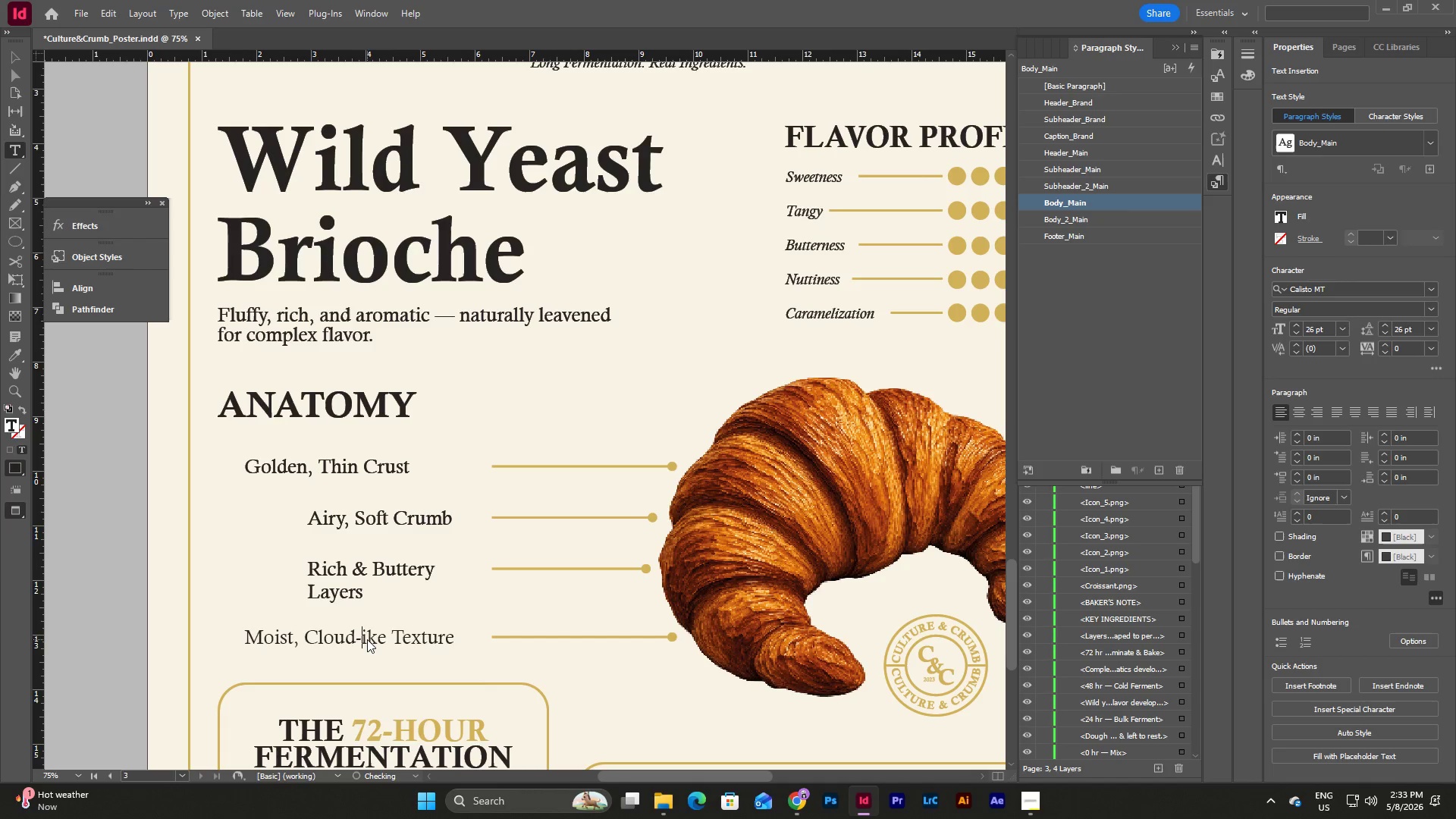 
key(Shift+ShiftLeft)
 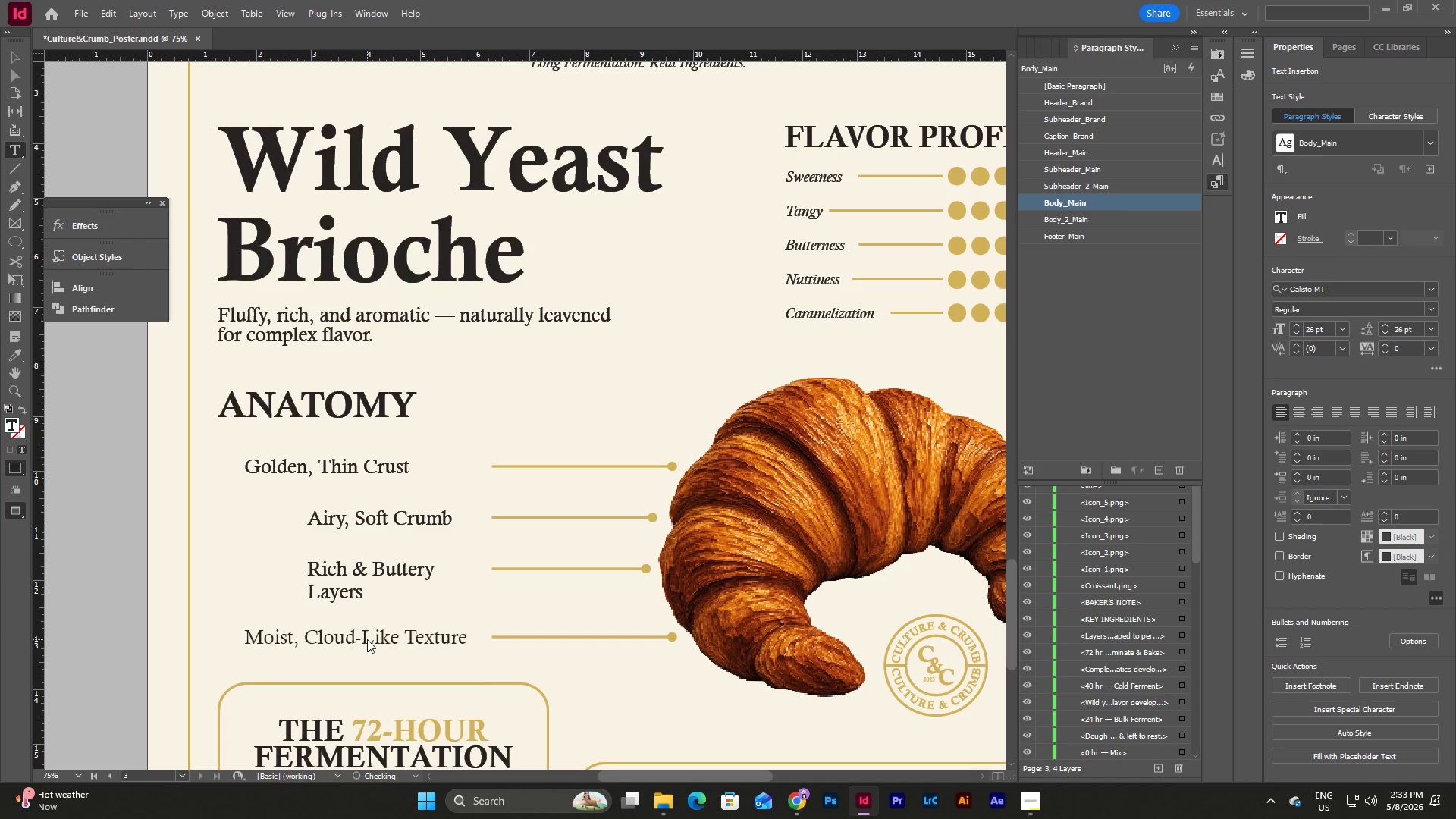 
key(Shift+L)
 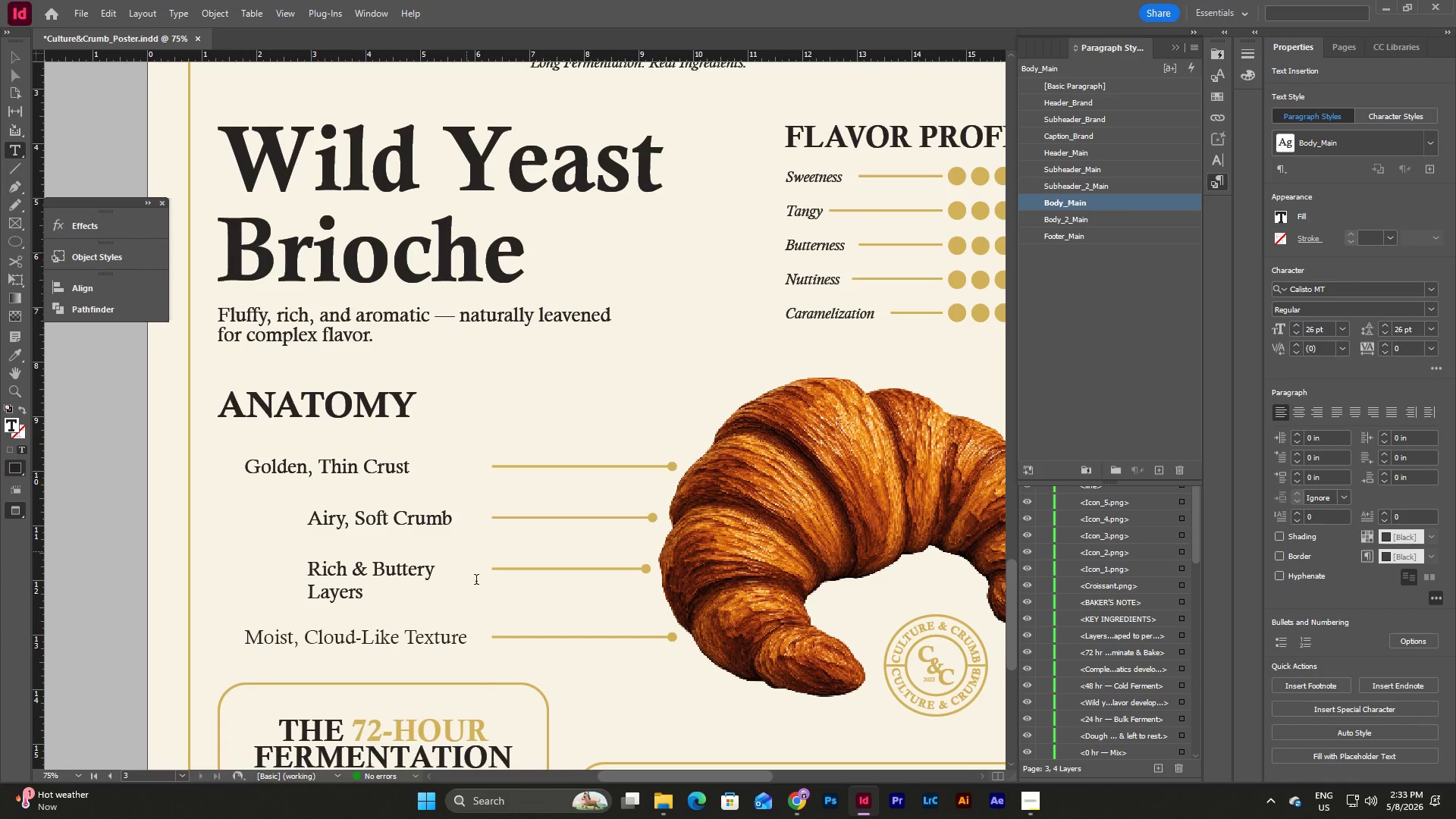 
key(Escape)
 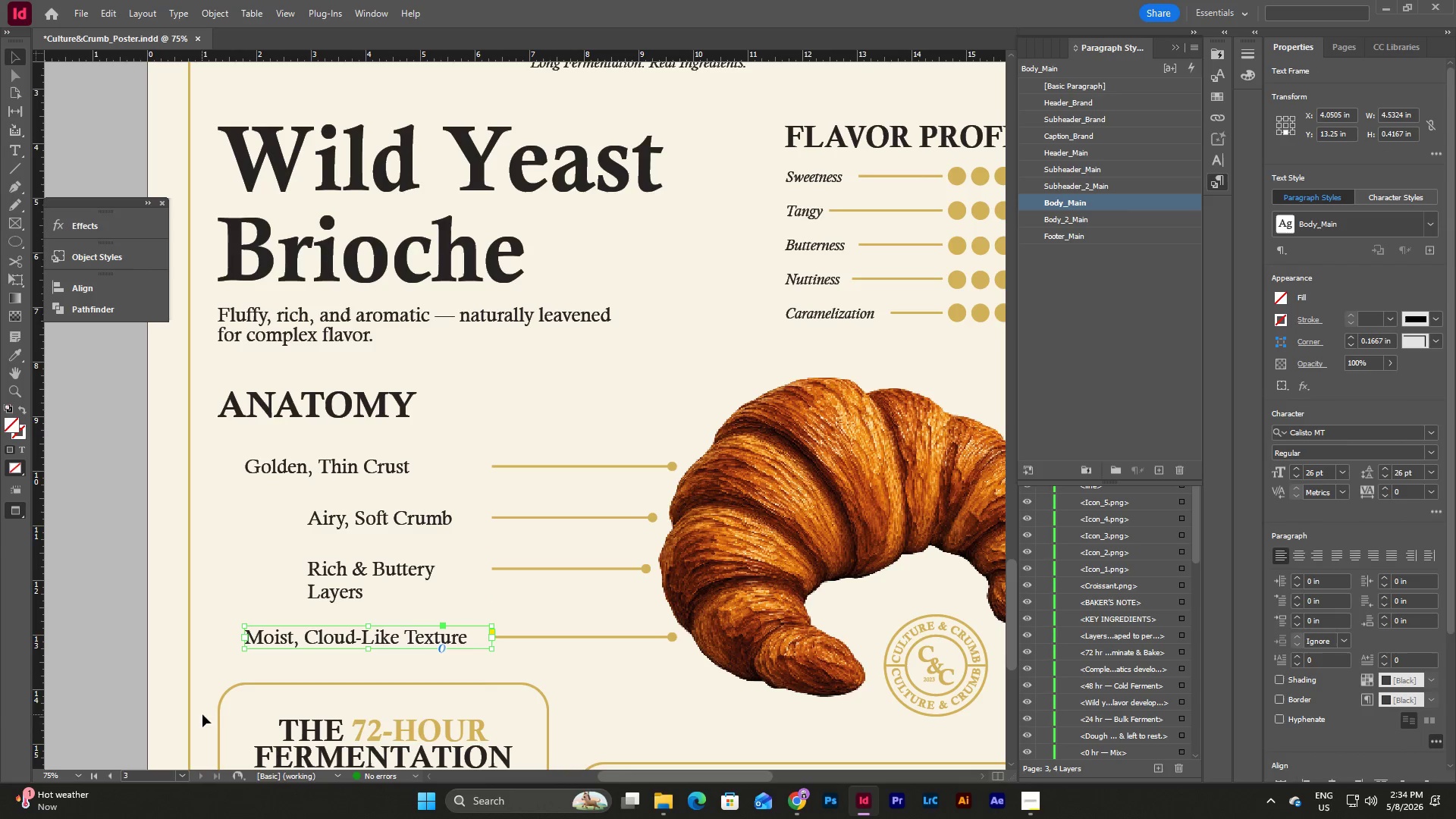 
left_click([77, 775])
 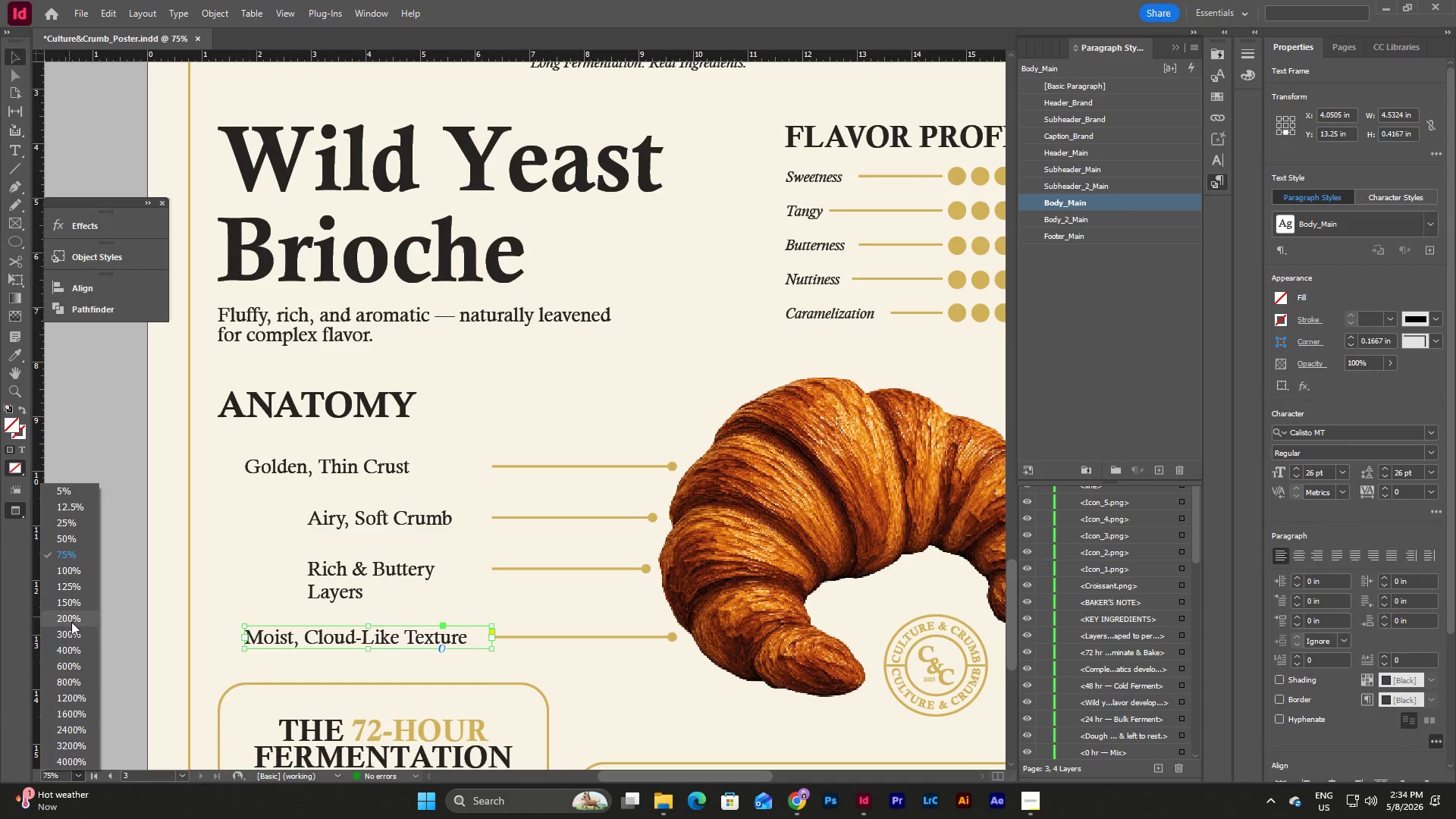 
left_click([77, 637])
 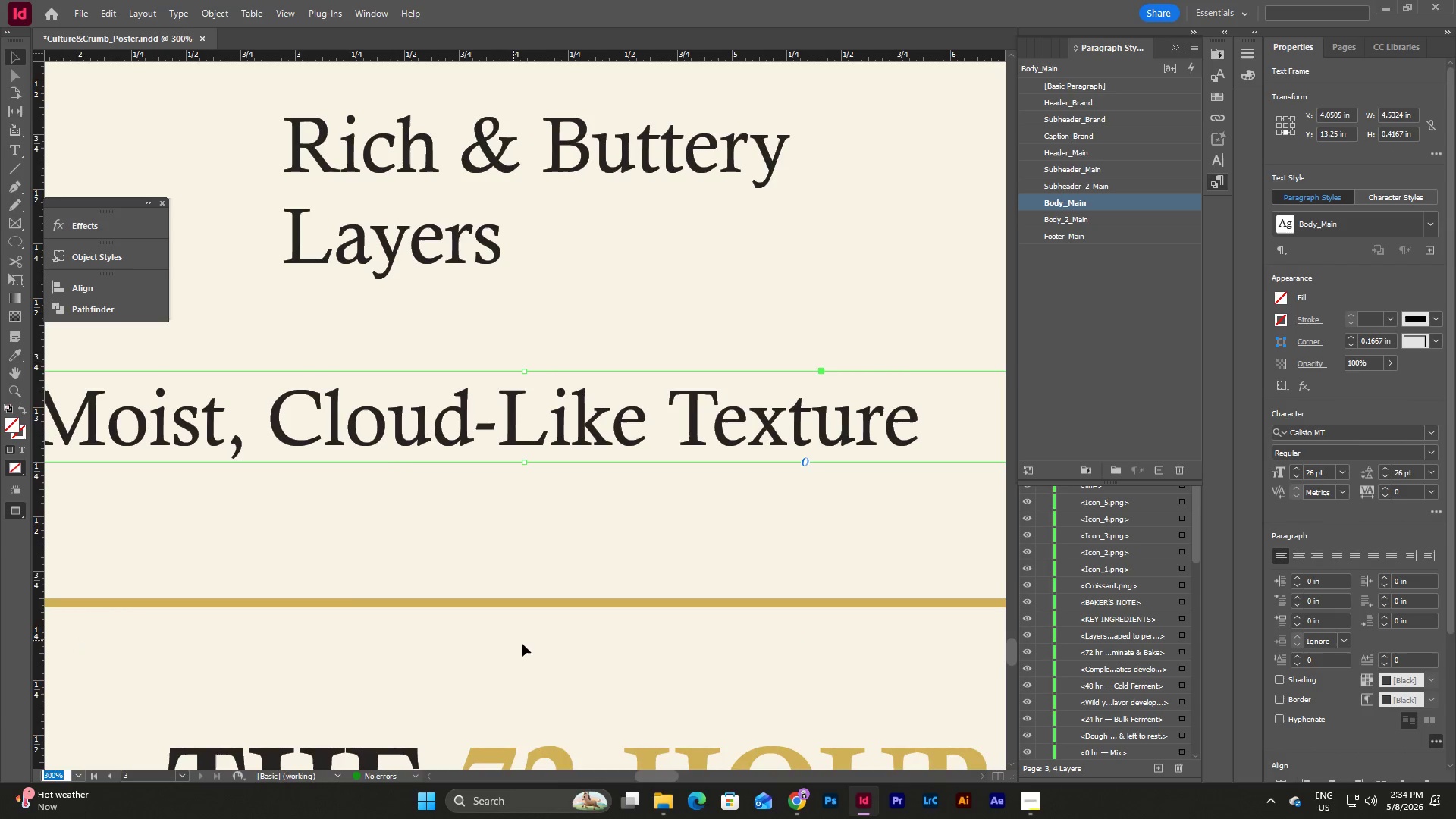 
scroll: coordinate [588, 663], scroll_direction: up, amount: 7.0
 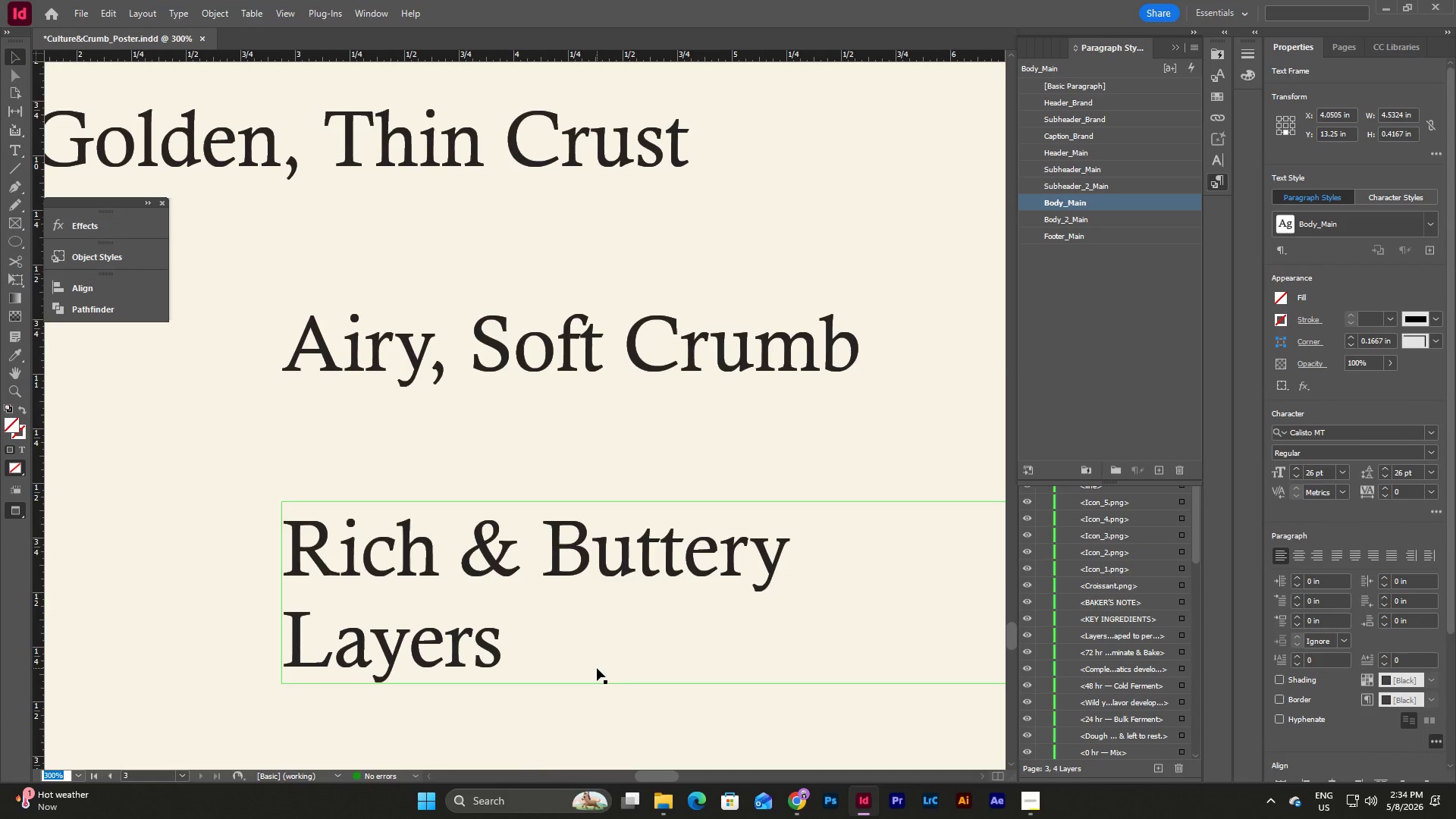 
key(W)
 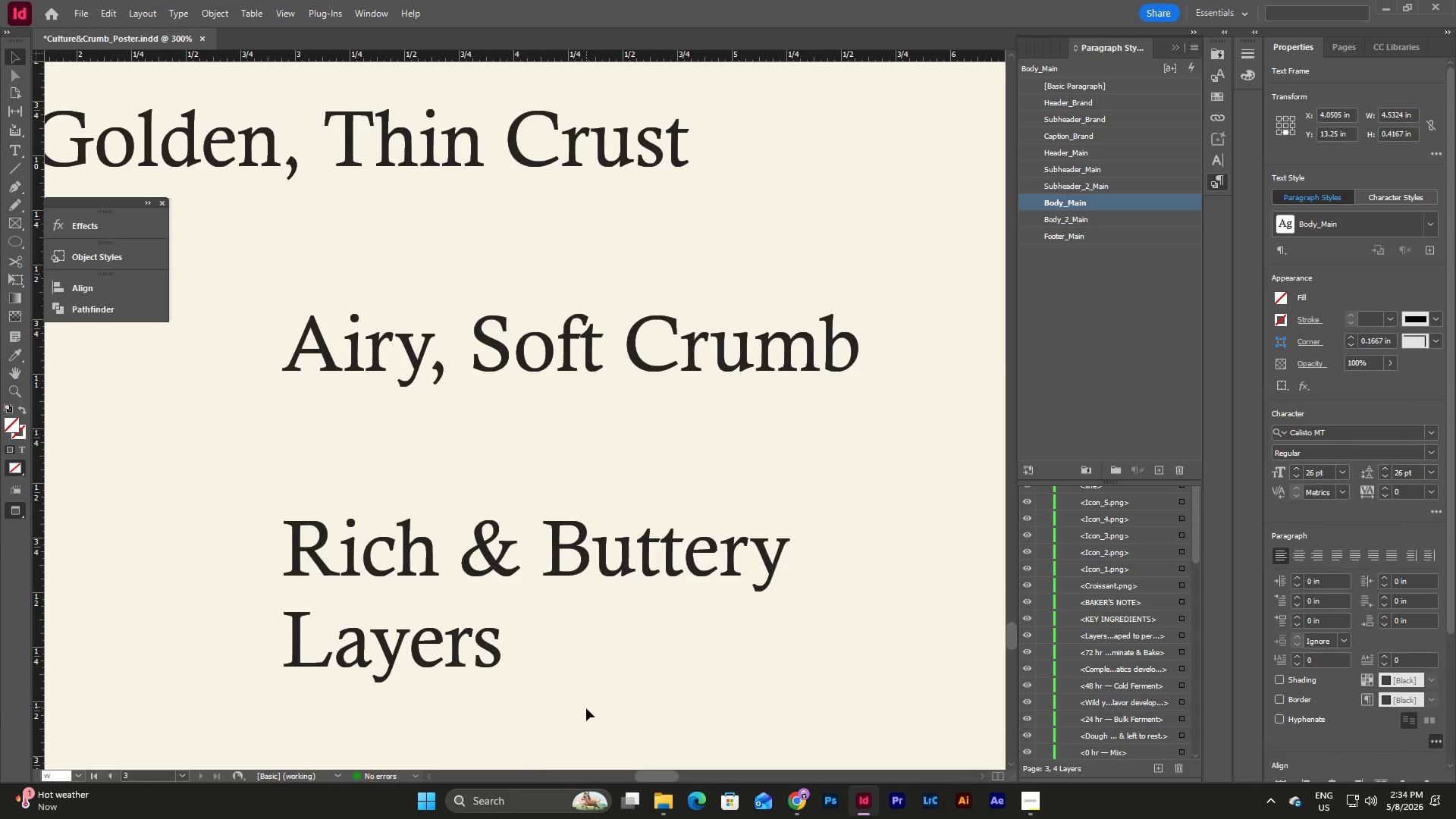 
left_click([586, 709])
 